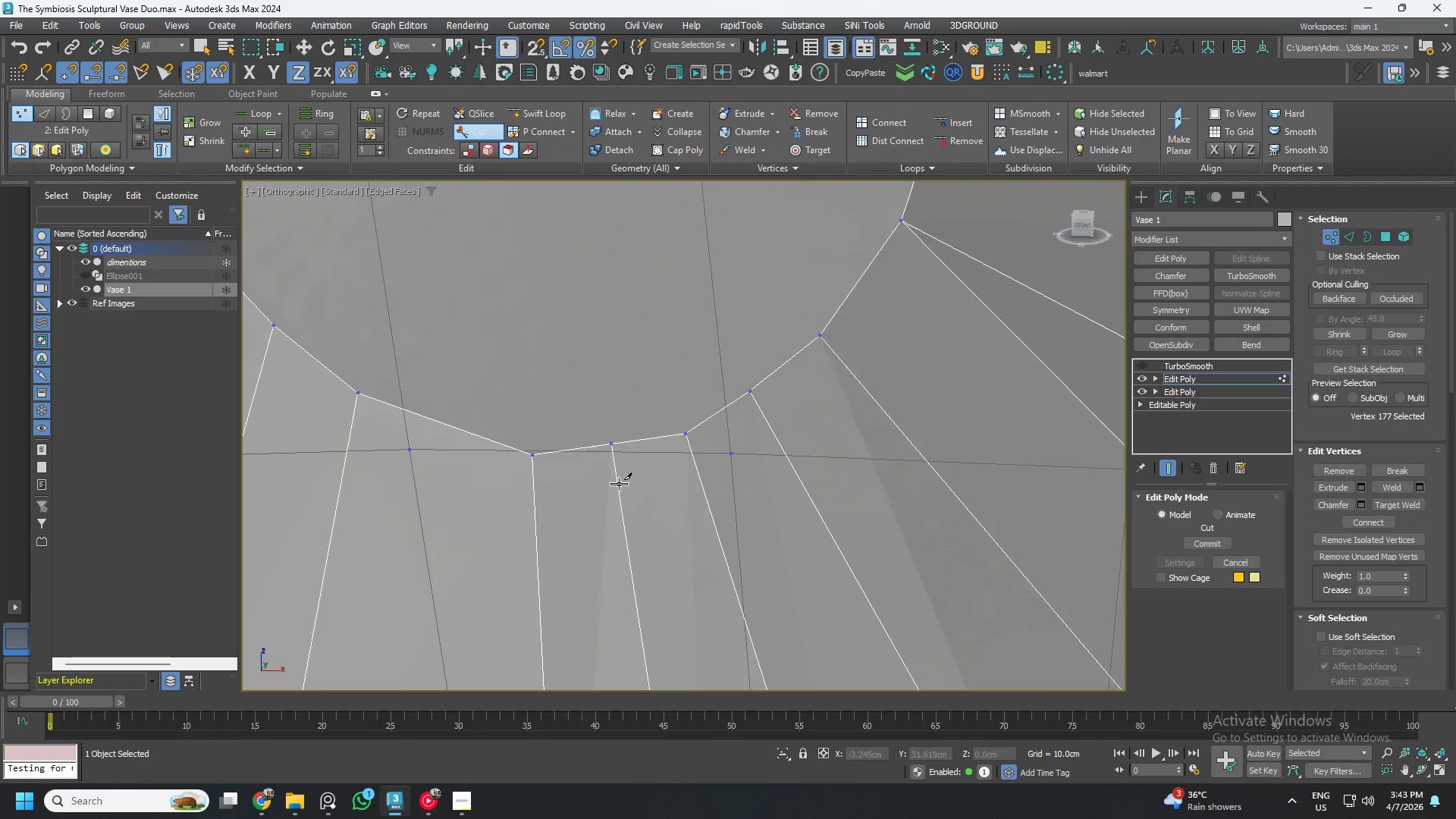 
right_click([619, 484])
 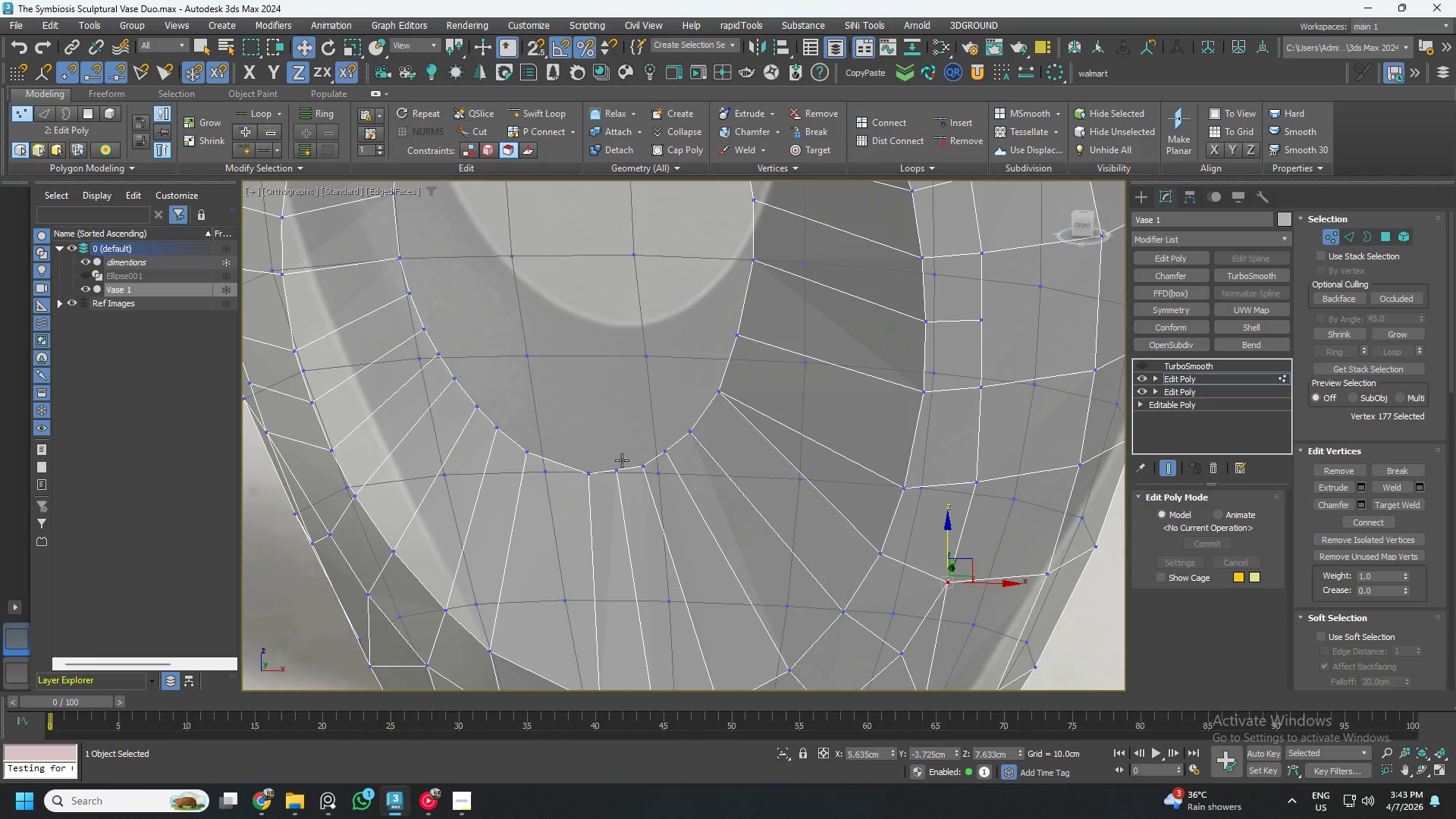 
scroll: coordinate [619, 484], scroll_direction: down, amount: 3.0
 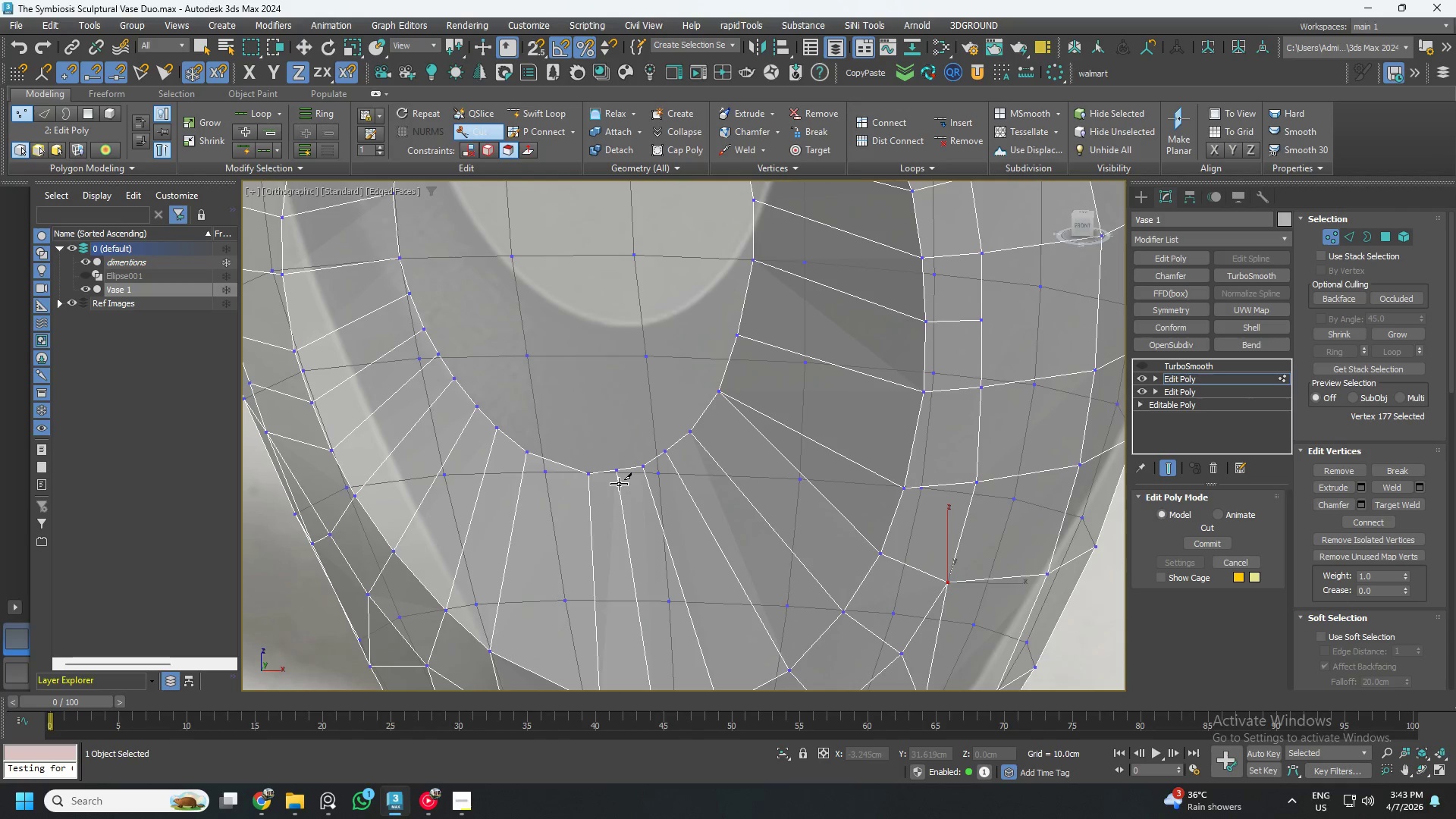 
left_click([617, 466])
 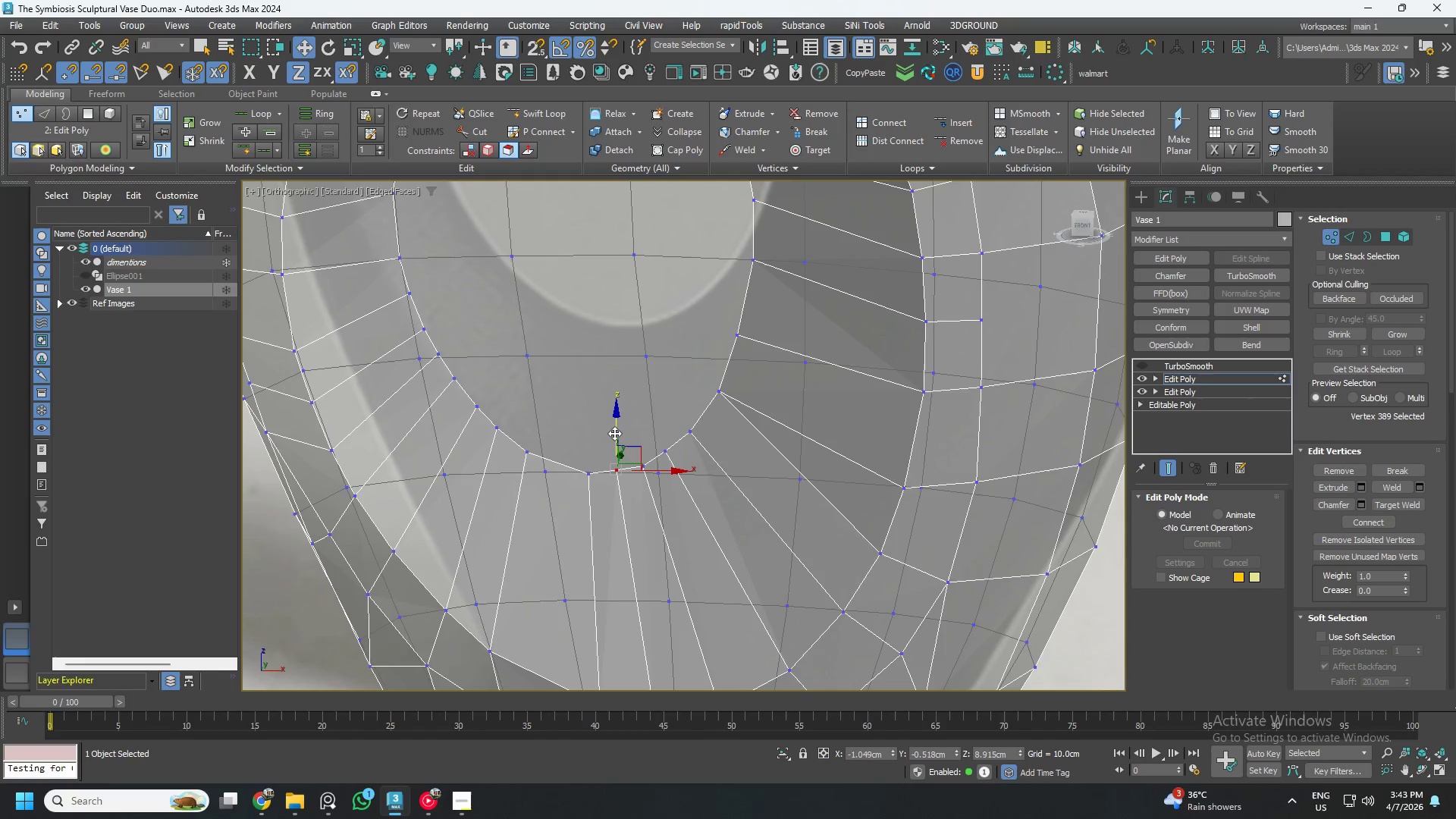 
left_click_drag(start_coordinate=[614, 431], to_coordinate=[617, 440])
 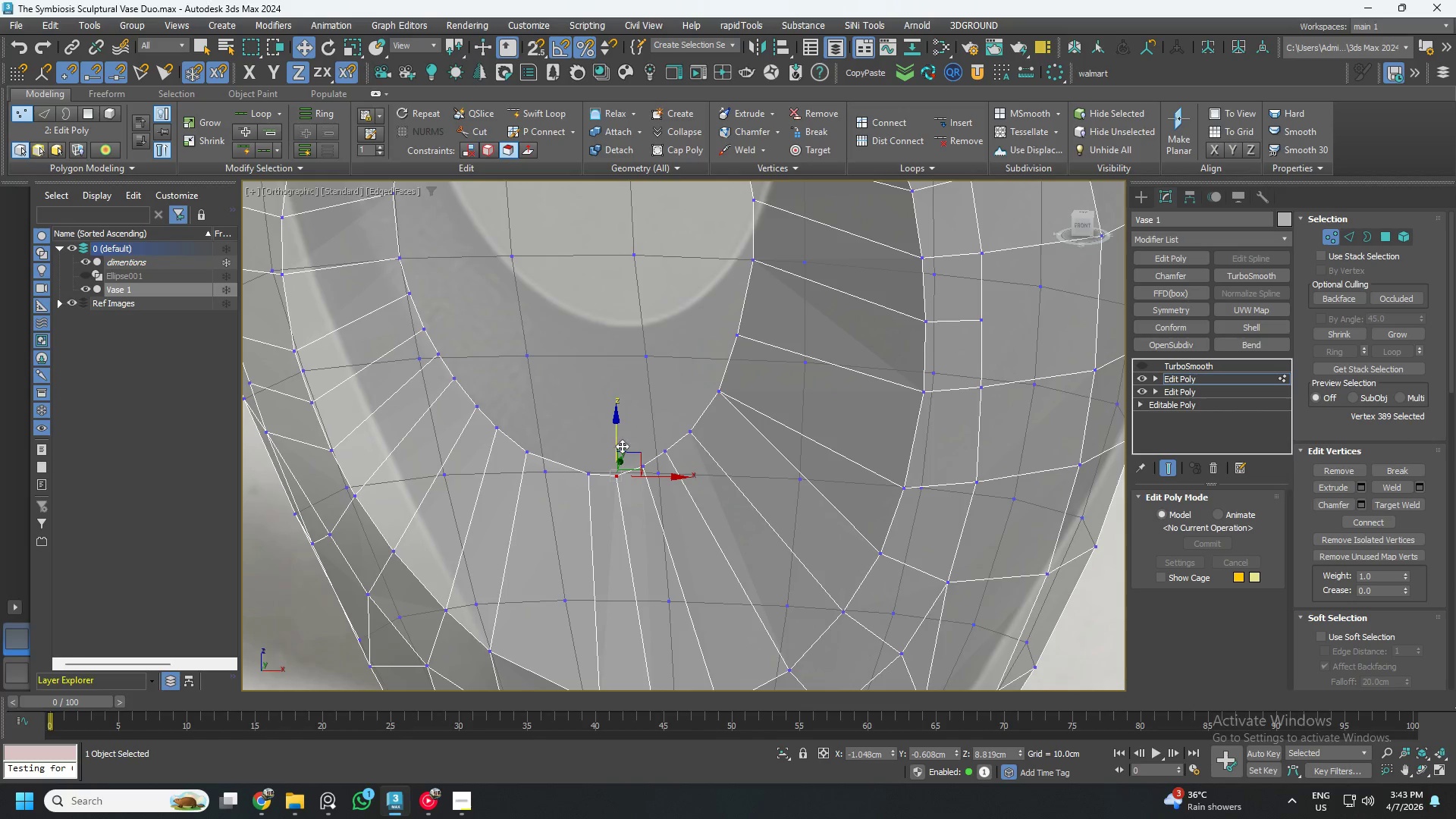 
scroll: coordinate [662, 494], scroll_direction: down, amount: 2.0
 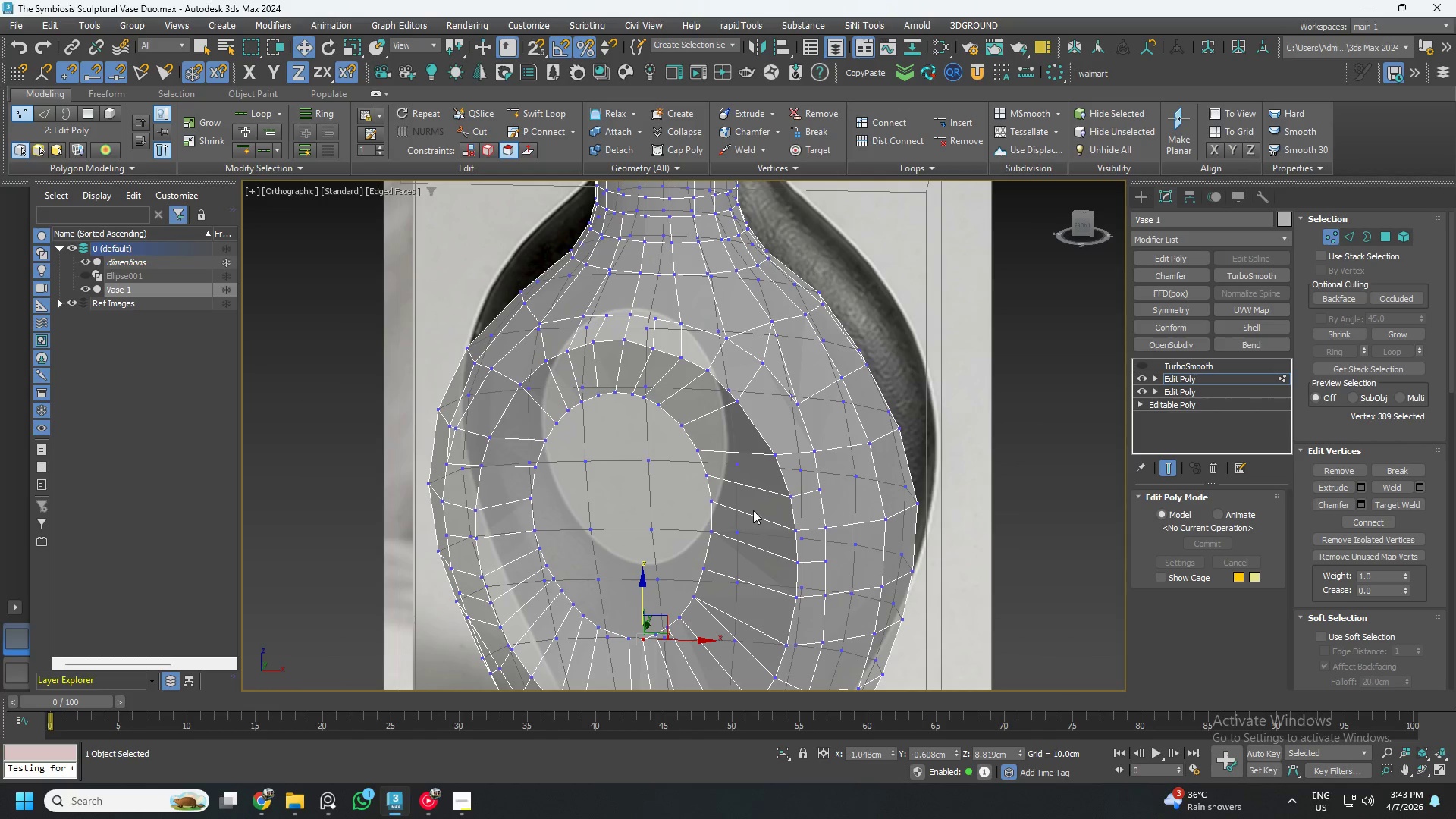 
left_click([698, 451])
 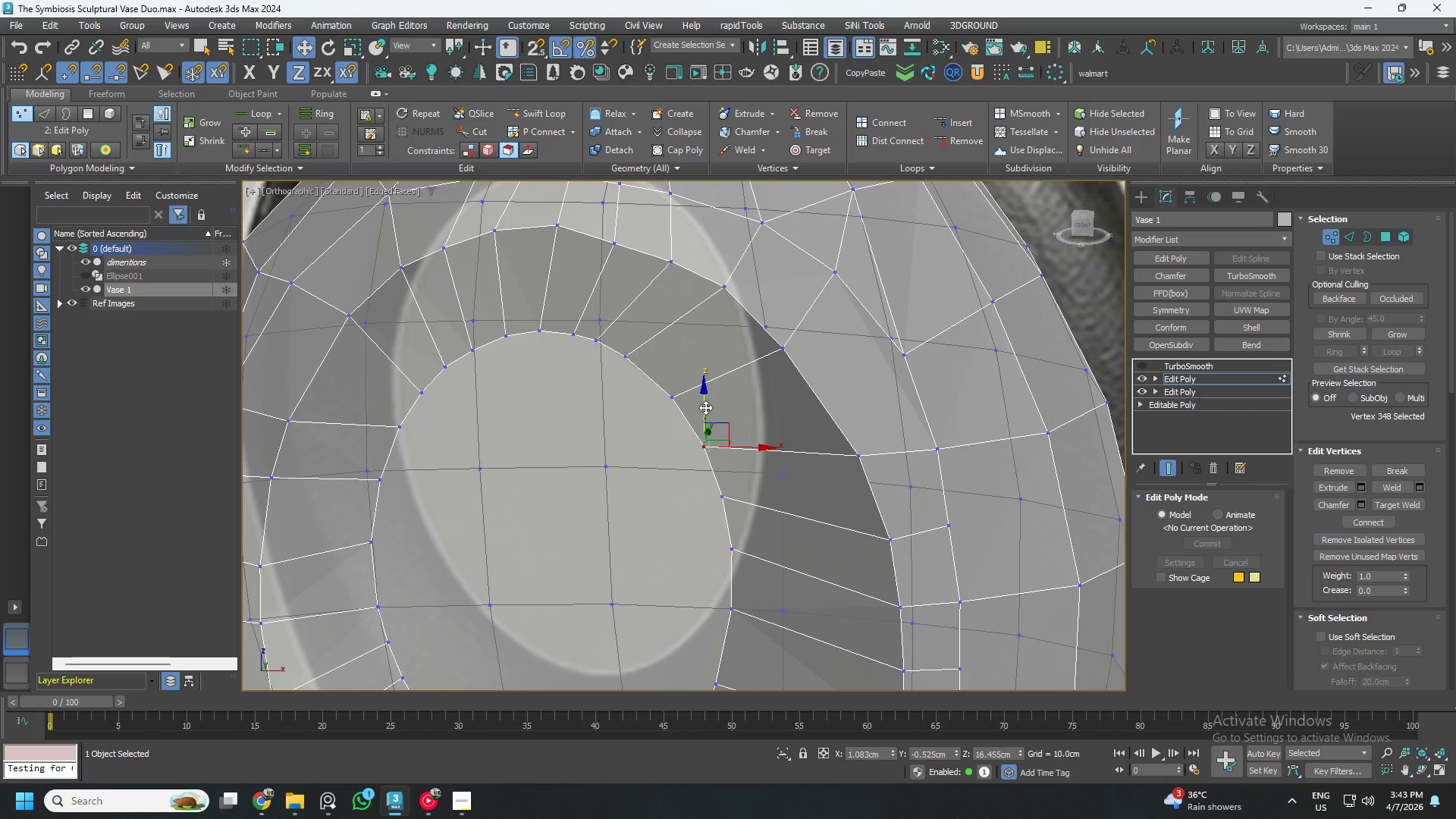 
scroll: coordinate [691, 453], scroll_direction: up, amount: 2.0
 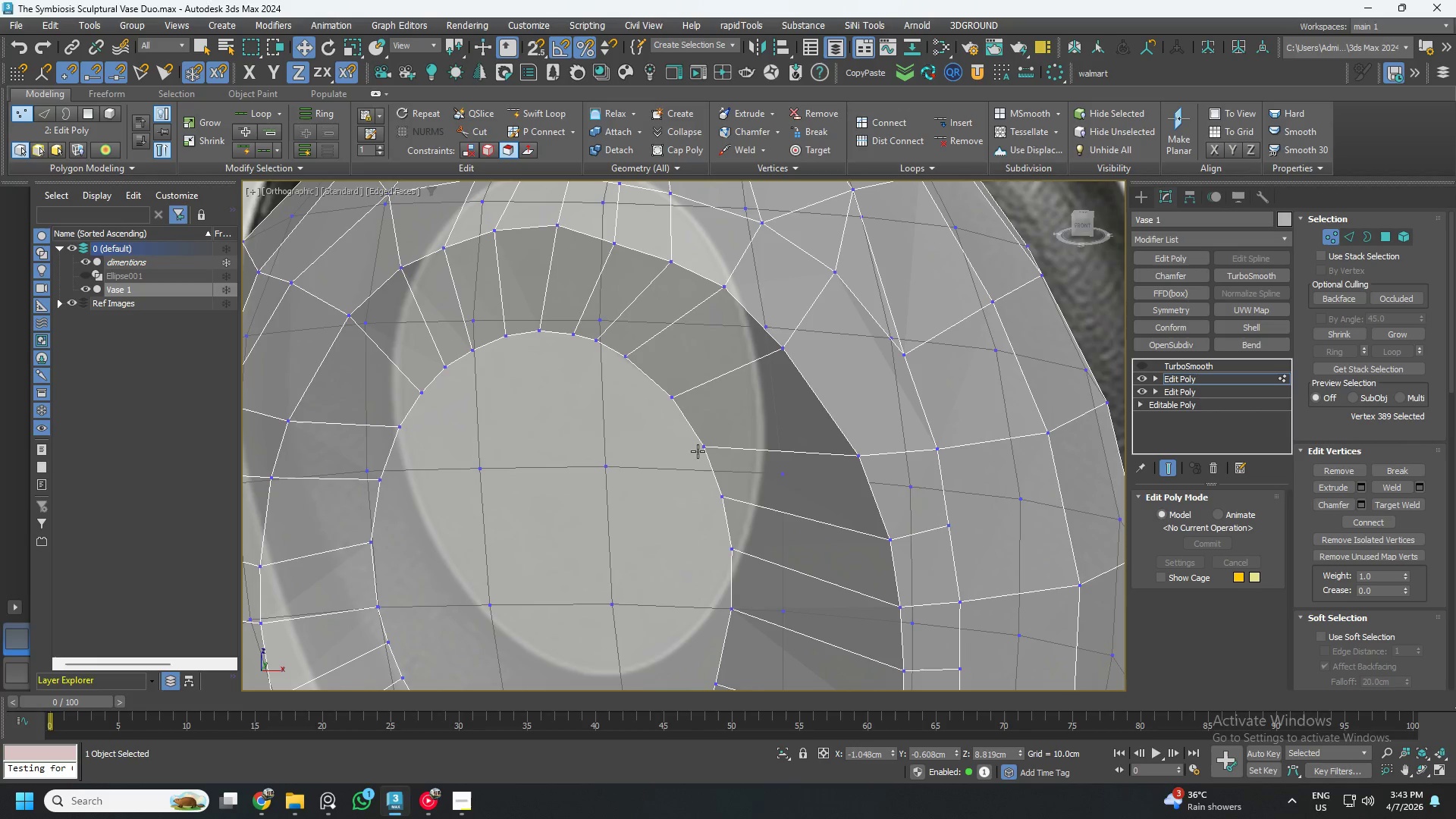 
left_click_drag(start_coordinate=[705, 405], to_coordinate=[716, 417])
 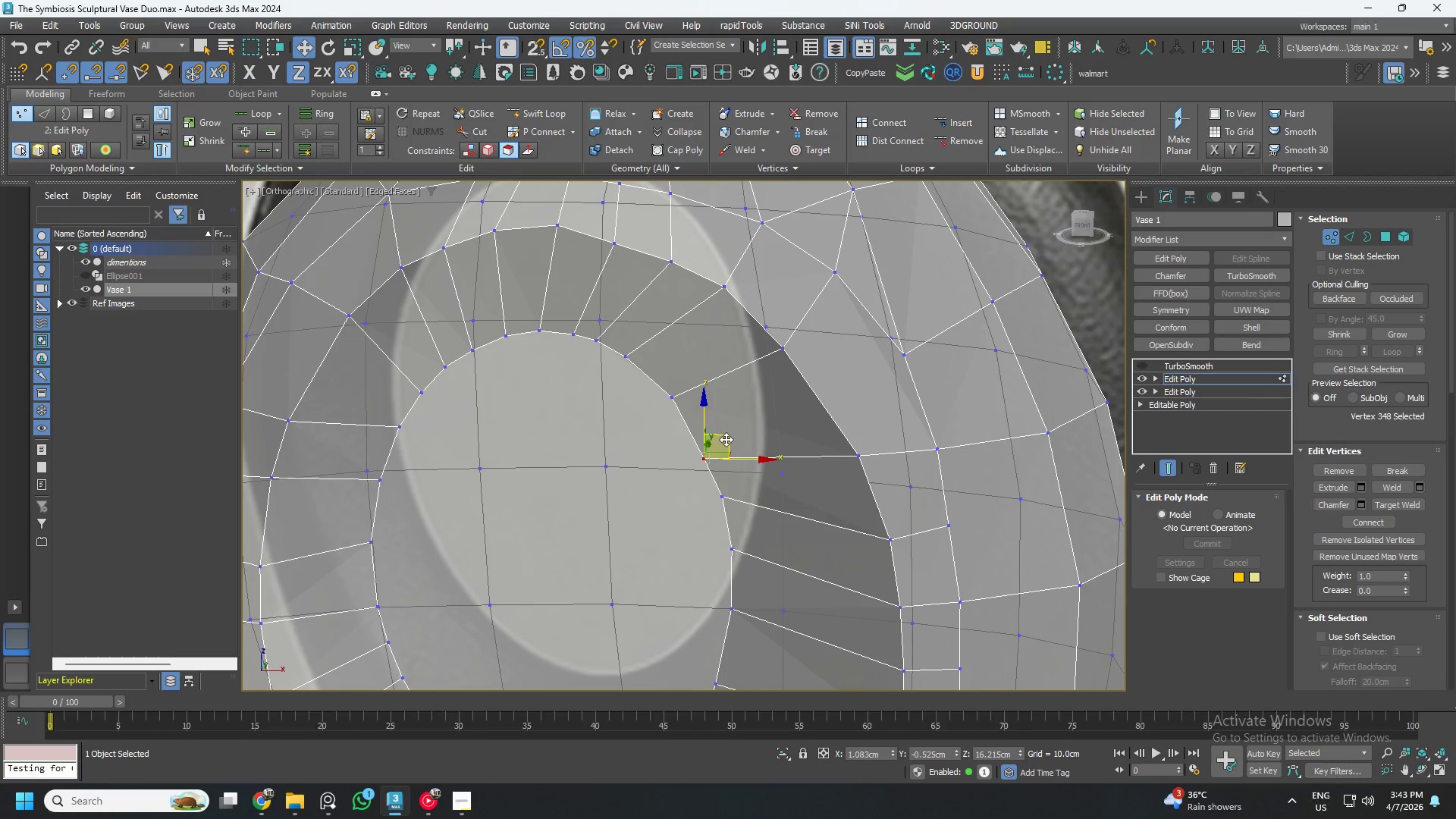 
key(Control+ControlLeft)
 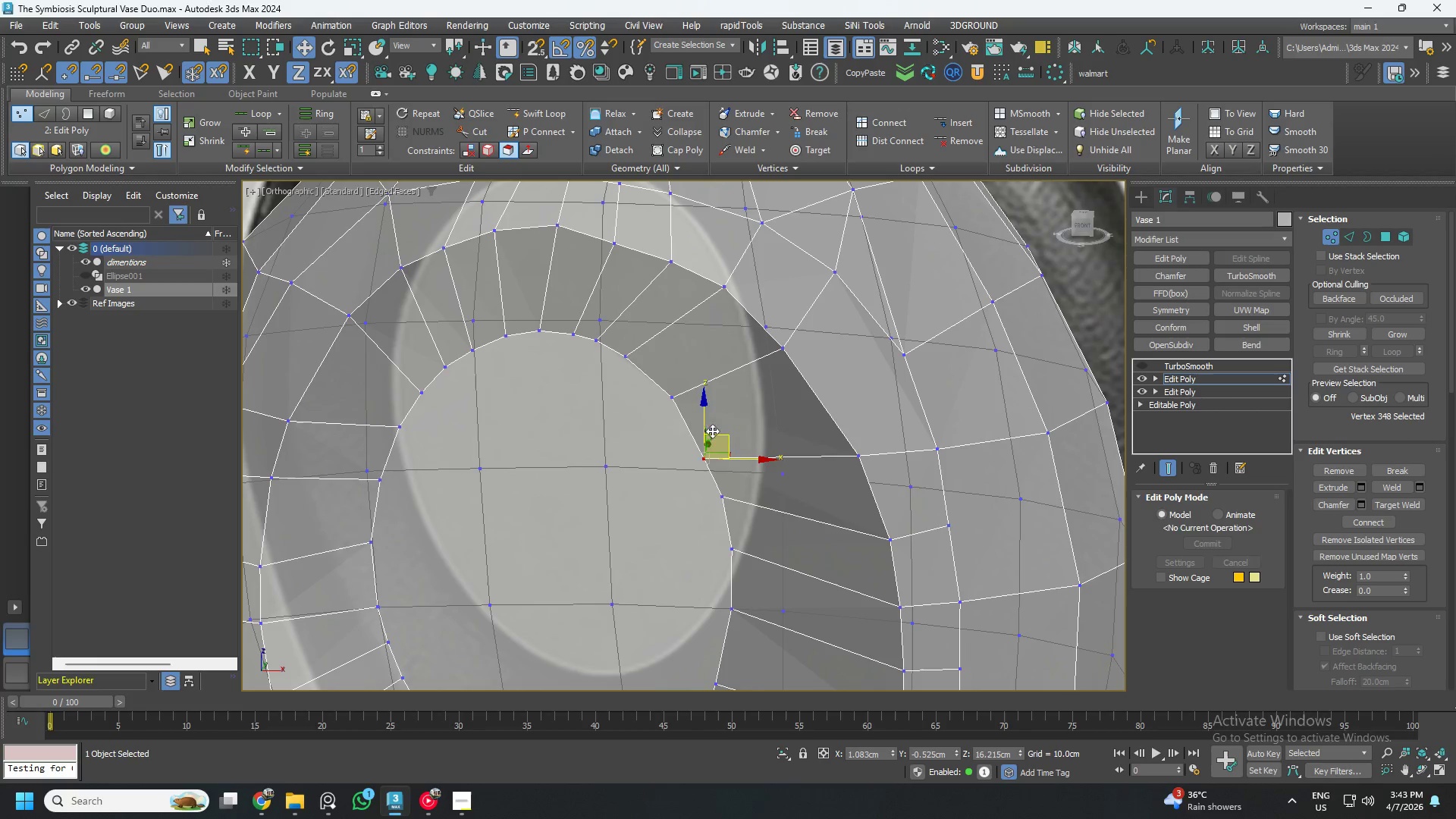 
key(Control+Z)
 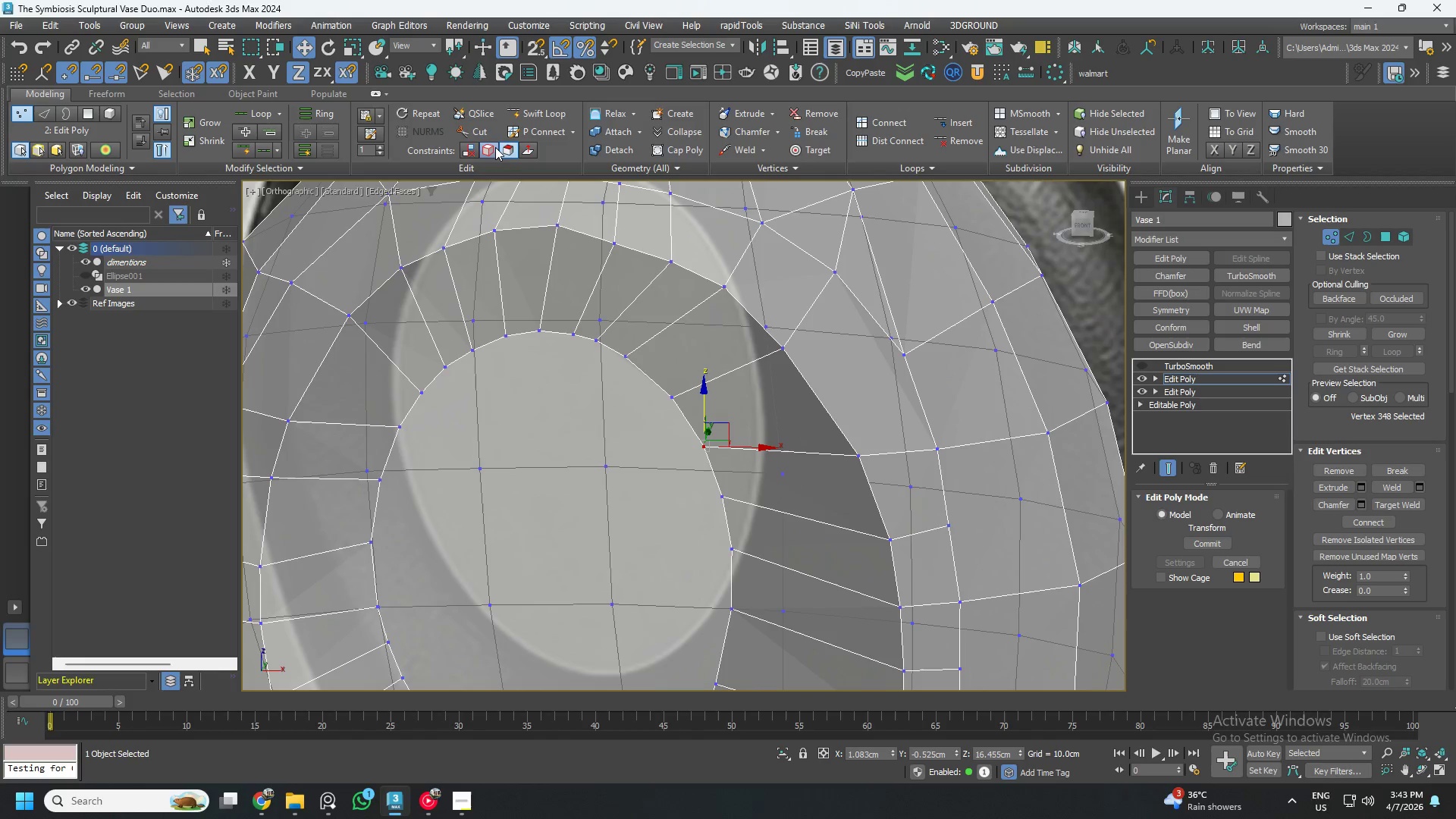 
left_click([495, 147])
 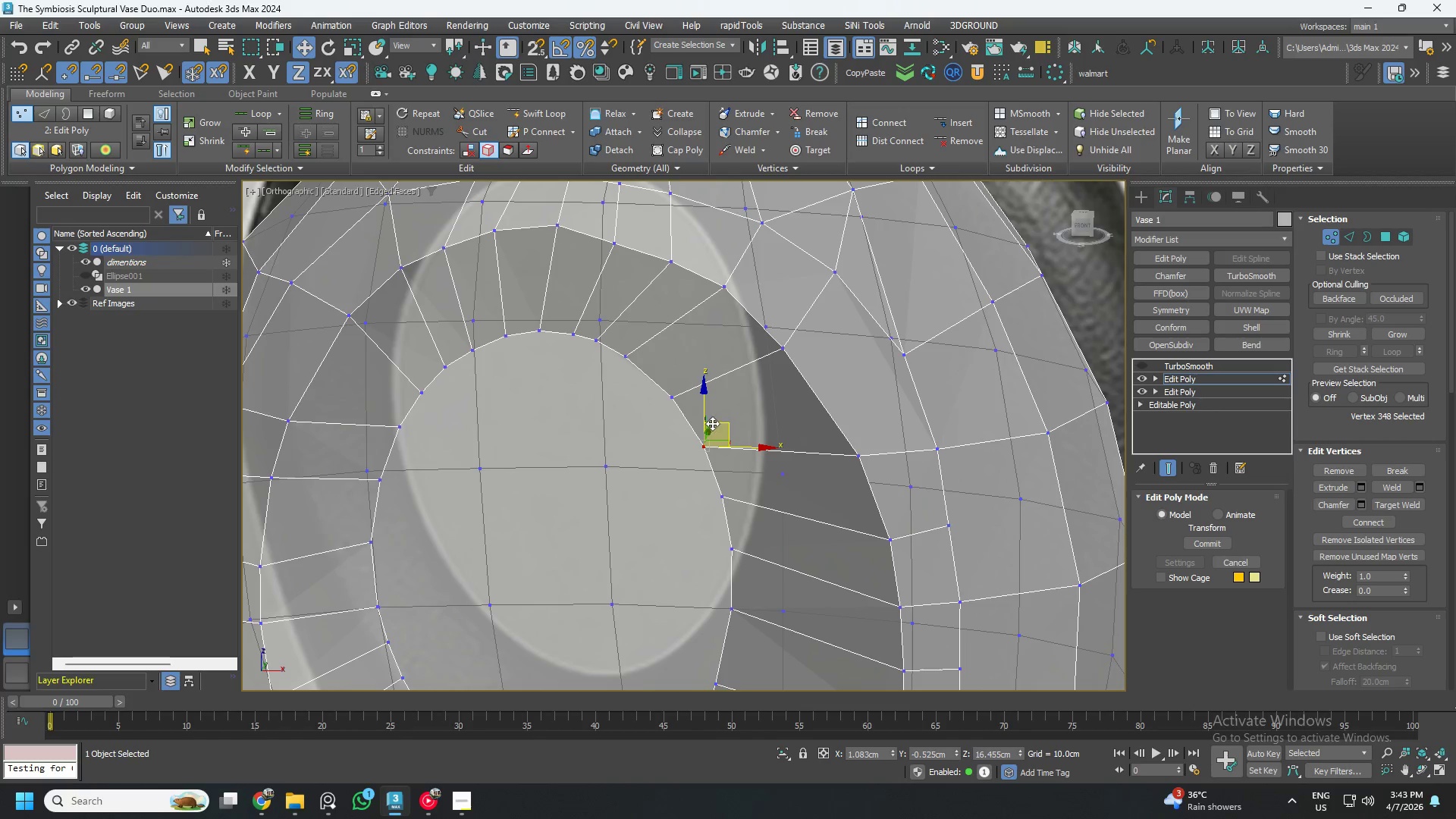 
left_click_drag(start_coordinate=[705, 408], to_coordinate=[717, 428])
 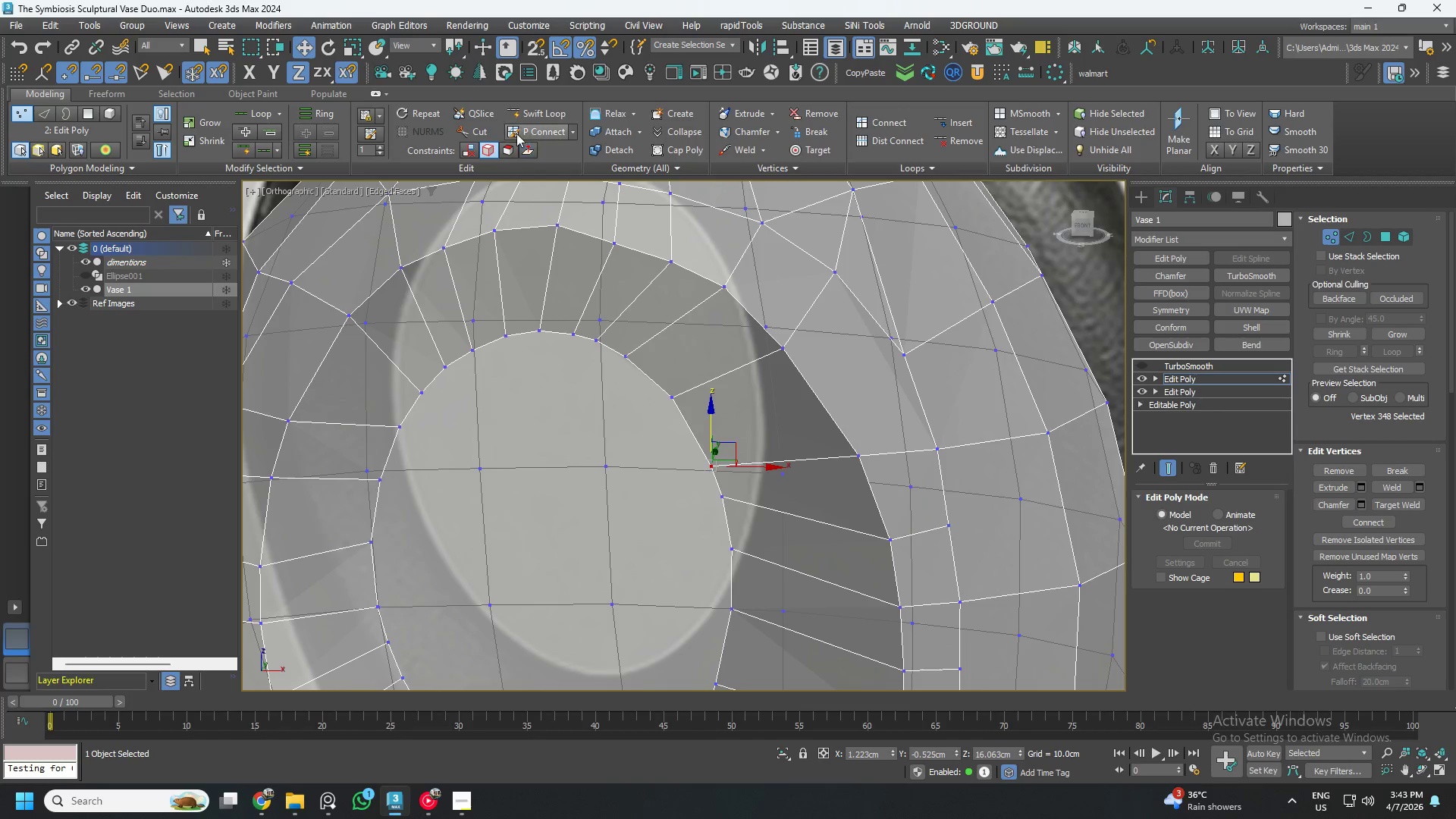 
left_click([485, 133])
 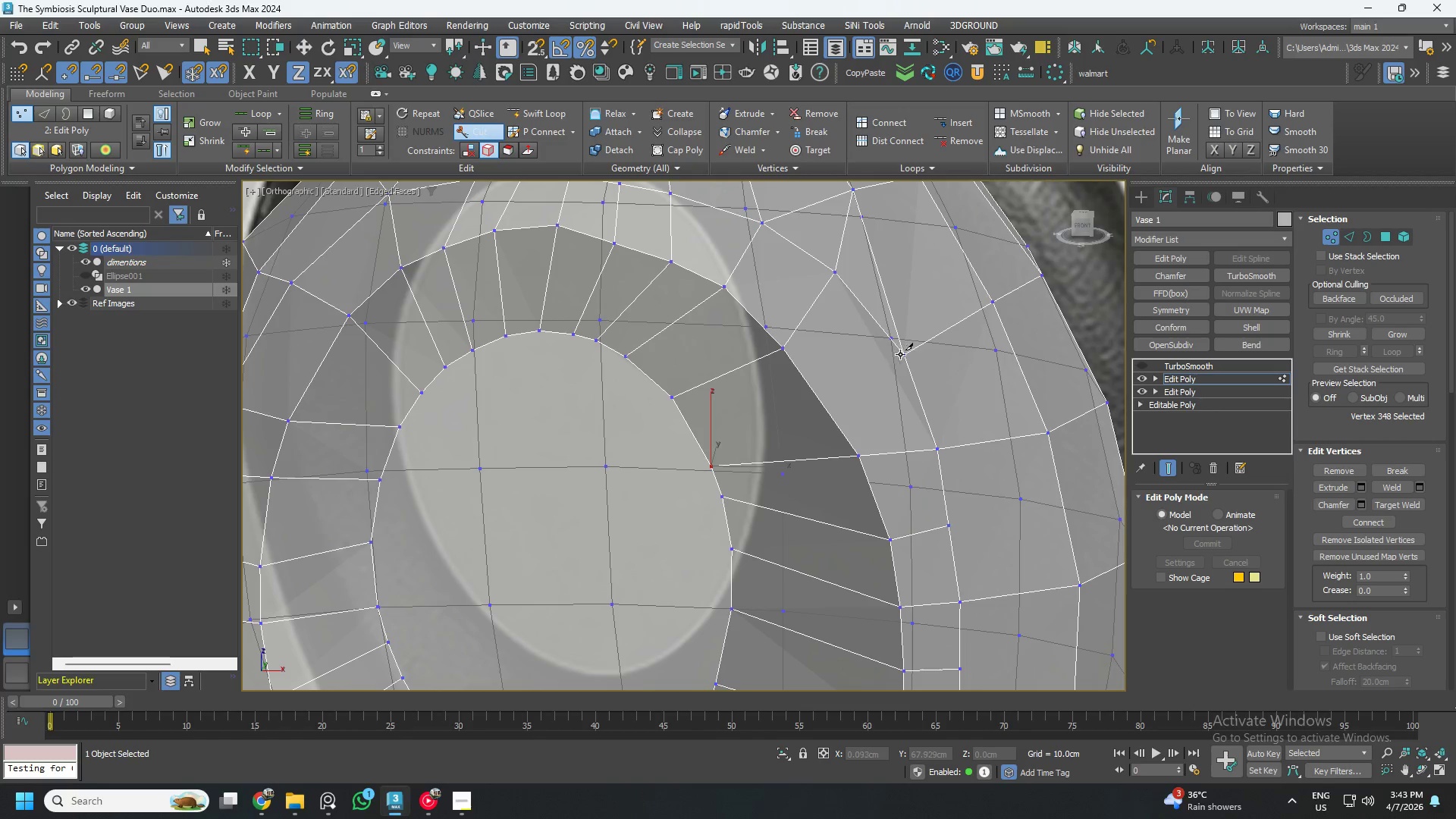 
left_click([906, 353])
 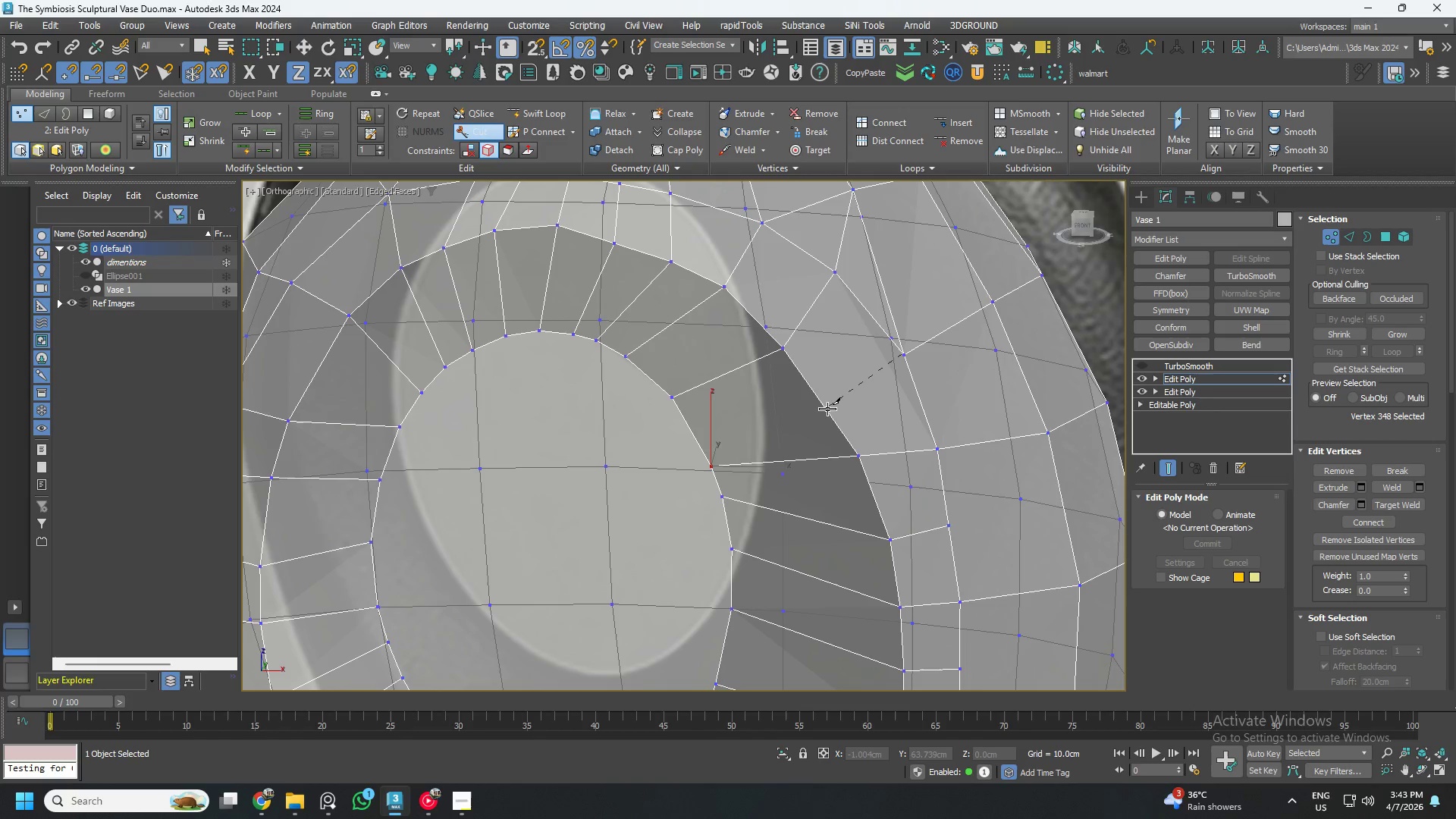 
left_click([823, 404])
 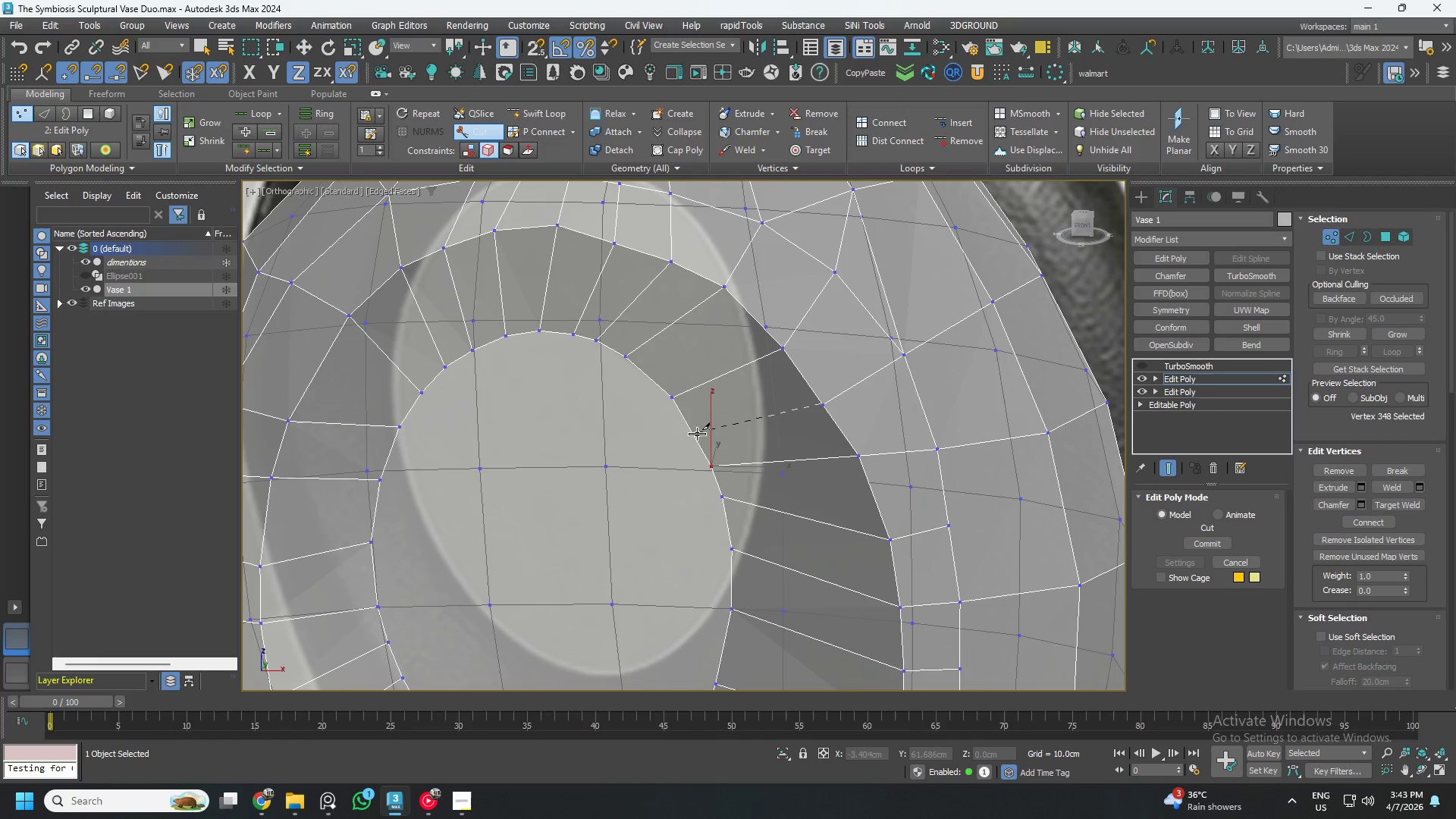 
left_click([693, 434])
 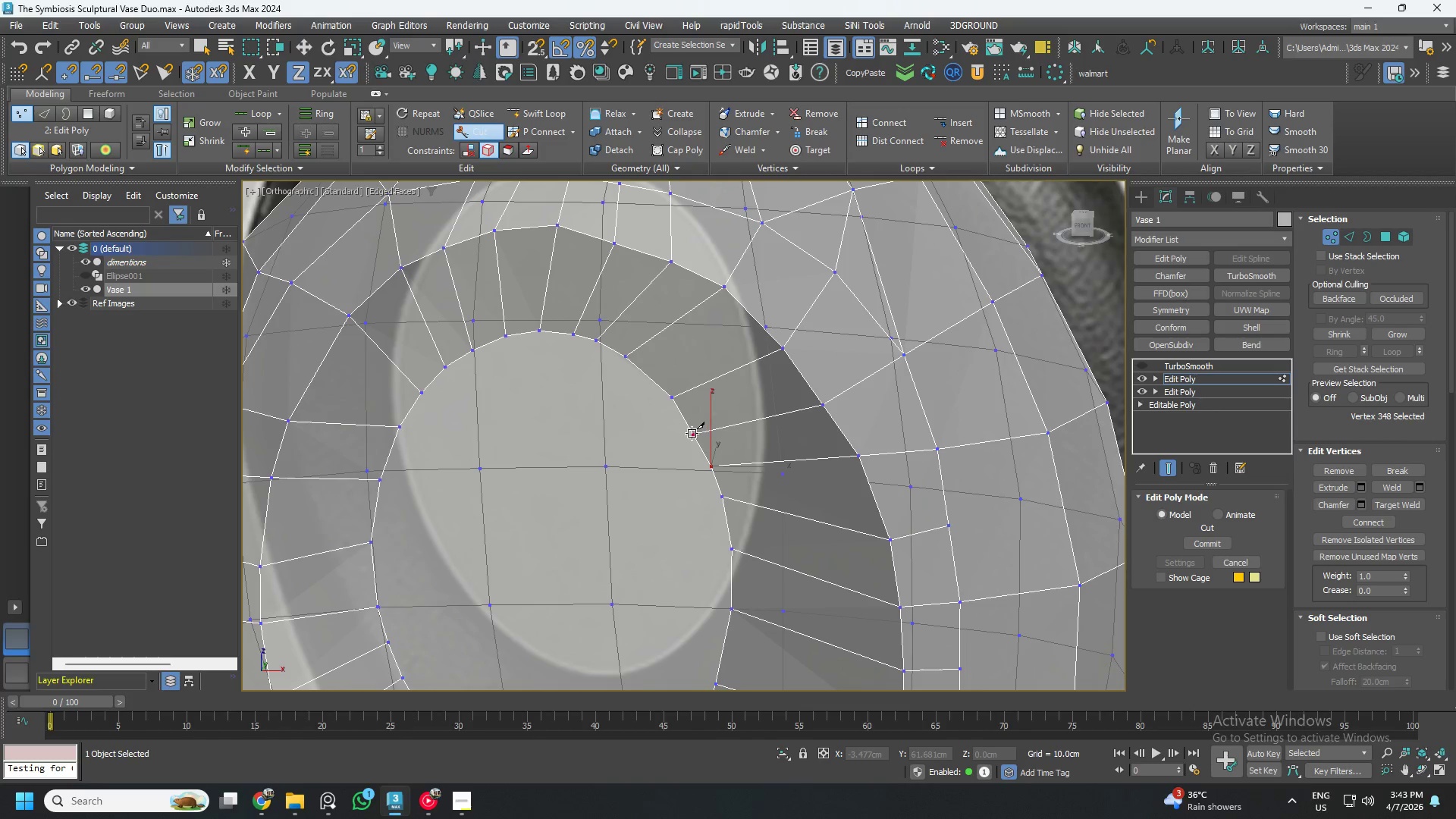 
right_click([641, 410])
 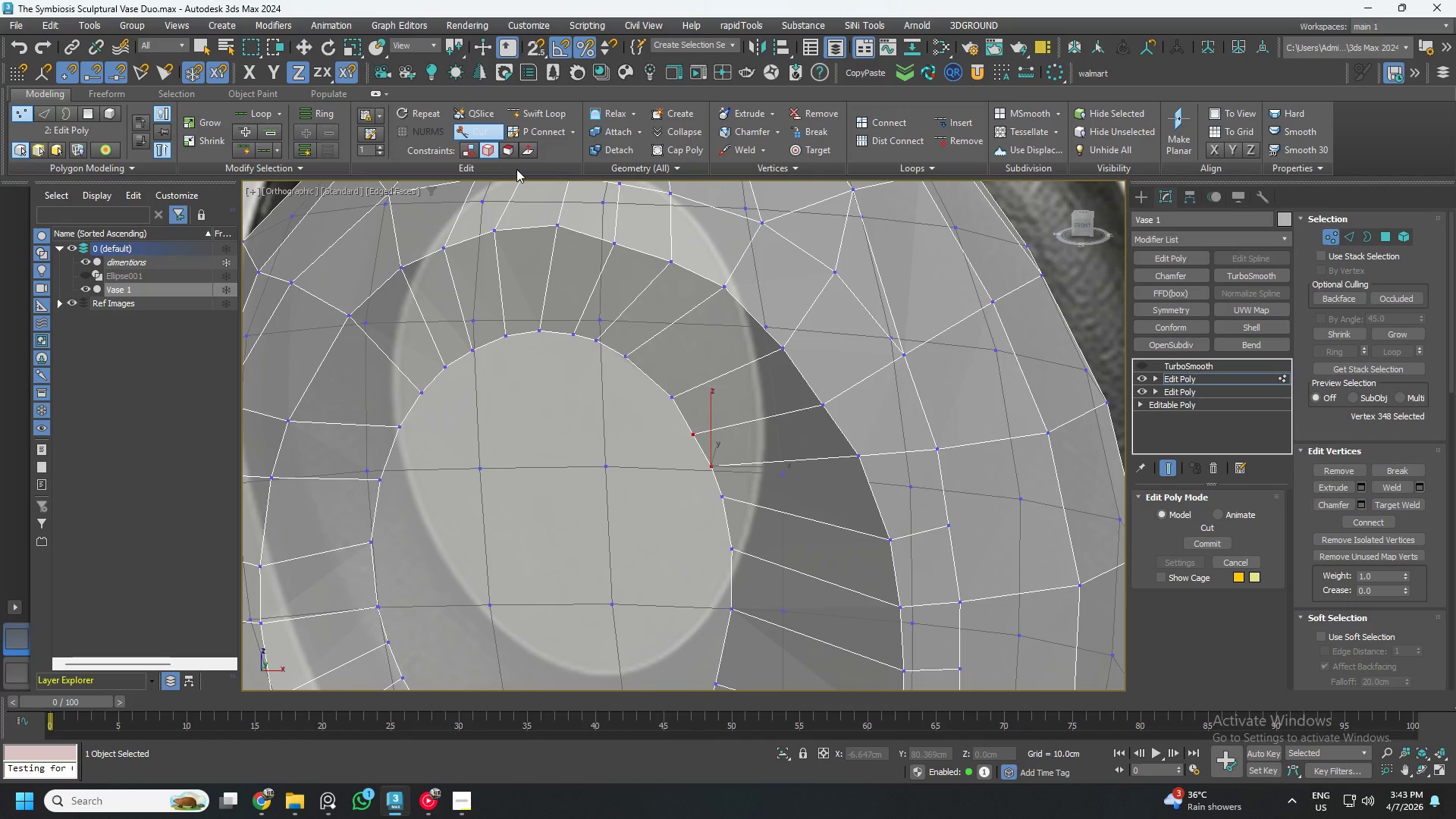 
left_click([486, 131])
 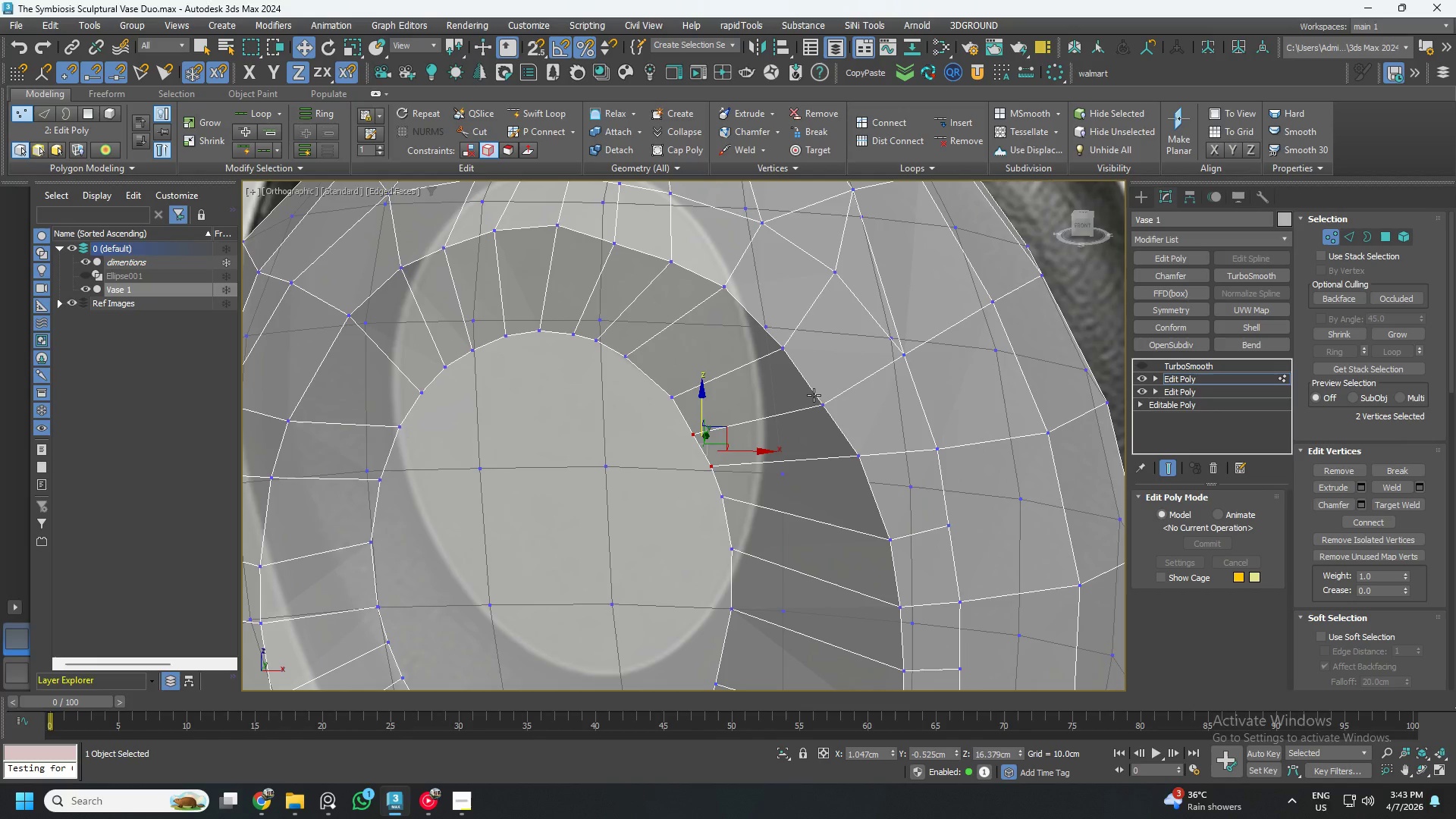 
left_click([820, 399])
 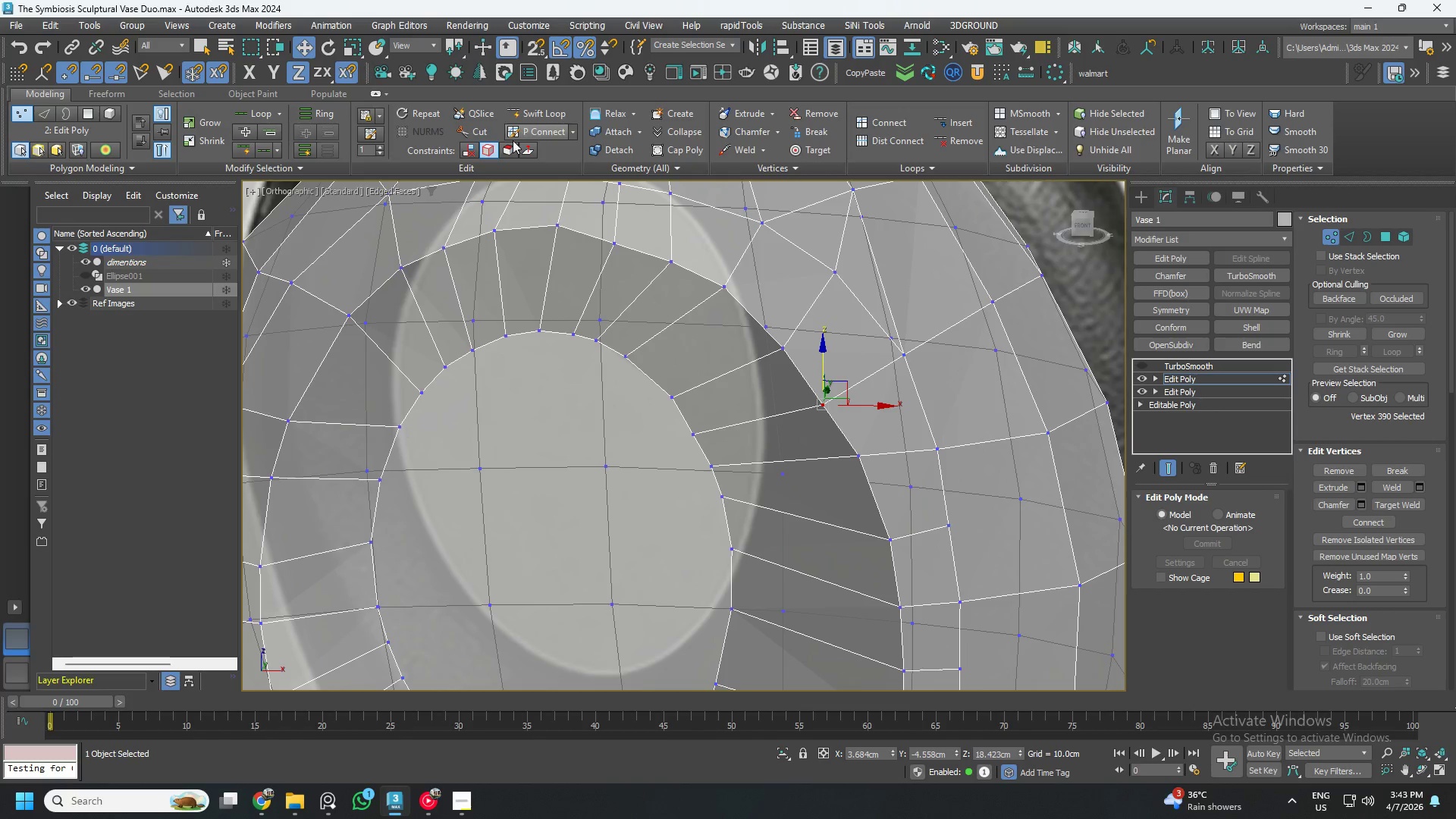 
left_click([508, 148])
 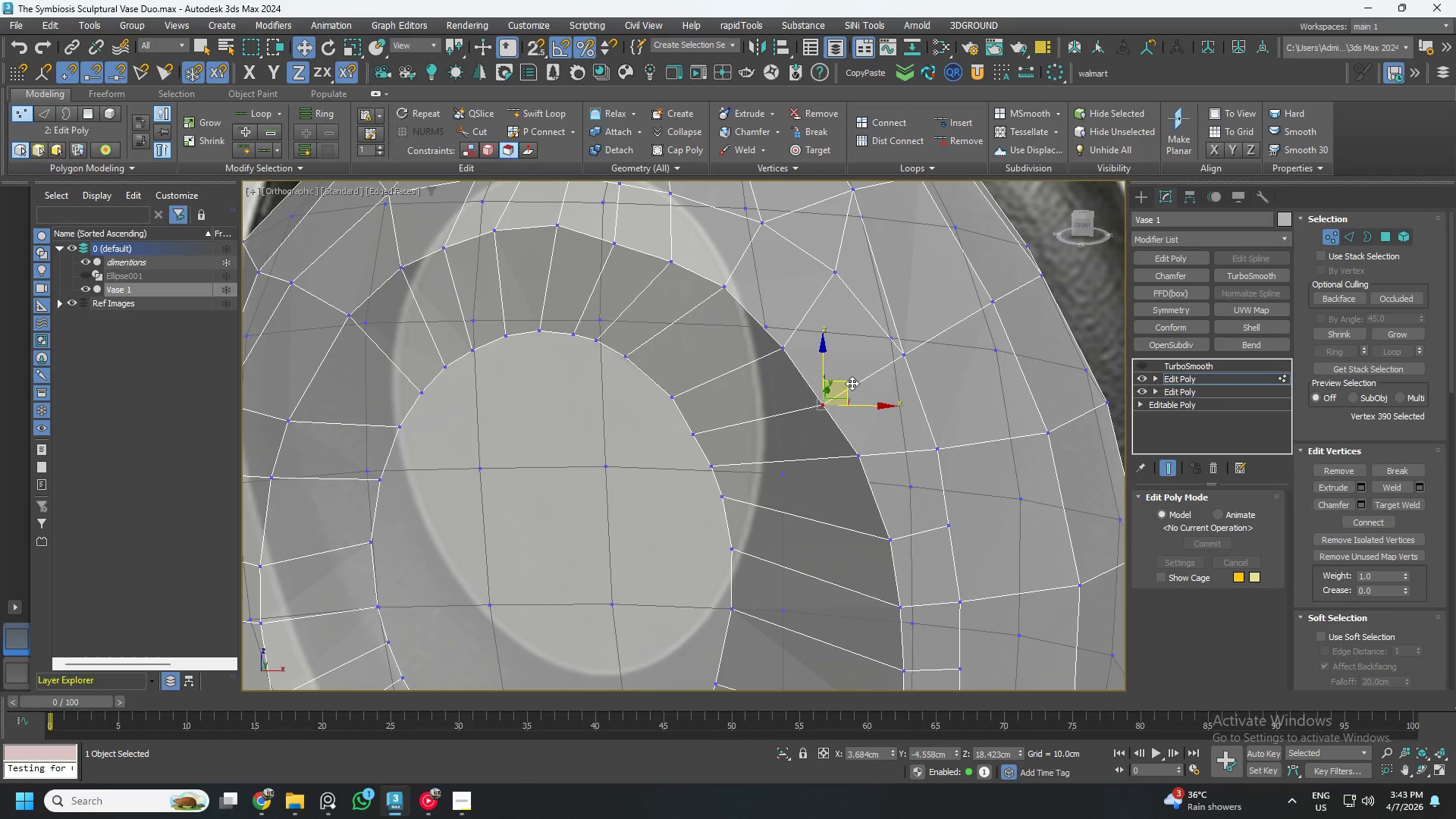 
left_click_drag(start_coordinate=[850, 382], to_coordinate=[857, 376])
 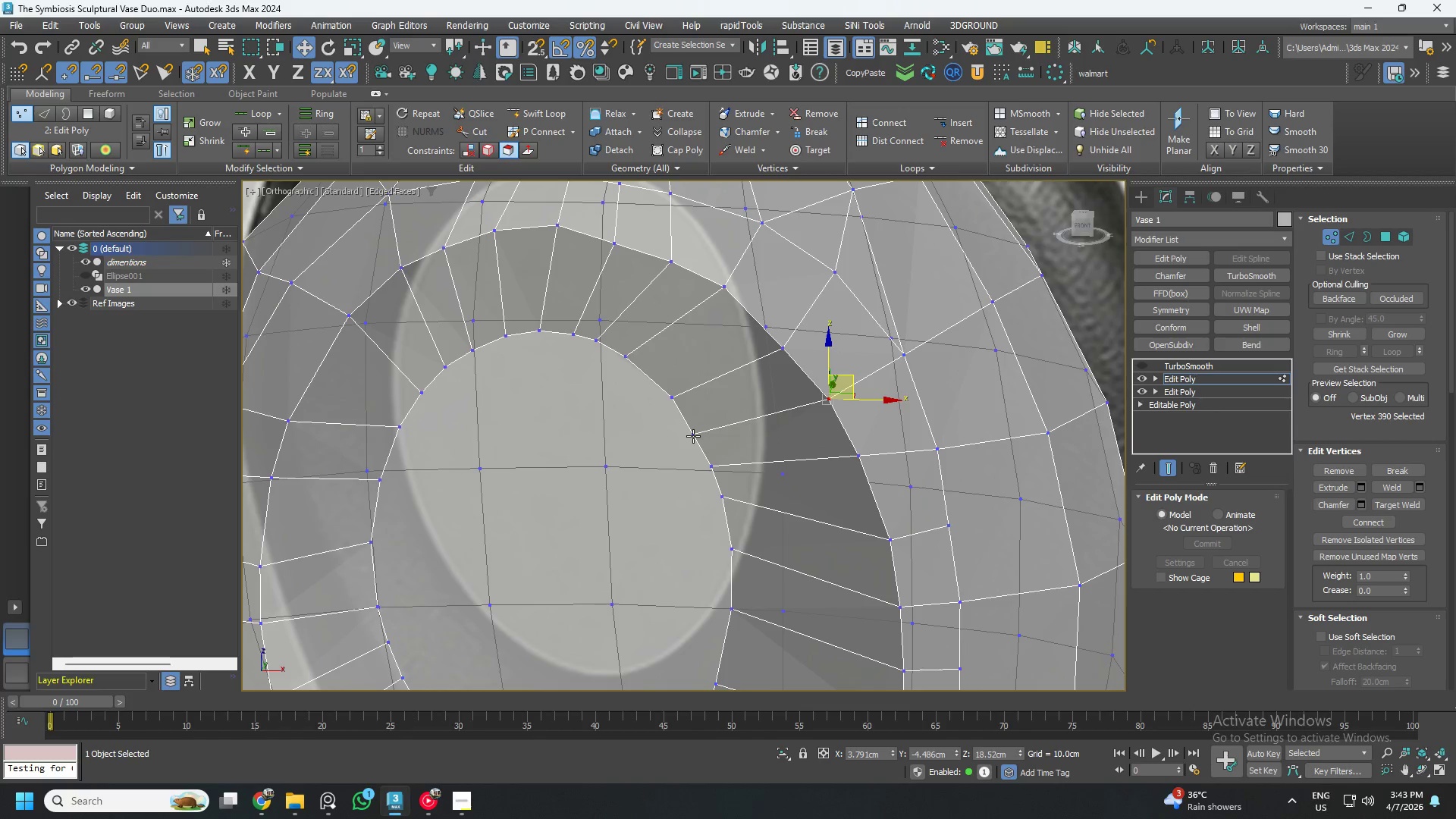 
left_click([693, 436])
 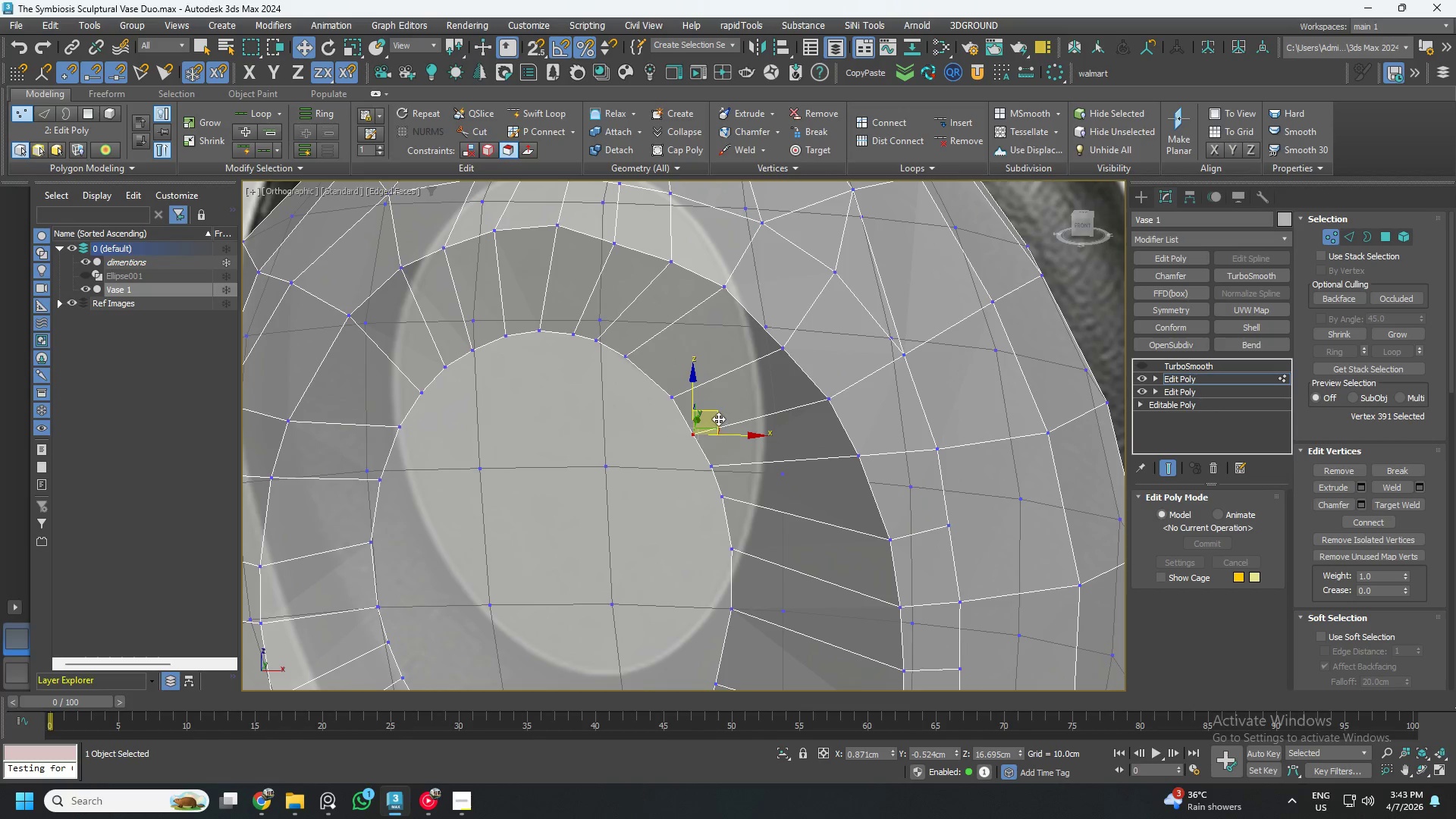 
left_click_drag(start_coordinate=[718, 417], to_coordinate=[723, 410])
 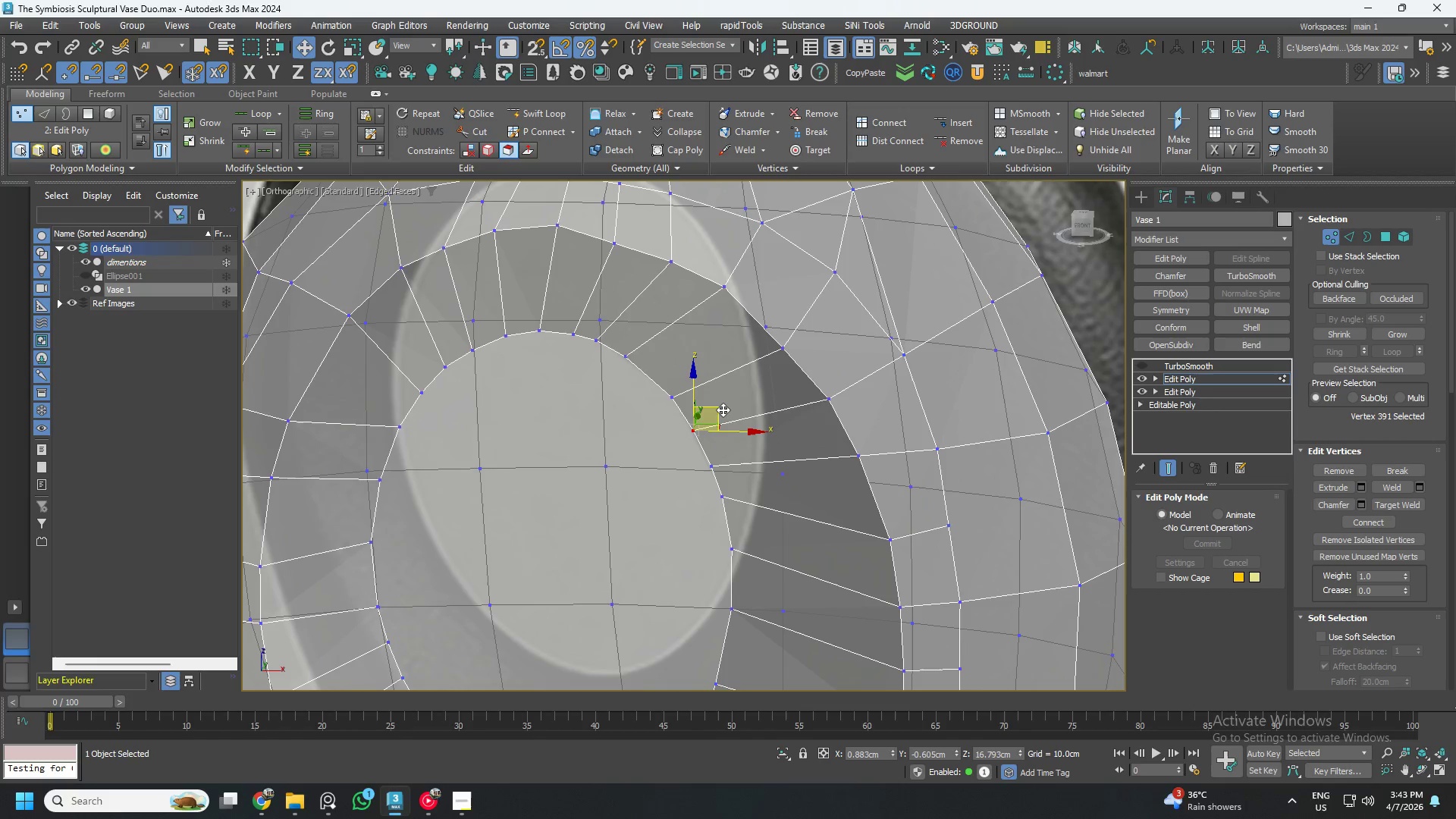 
key(Control+ControlLeft)
 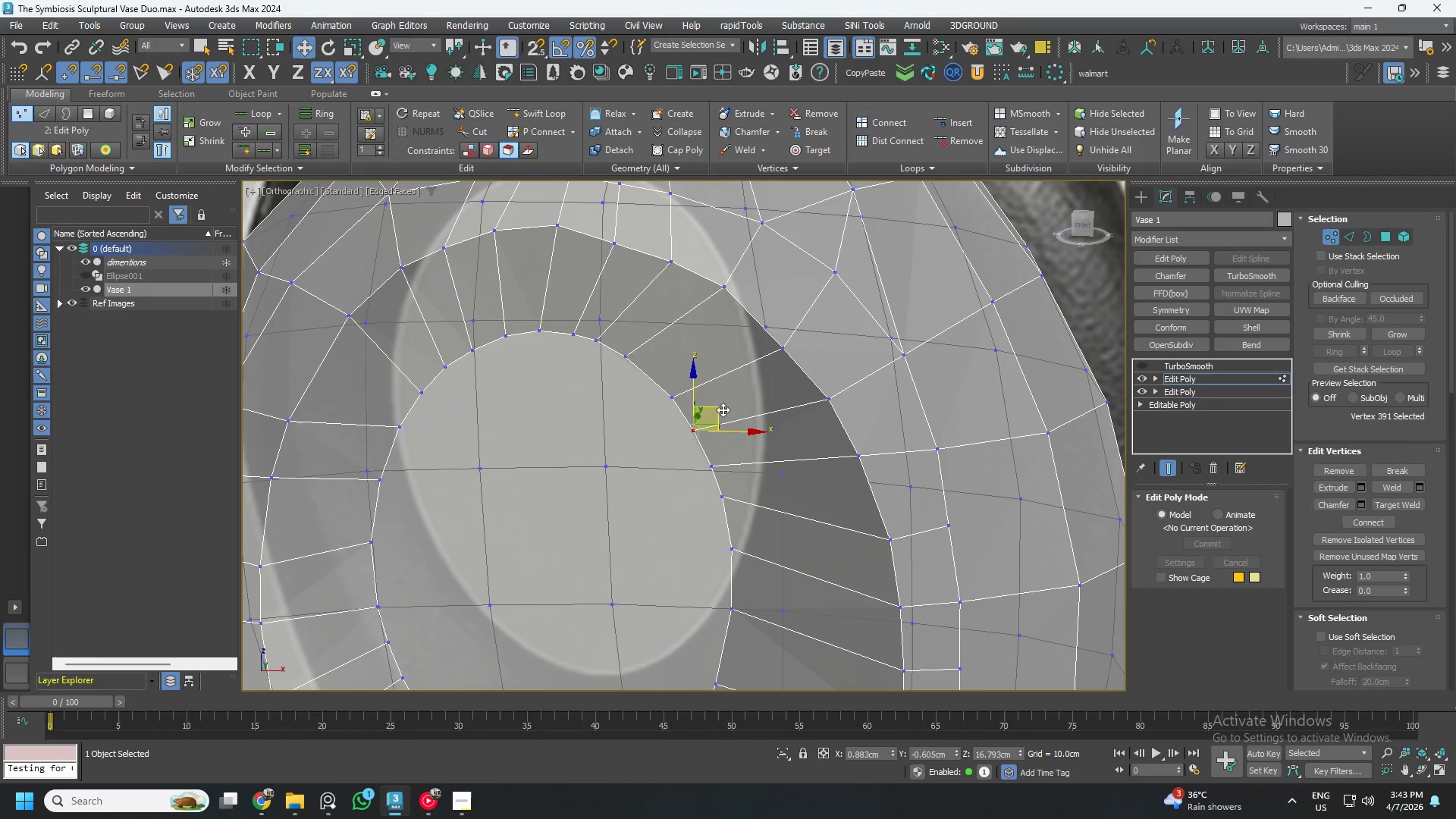 
key(Control+S)
 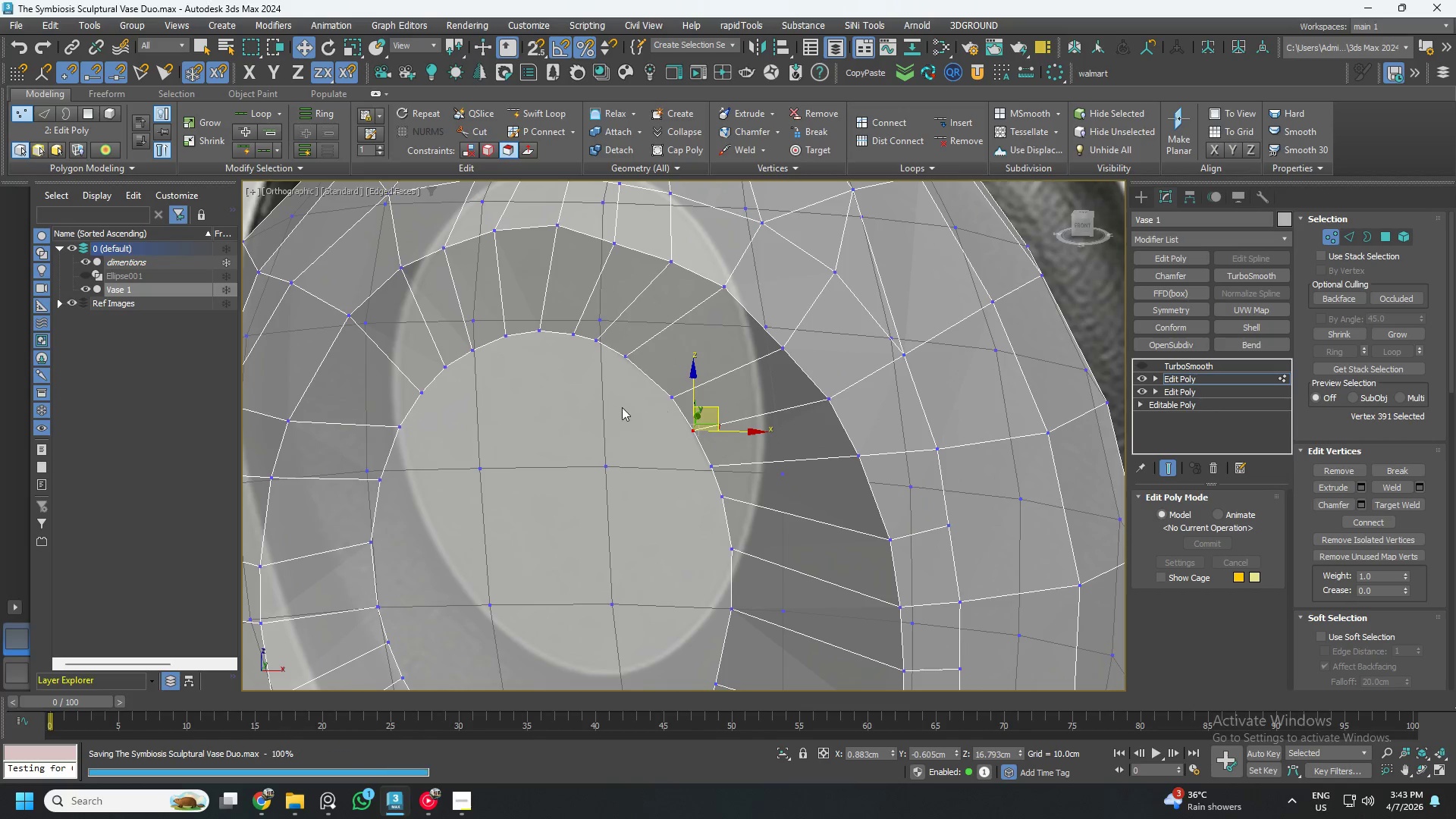 
hold_key(key=AltLeft, duration=1.06)
 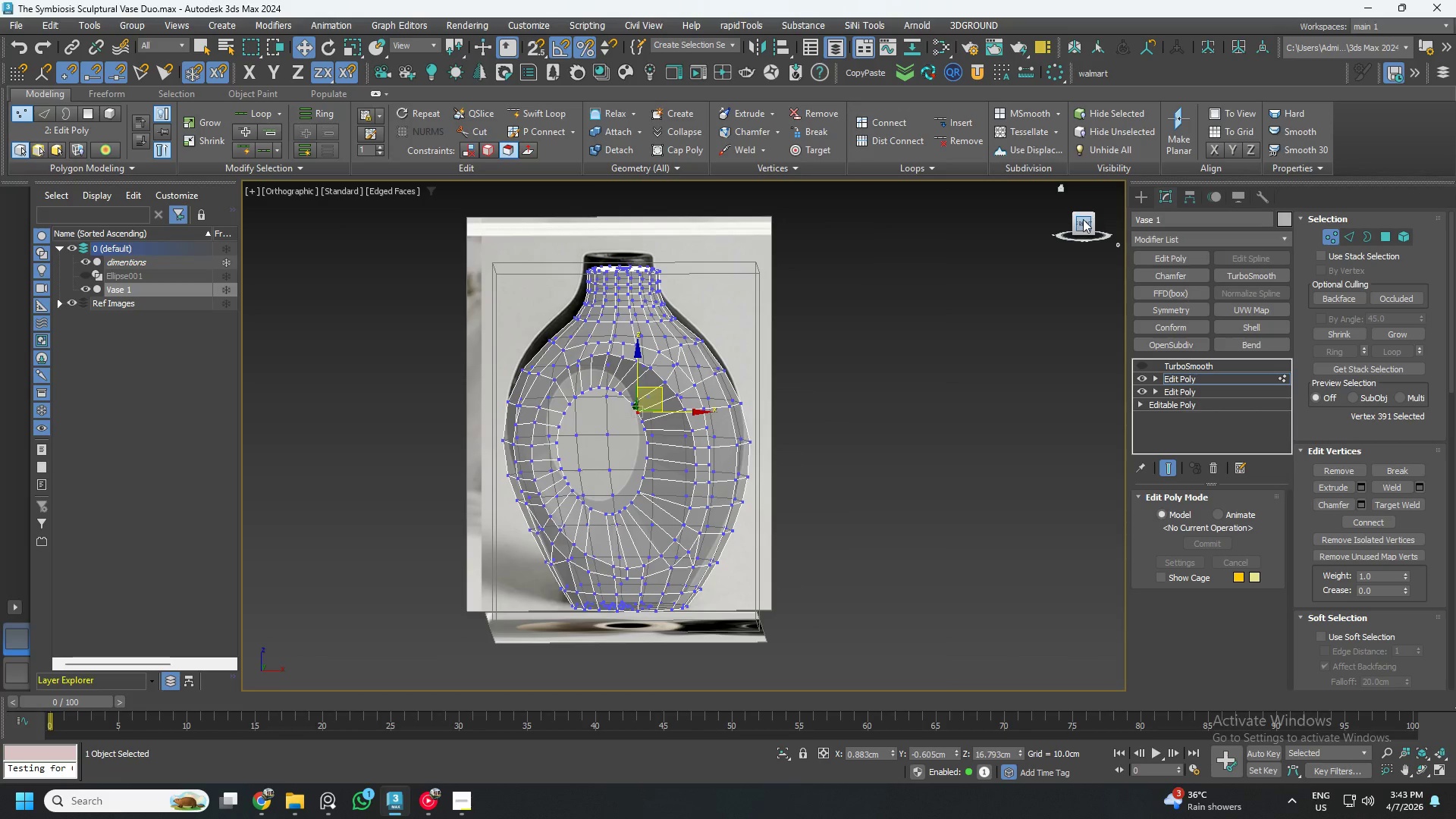 
scroll: coordinate [619, 406], scroll_direction: down, amount: 4.0
 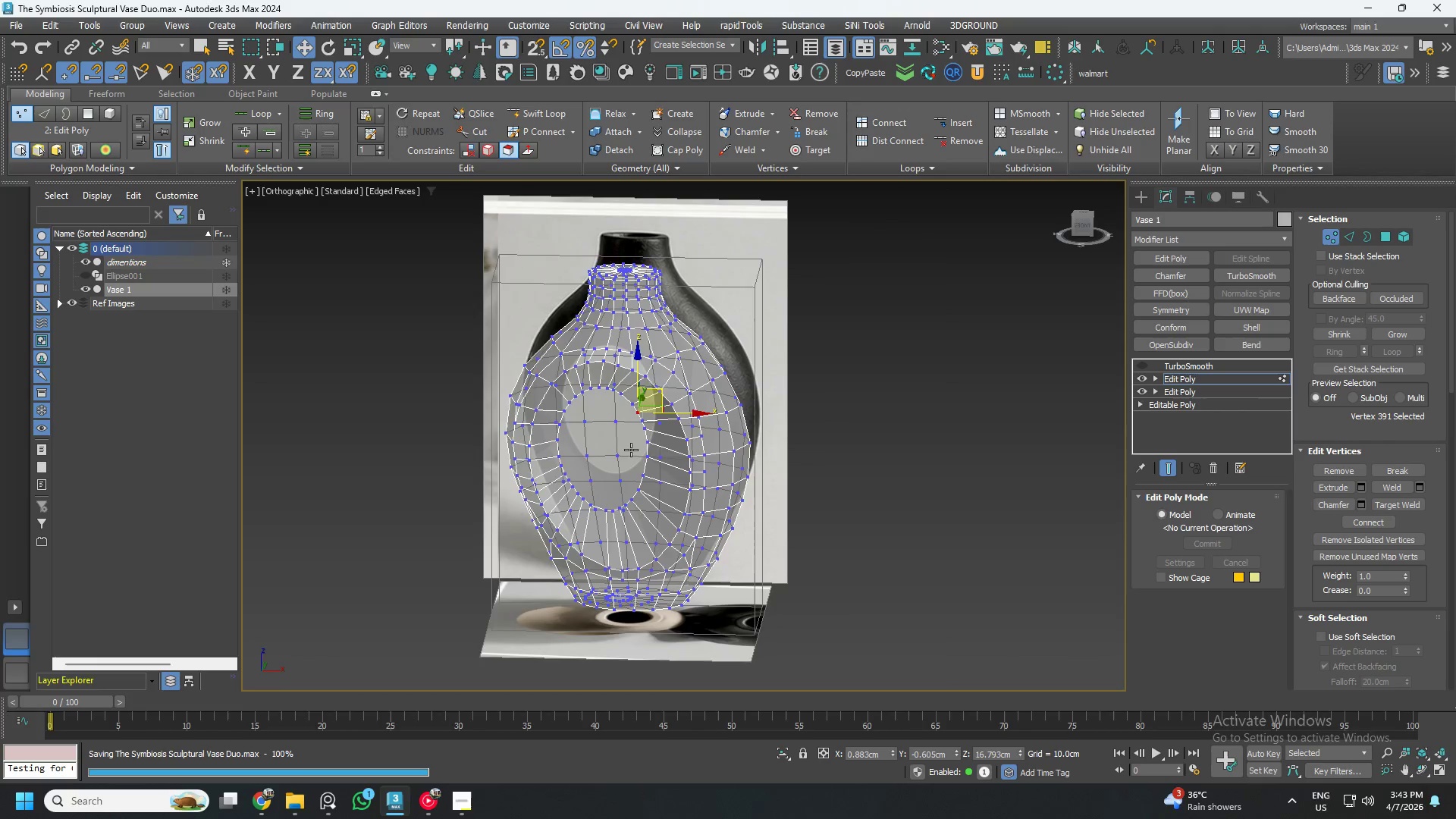 
left_click([1082, 221])
 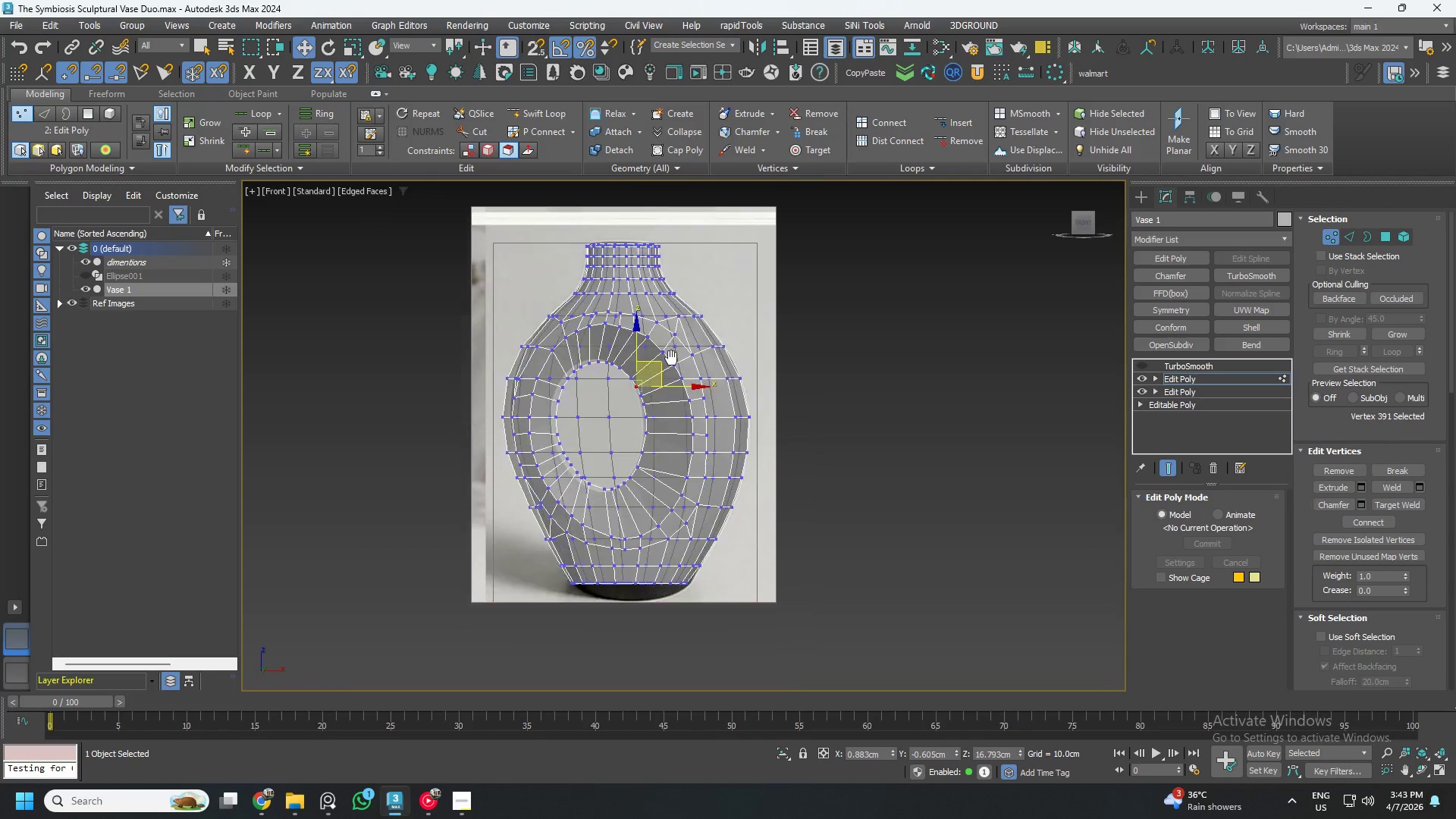 
scroll: coordinate [659, 448], scroll_direction: up, amount: 3.0
 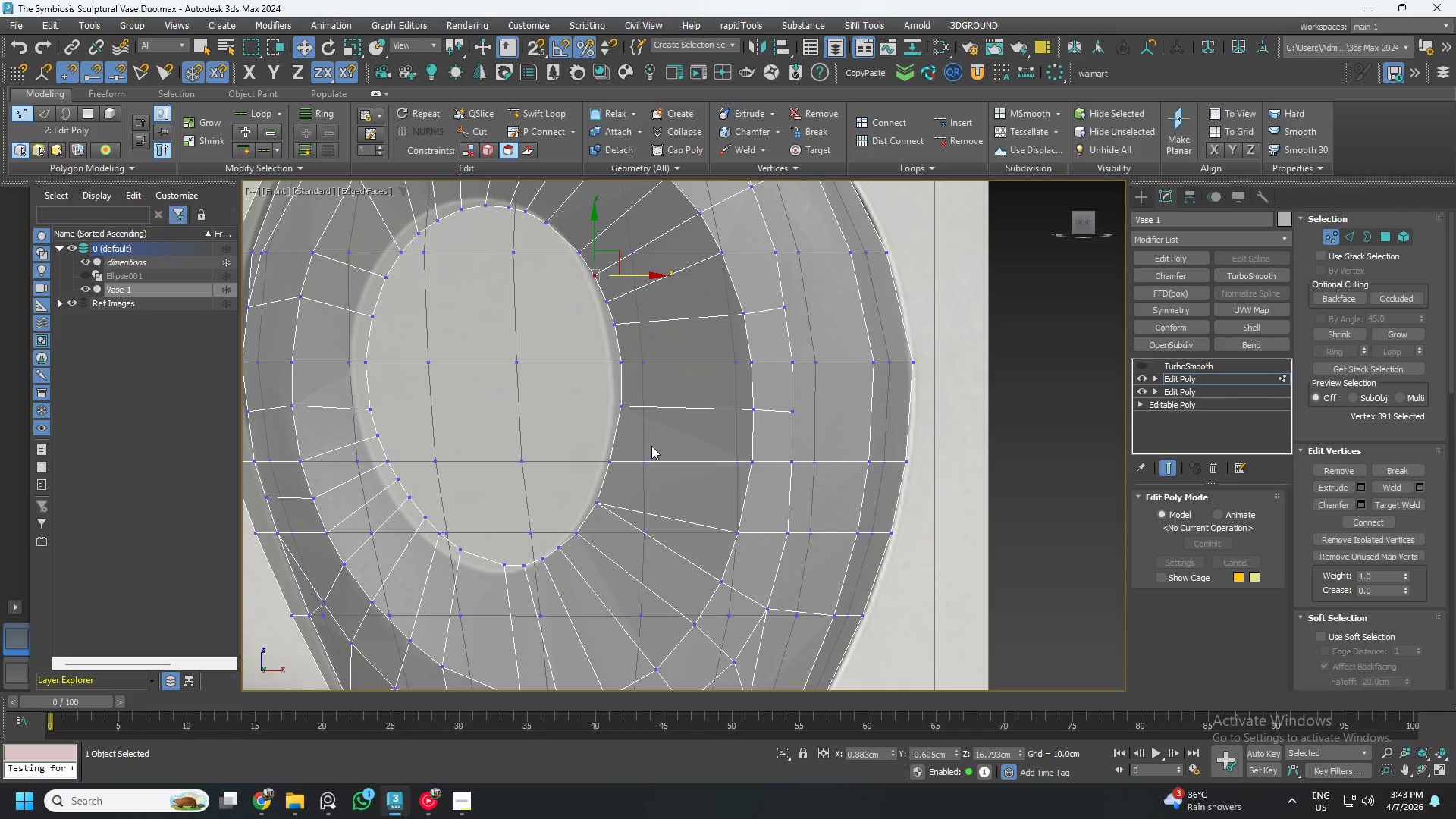 
scroll: coordinate [648, 447], scroll_direction: down, amount: 2.0
 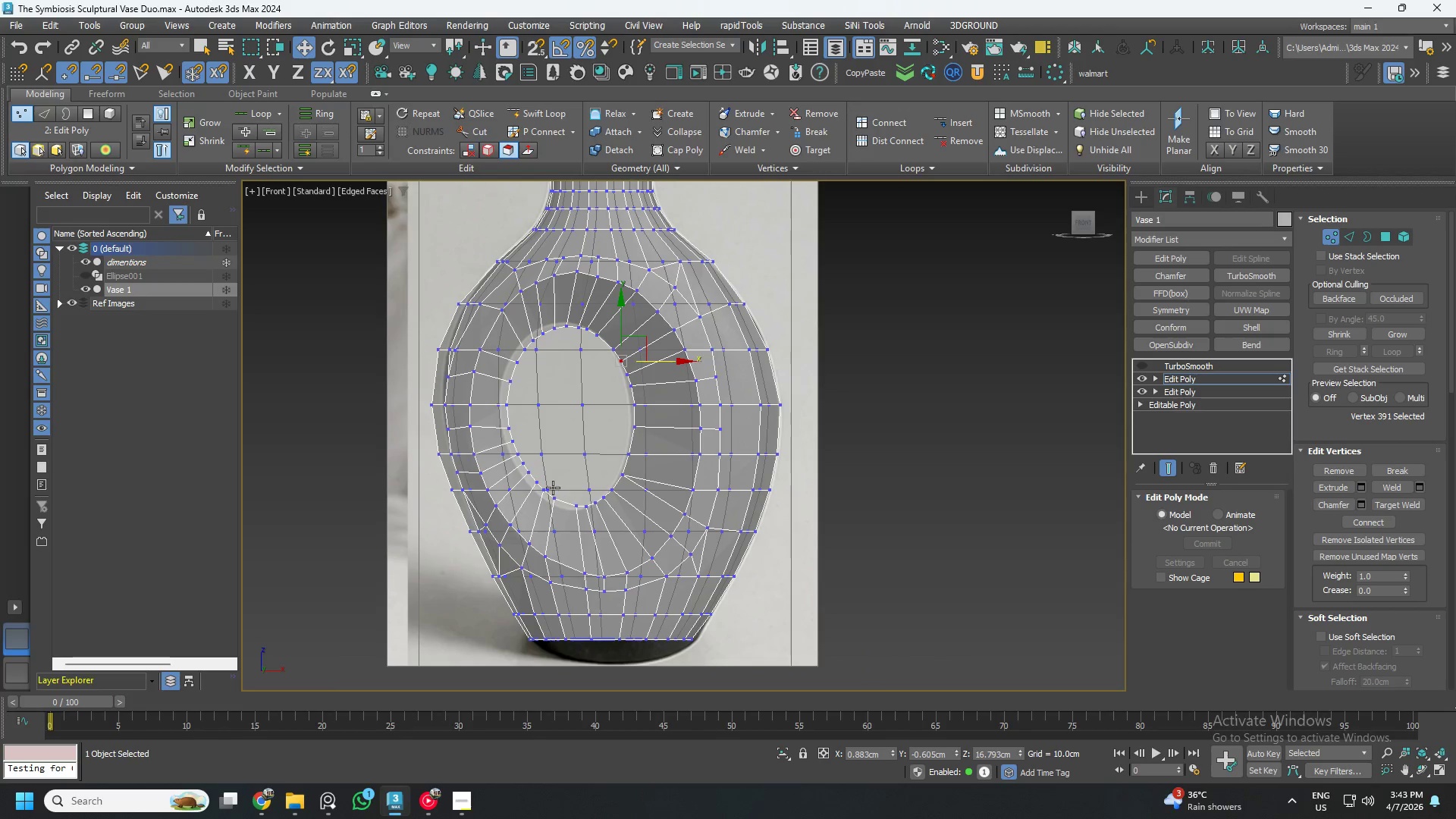 
scroll: coordinate [491, 397], scroll_direction: up, amount: 4.0
 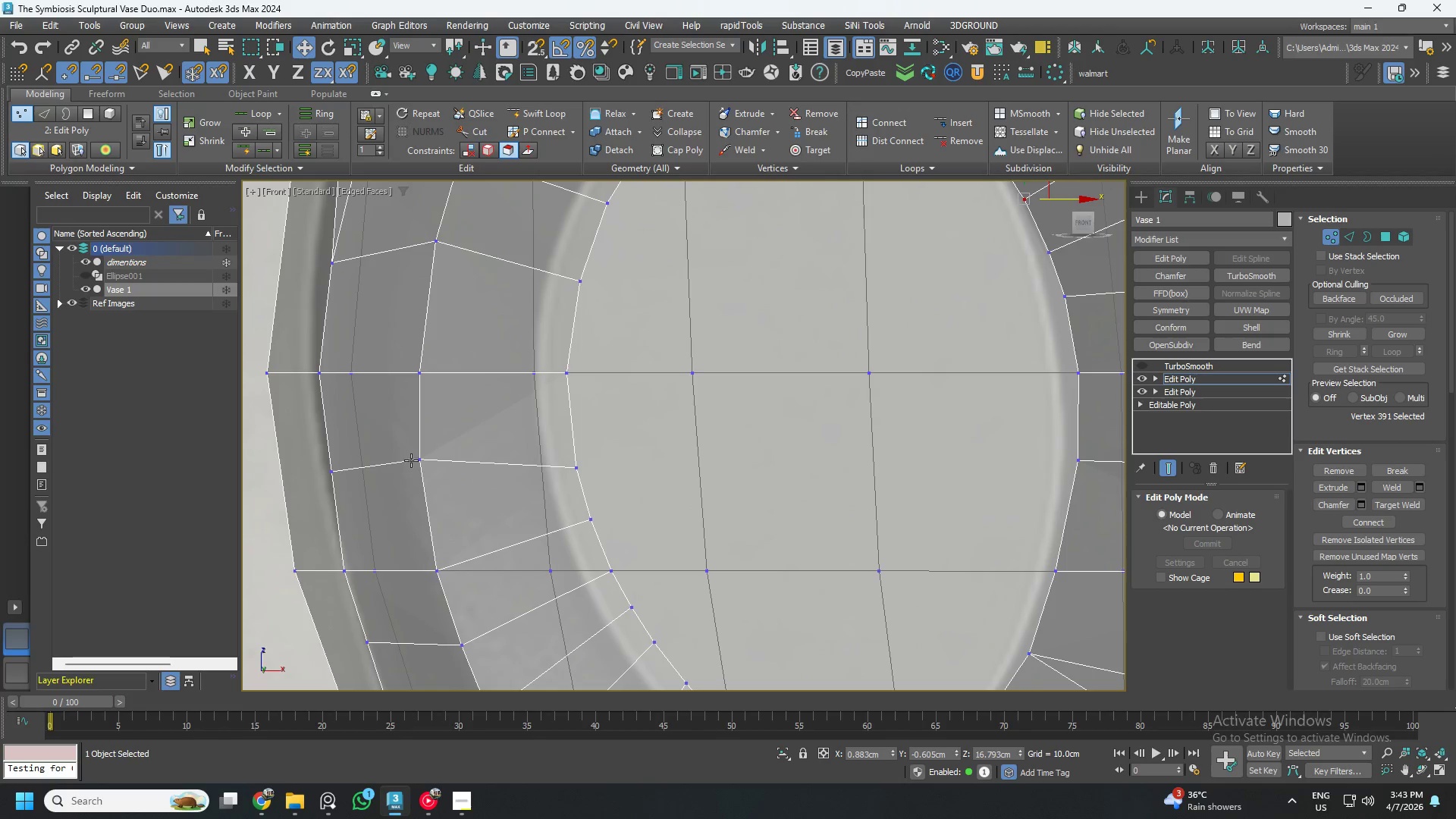 
left_click([413, 457])
 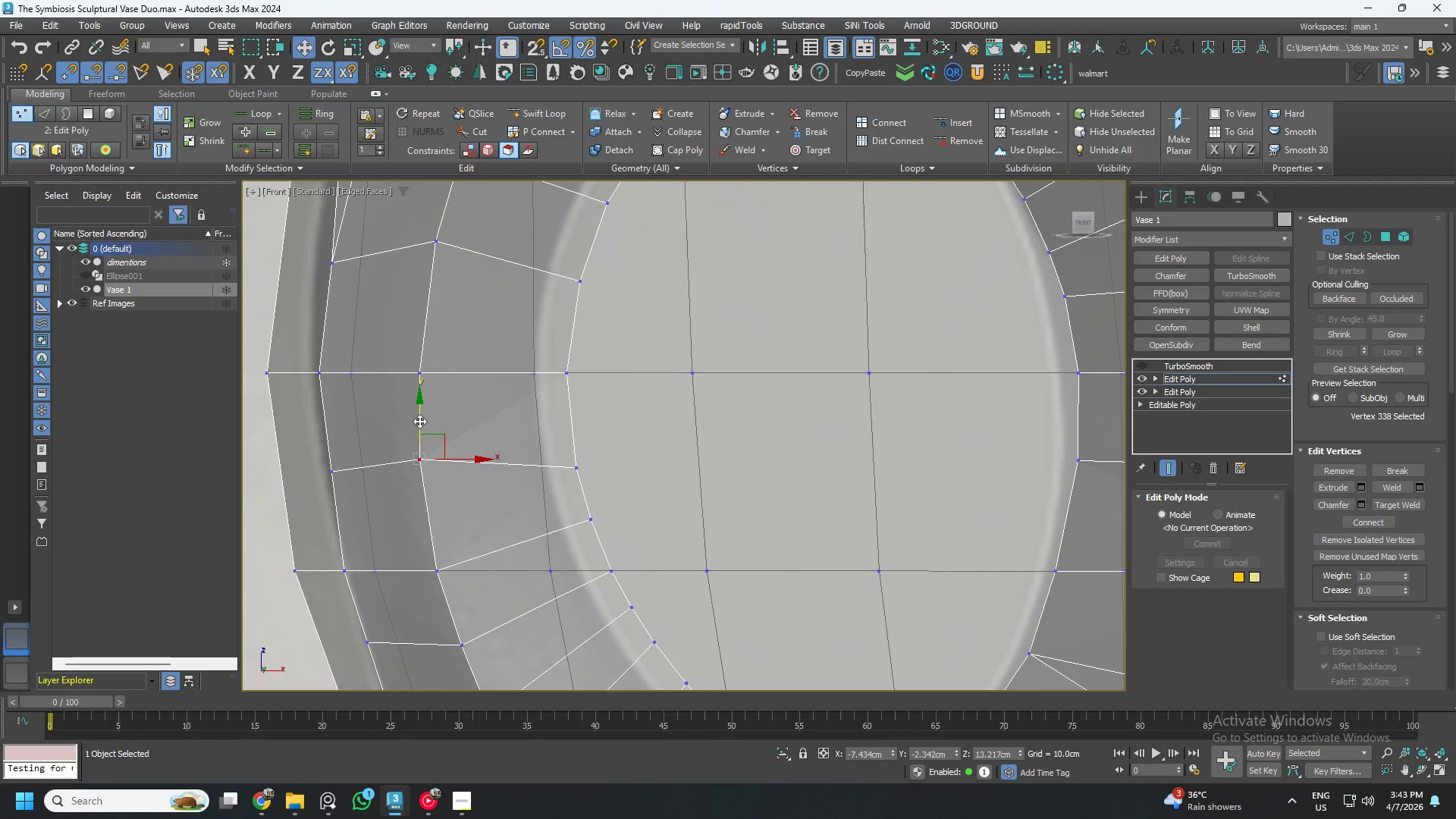 
left_click_drag(start_coordinate=[418, 419], to_coordinate=[419, 431])
 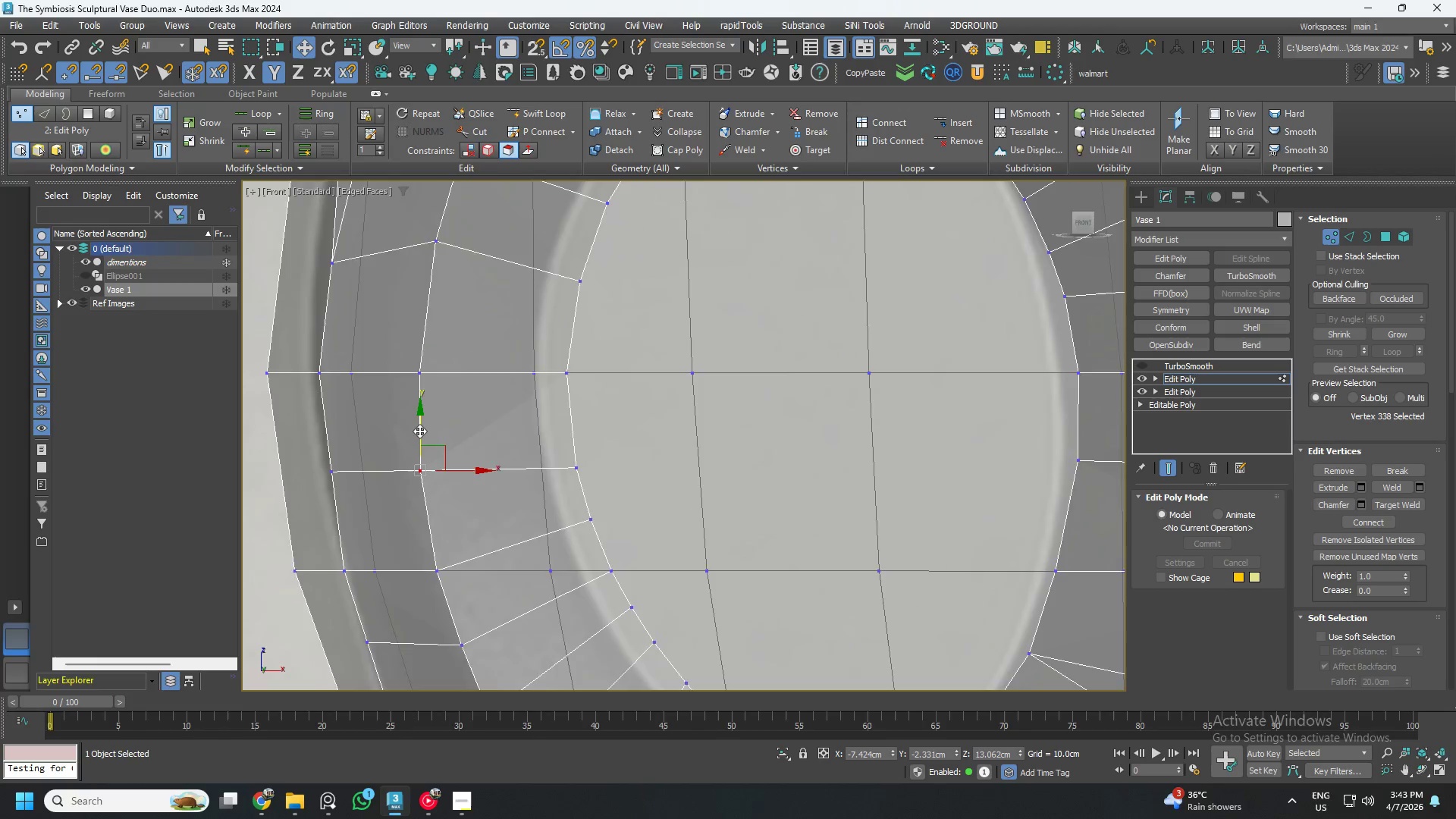 
scroll: coordinate [419, 431], scroll_direction: down, amount: 1.0
 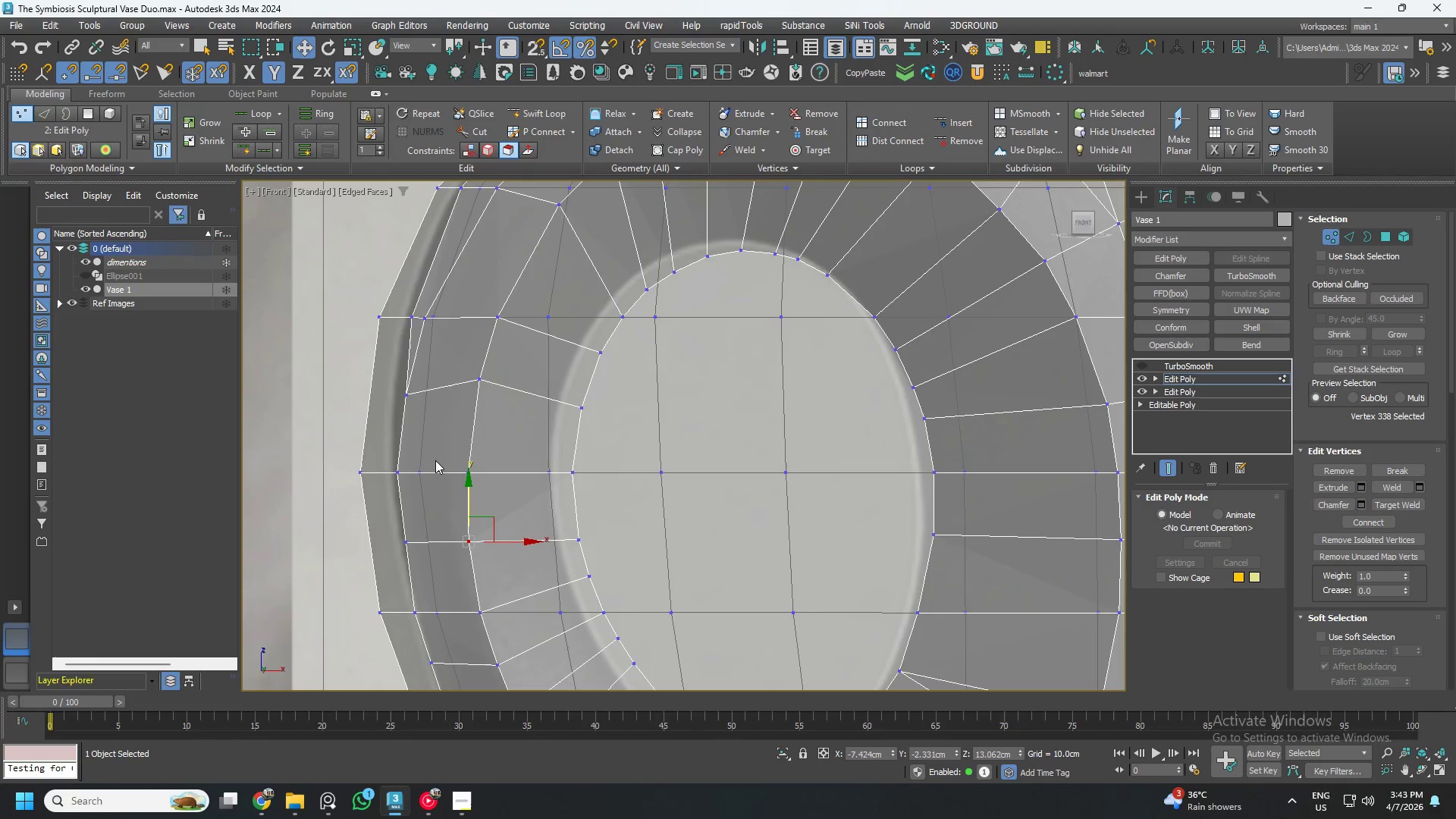 
hold_key(key=AltLeft, duration=0.59)
 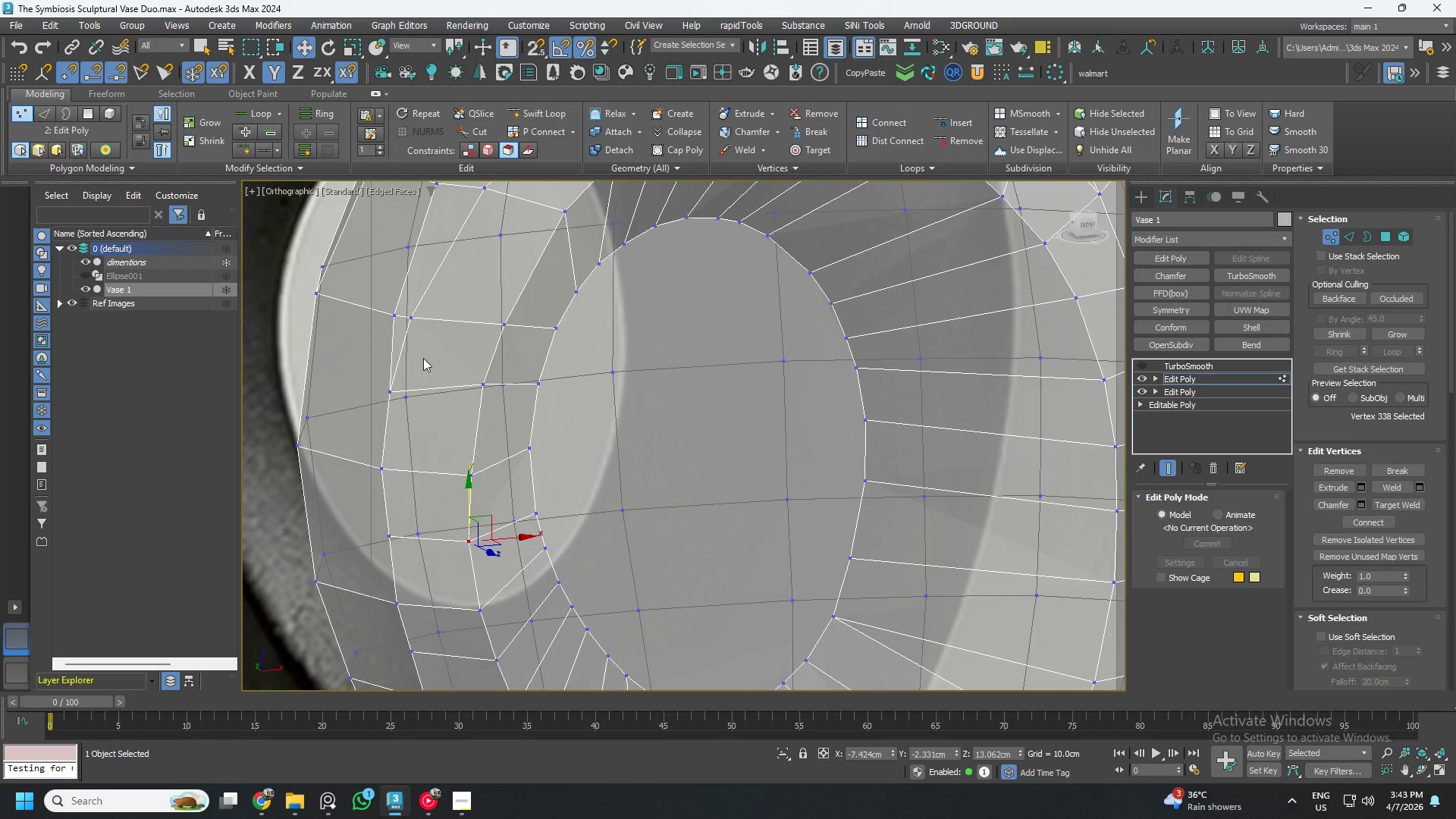 
scroll: coordinate [423, 358], scroll_direction: down, amount: 1.0
 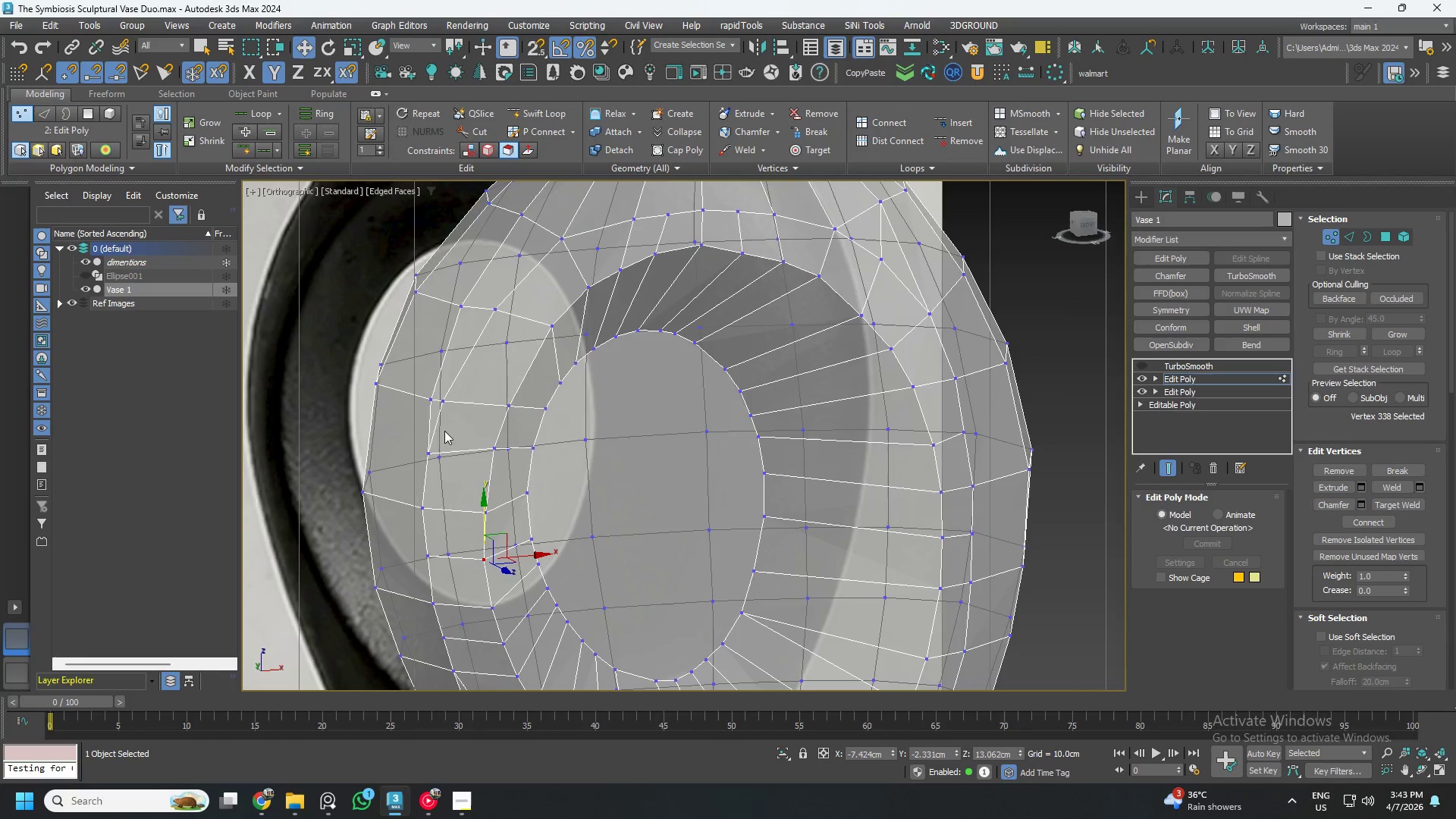 
scroll: coordinate [435, 419], scroll_direction: up, amount: 2.0
 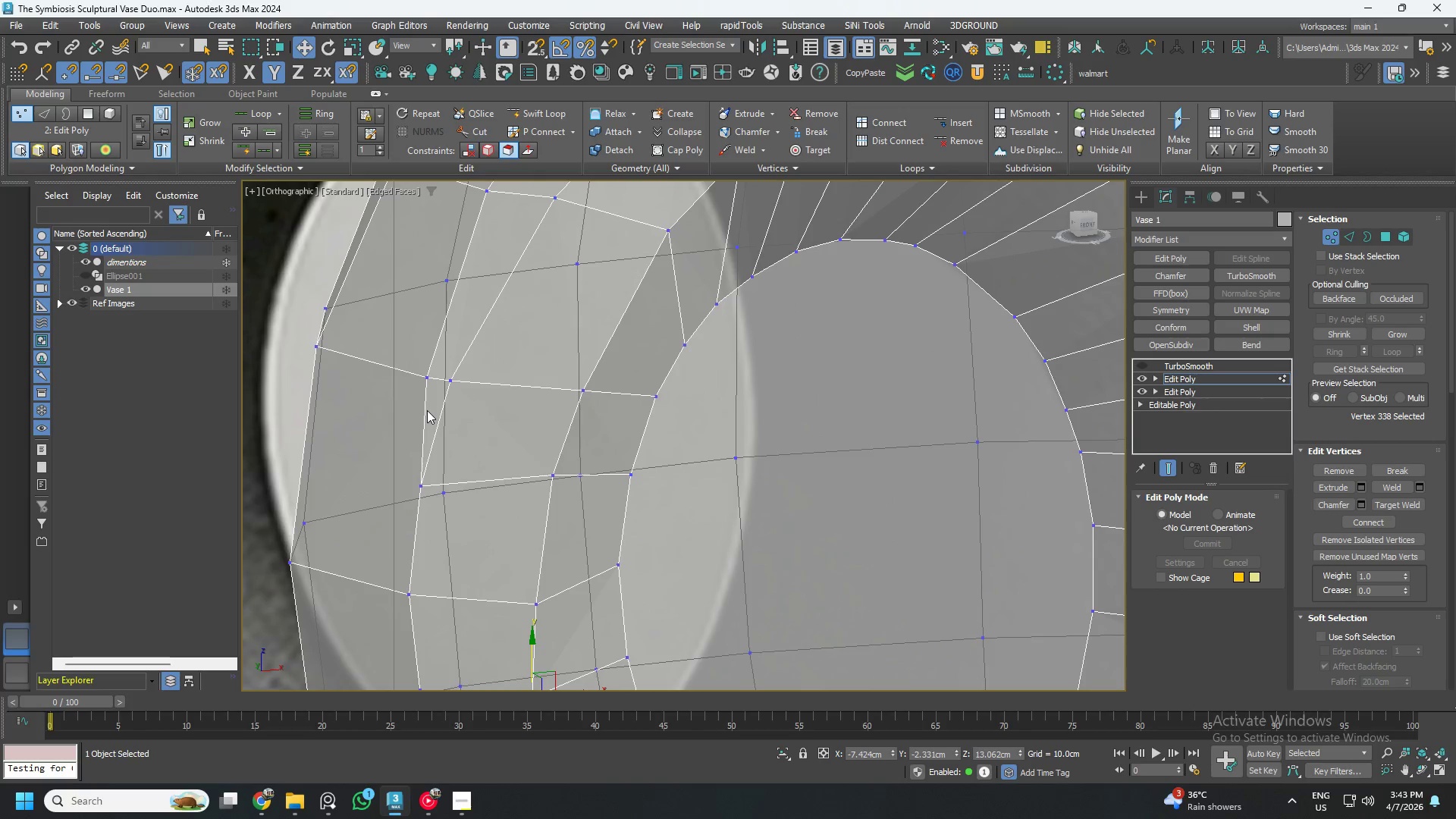 
key(2)
 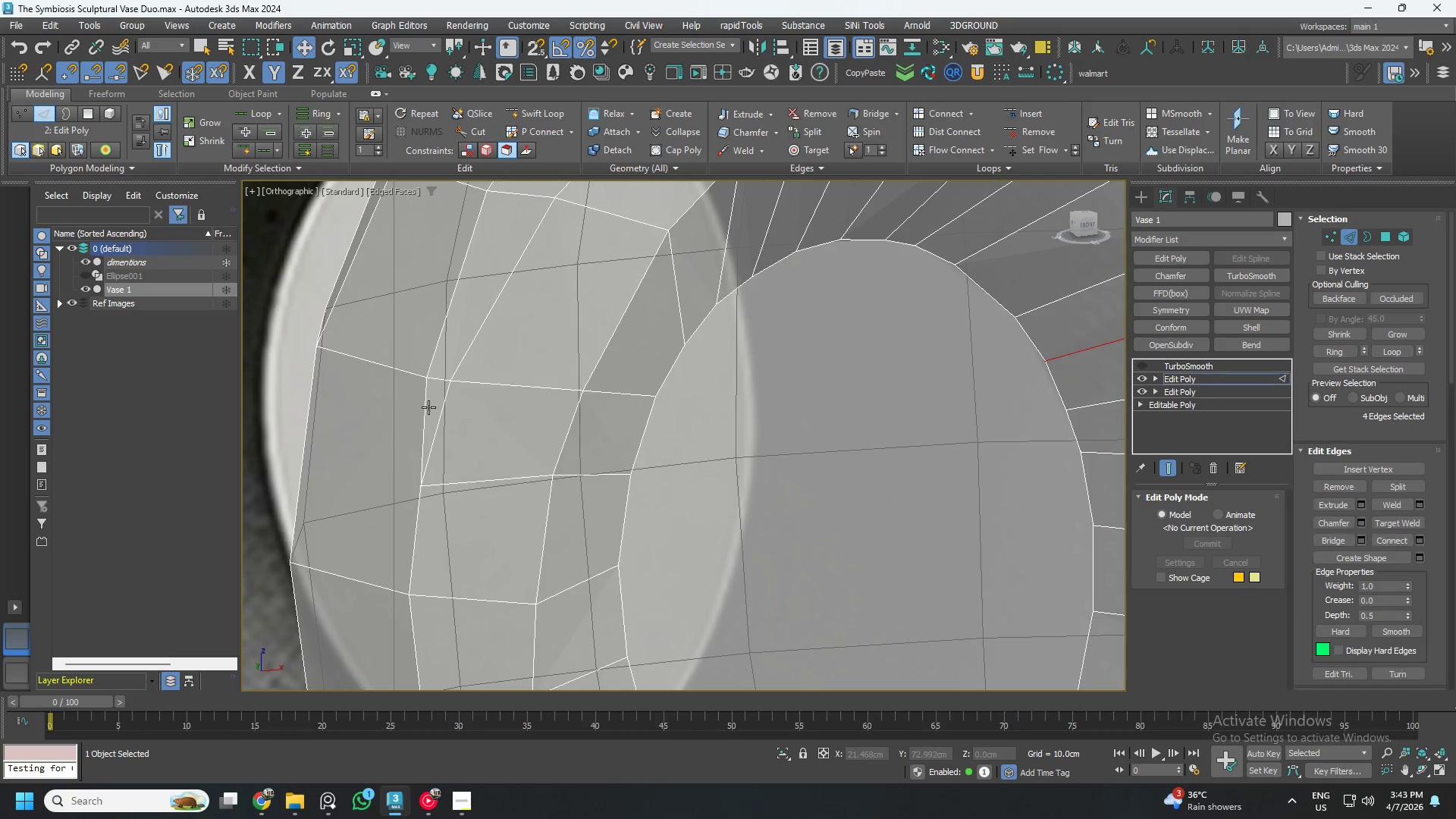 
left_click([428, 407])
 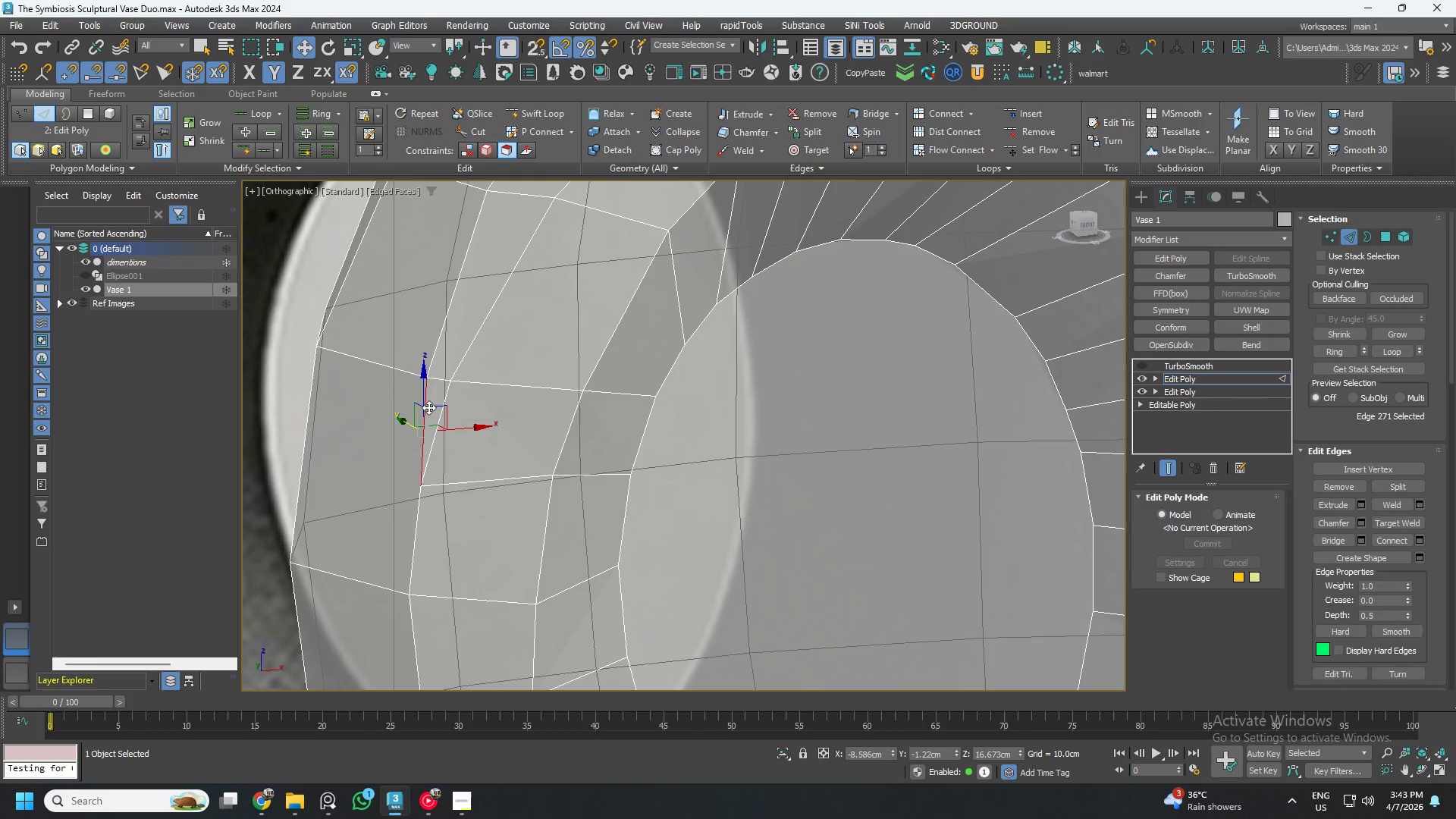 
key(Control+Backspace)
 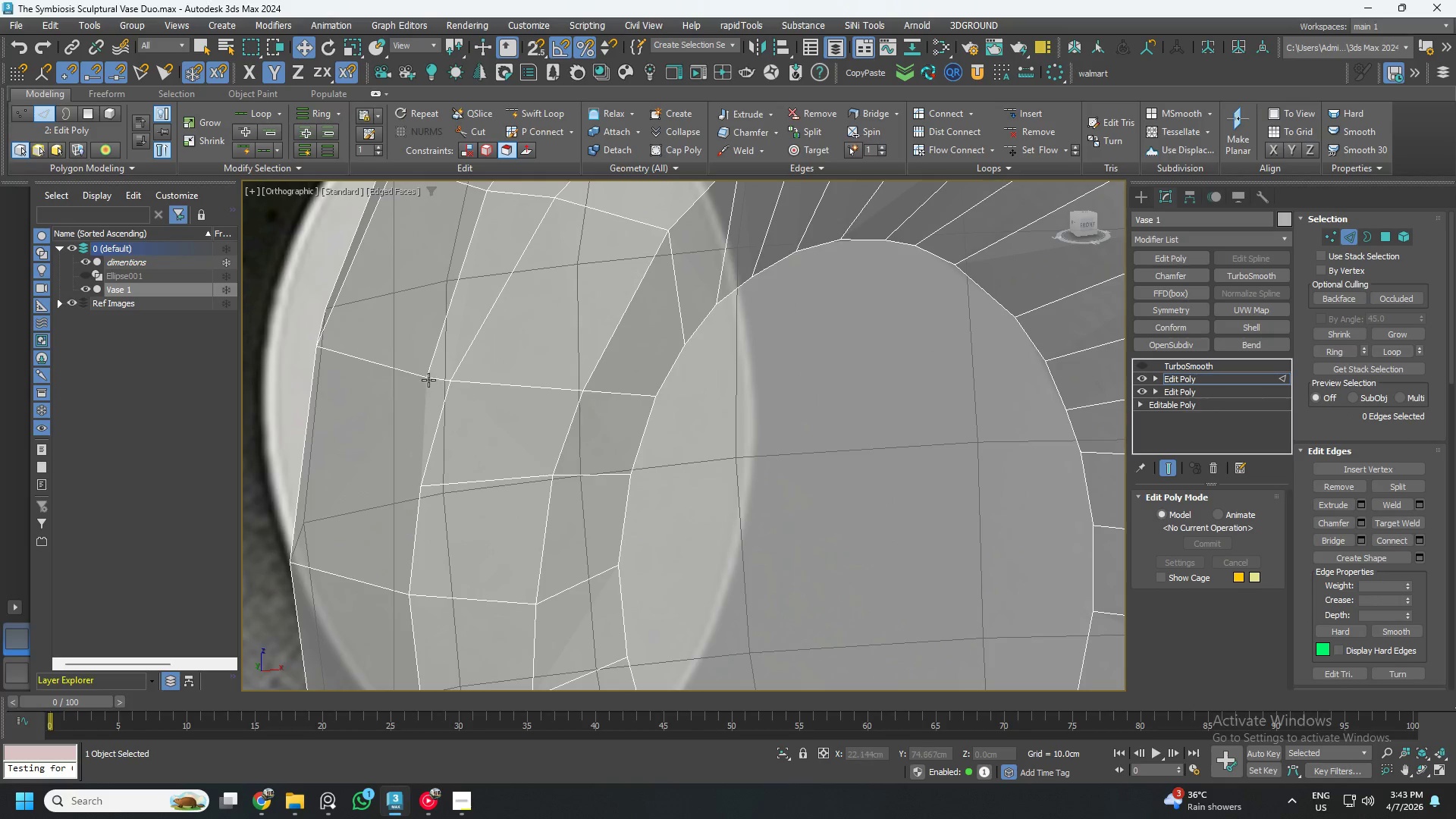 
scroll: coordinate [430, 378], scroll_direction: down, amount: 1.0
 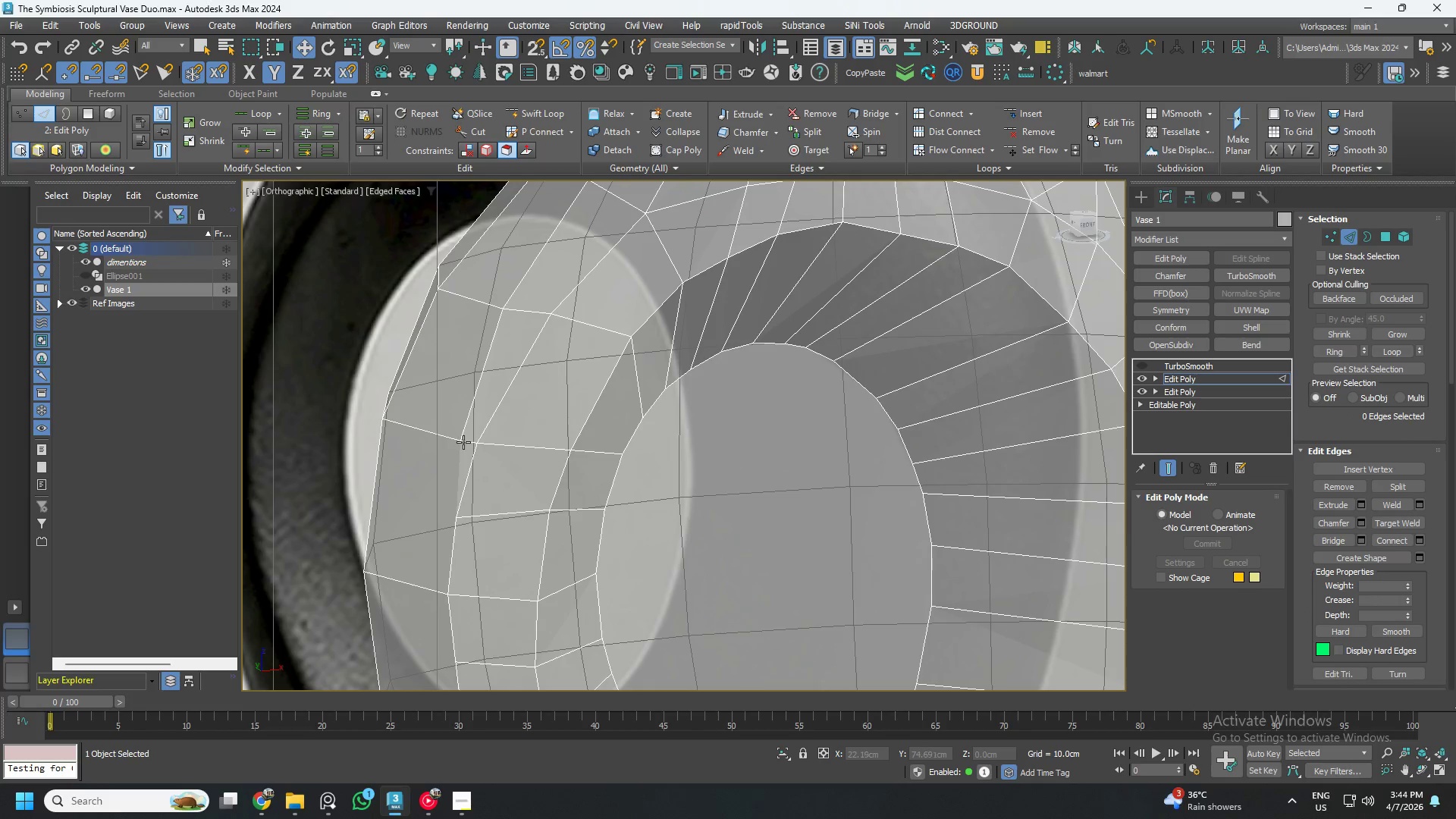 
key(1)
 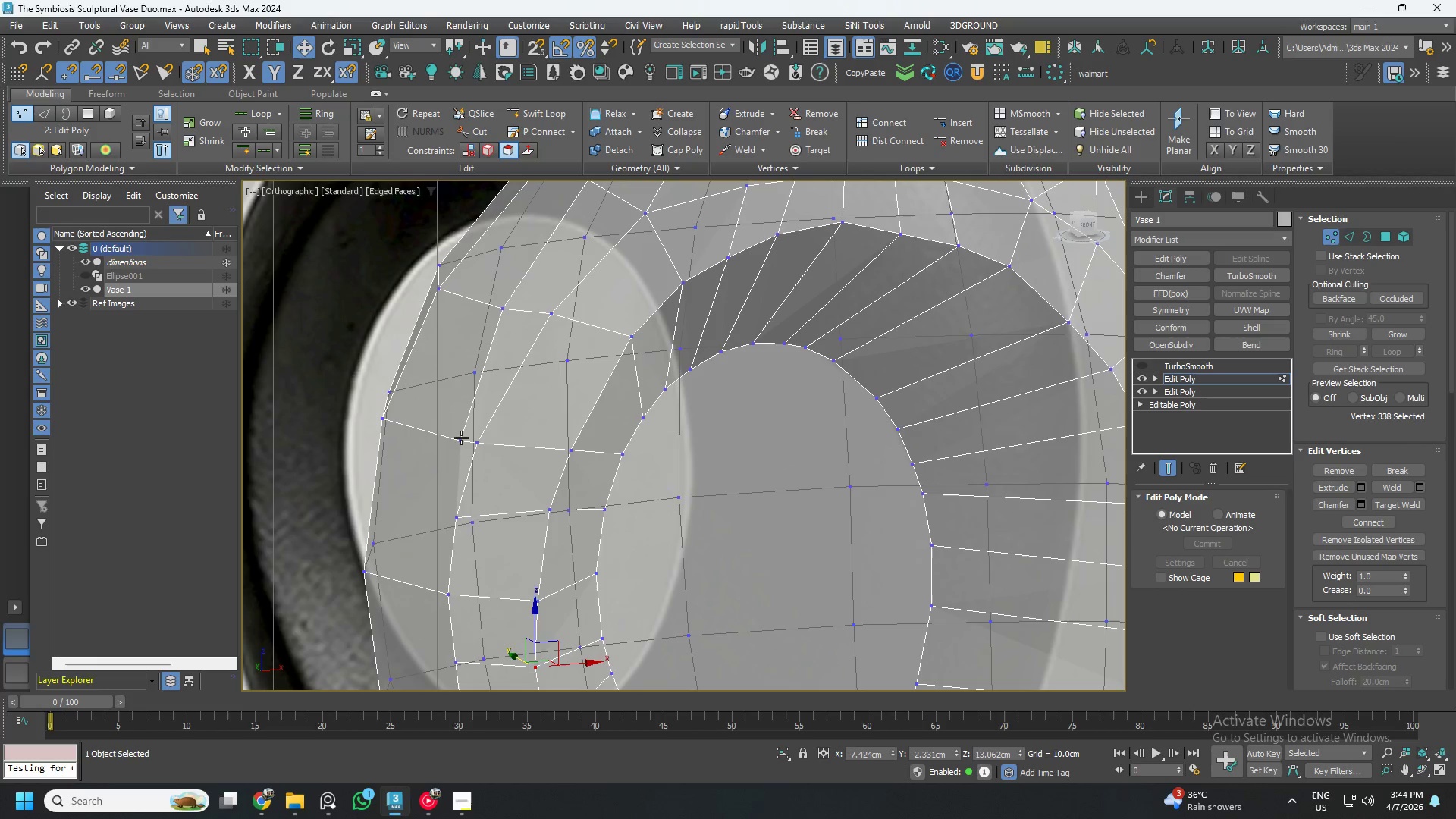 
left_click([460, 438])
 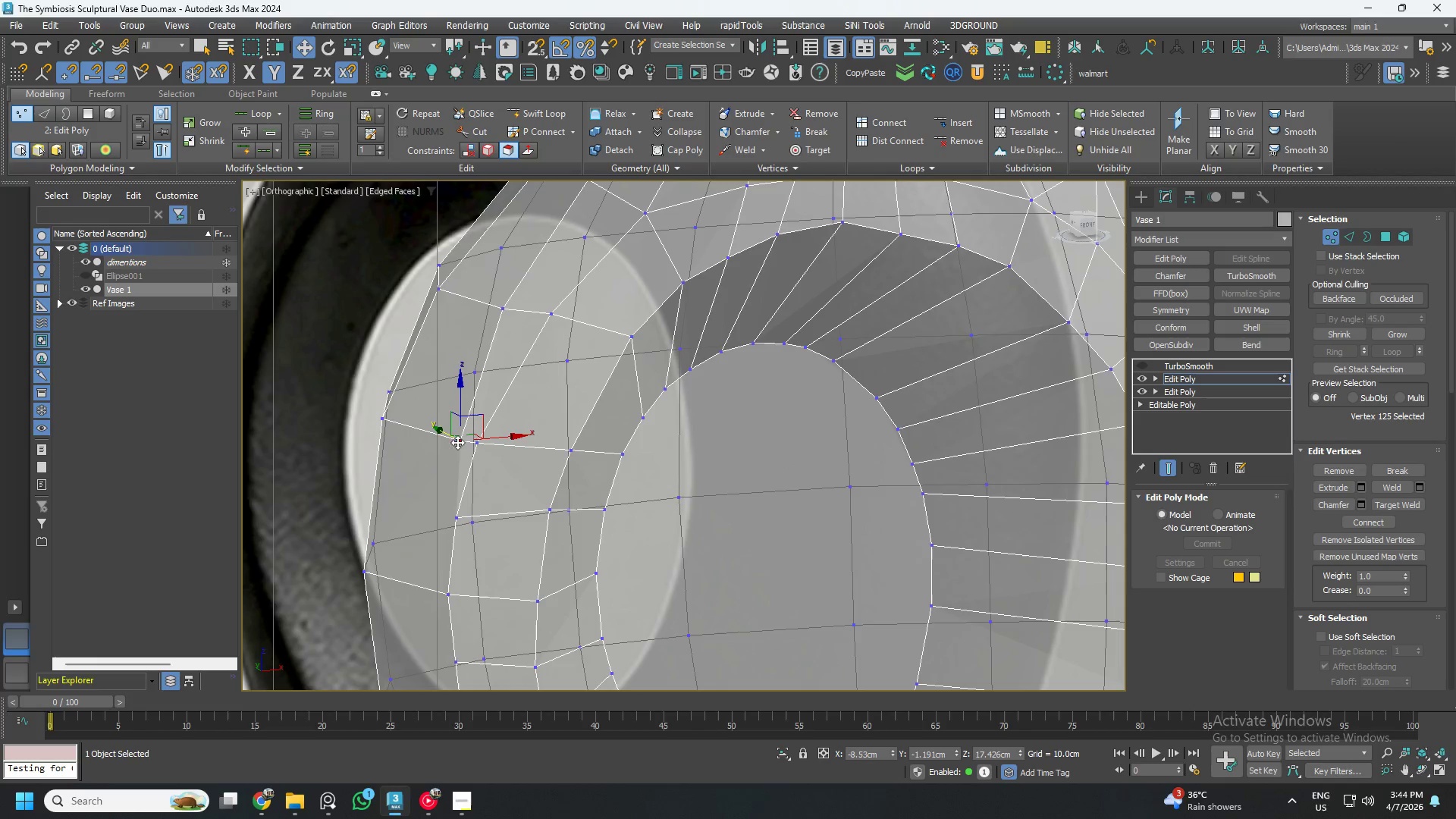 
hold_key(key=AltLeft, duration=0.48)
 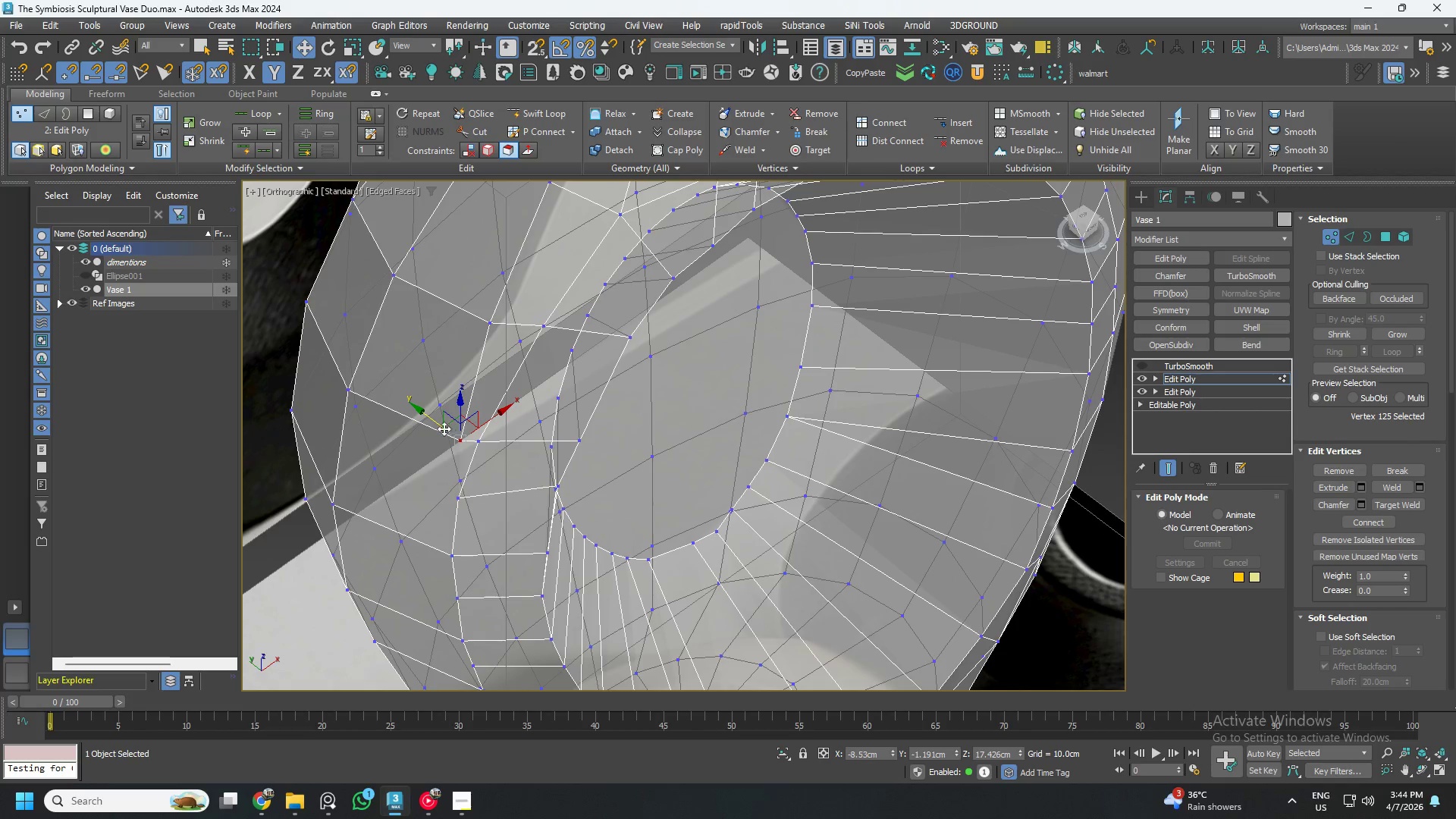 
left_click_drag(start_coordinate=[438, 425], to_coordinate=[408, 413])
 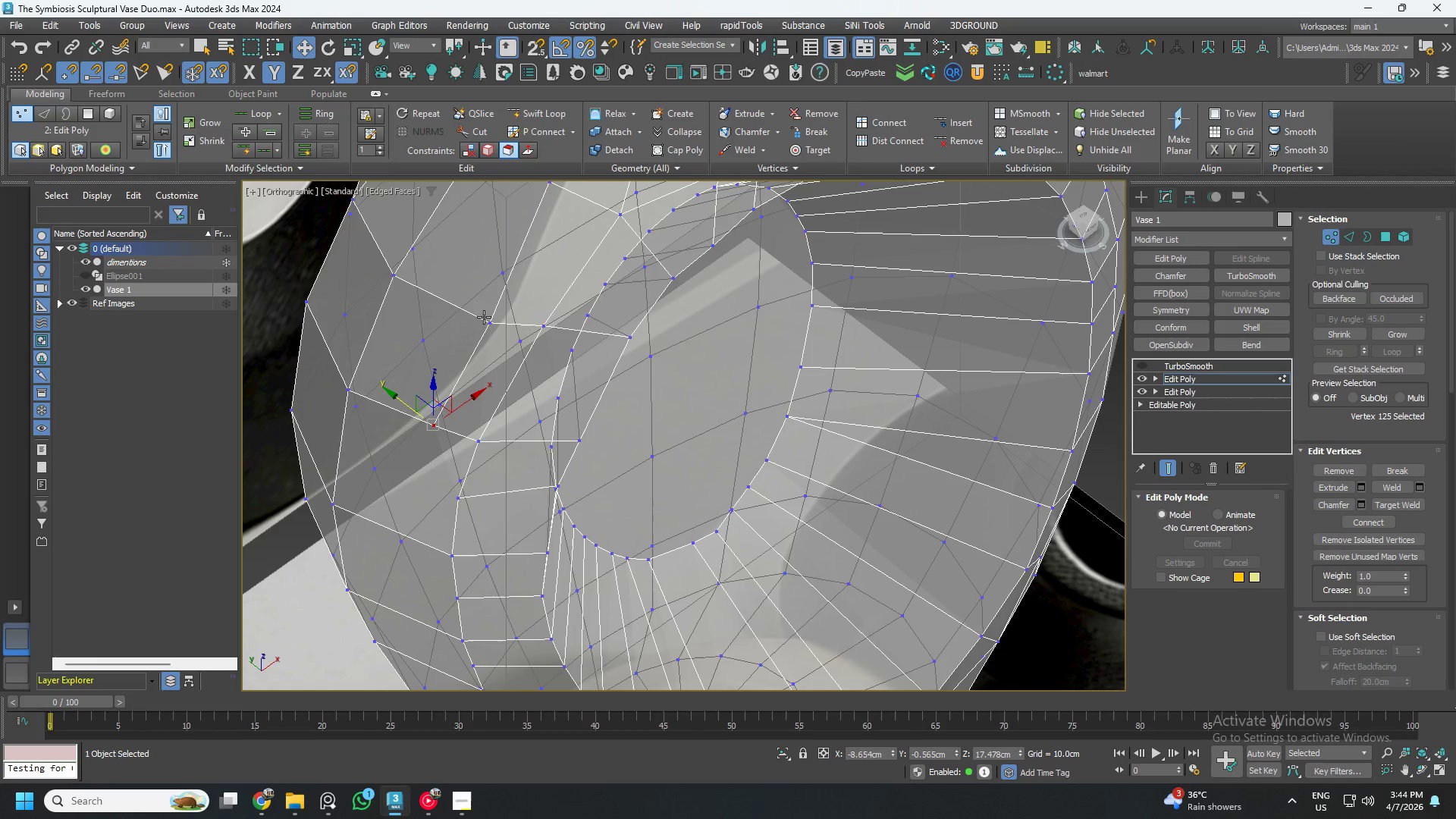 
left_click([488, 317])
 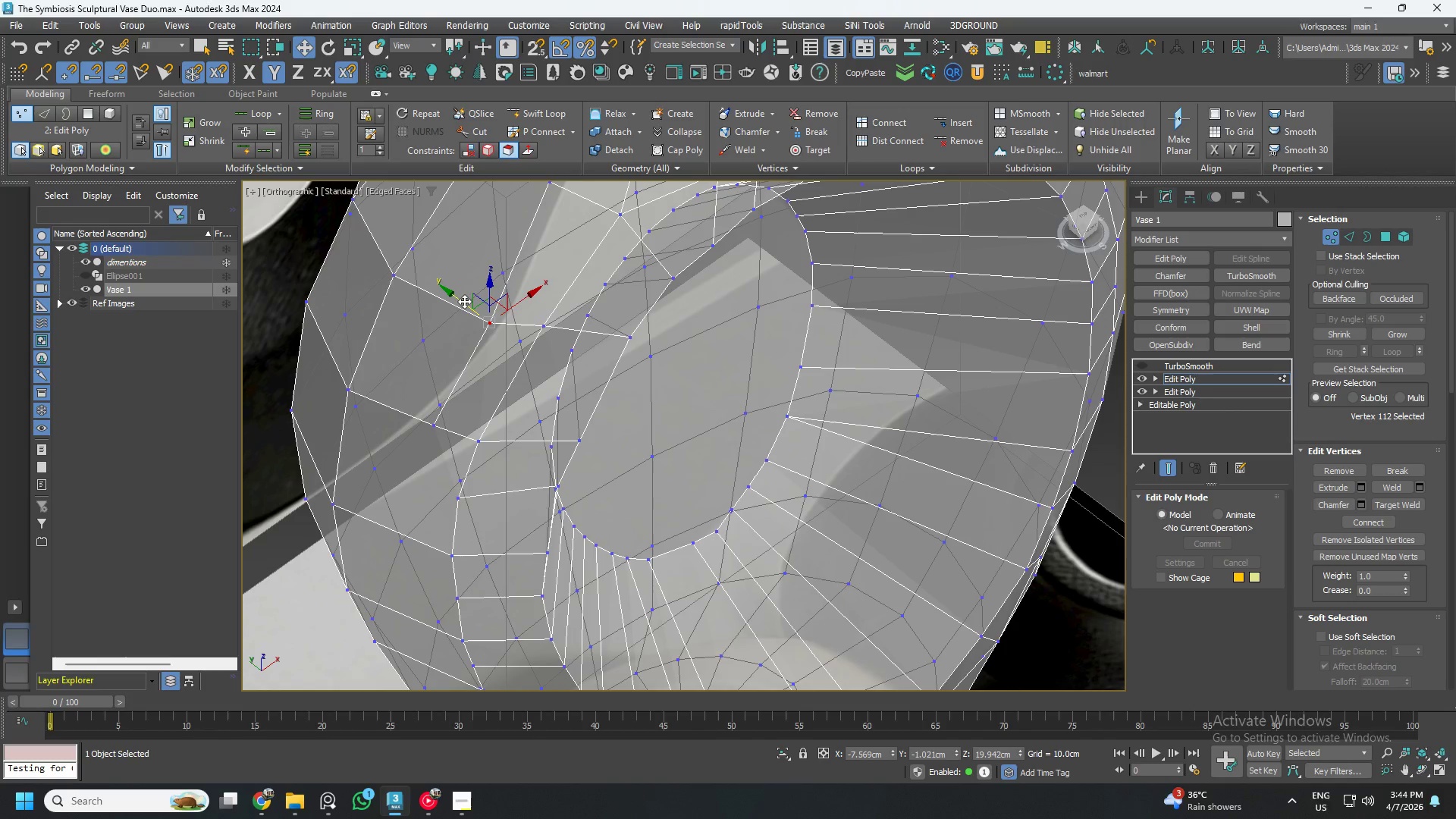 
left_click_drag(start_coordinate=[464, 301], to_coordinate=[441, 284])
 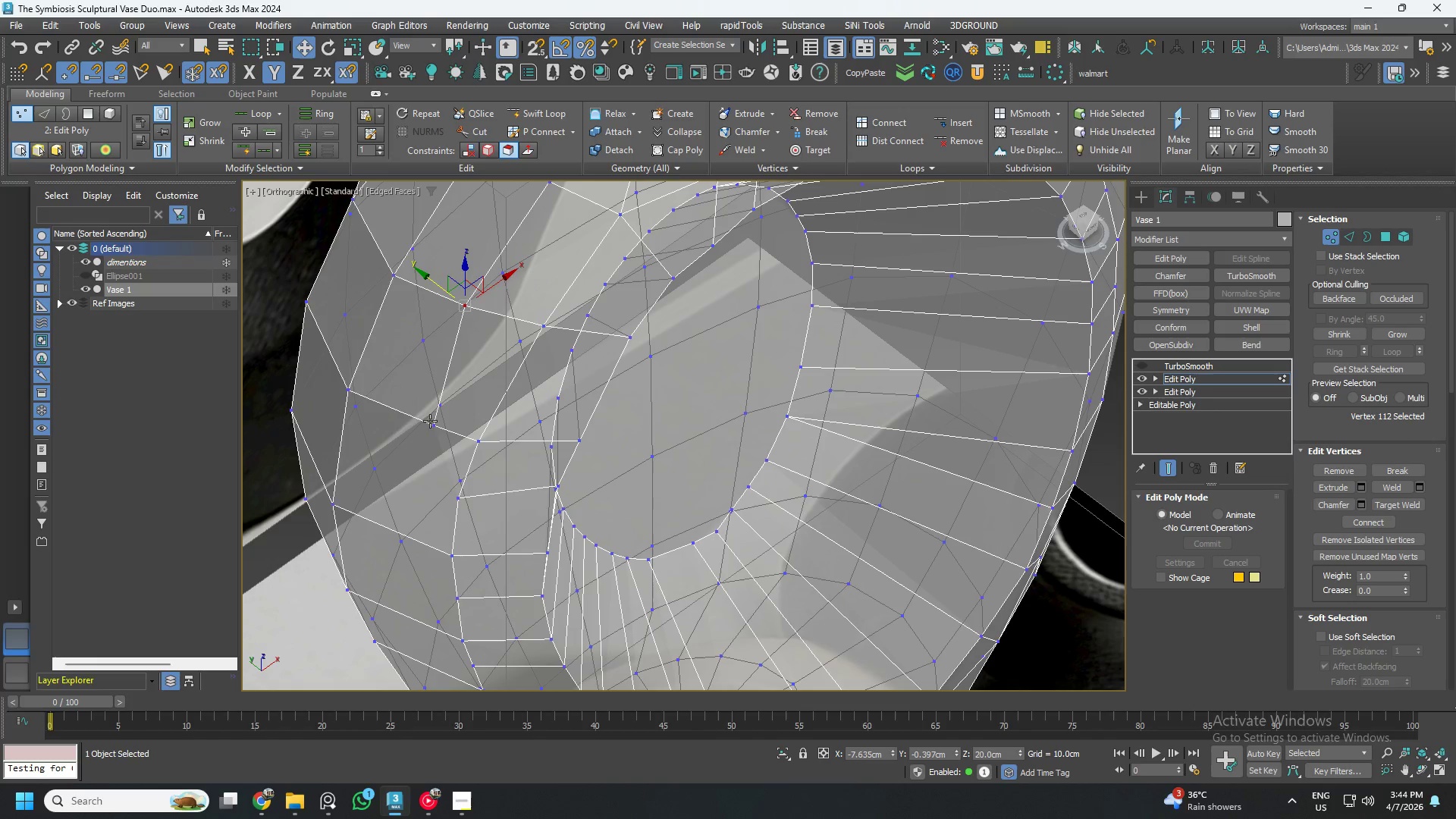 
left_click([432, 424])
 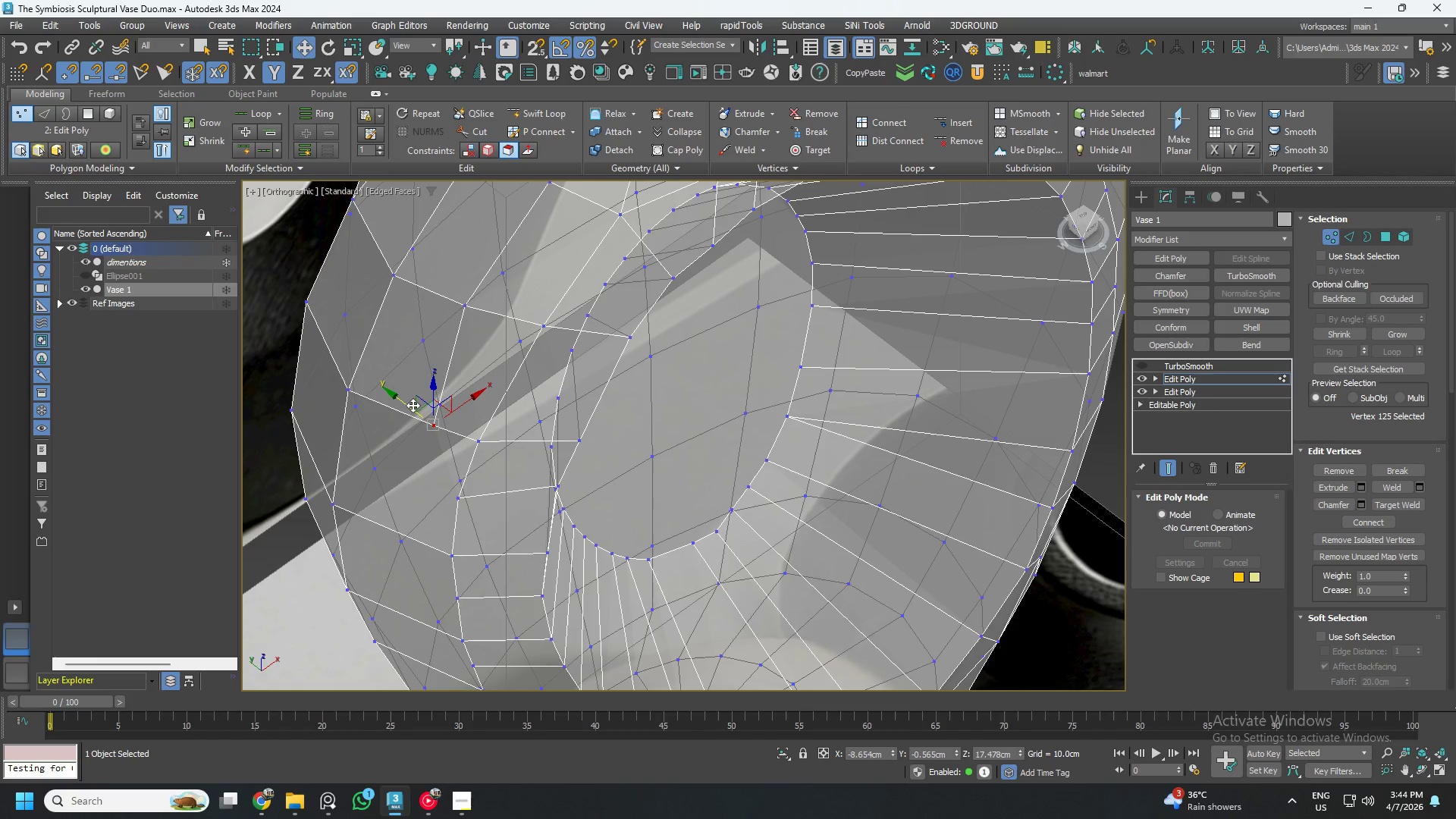 
left_click_drag(start_coordinate=[410, 405], to_coordinate=[396, 397])
 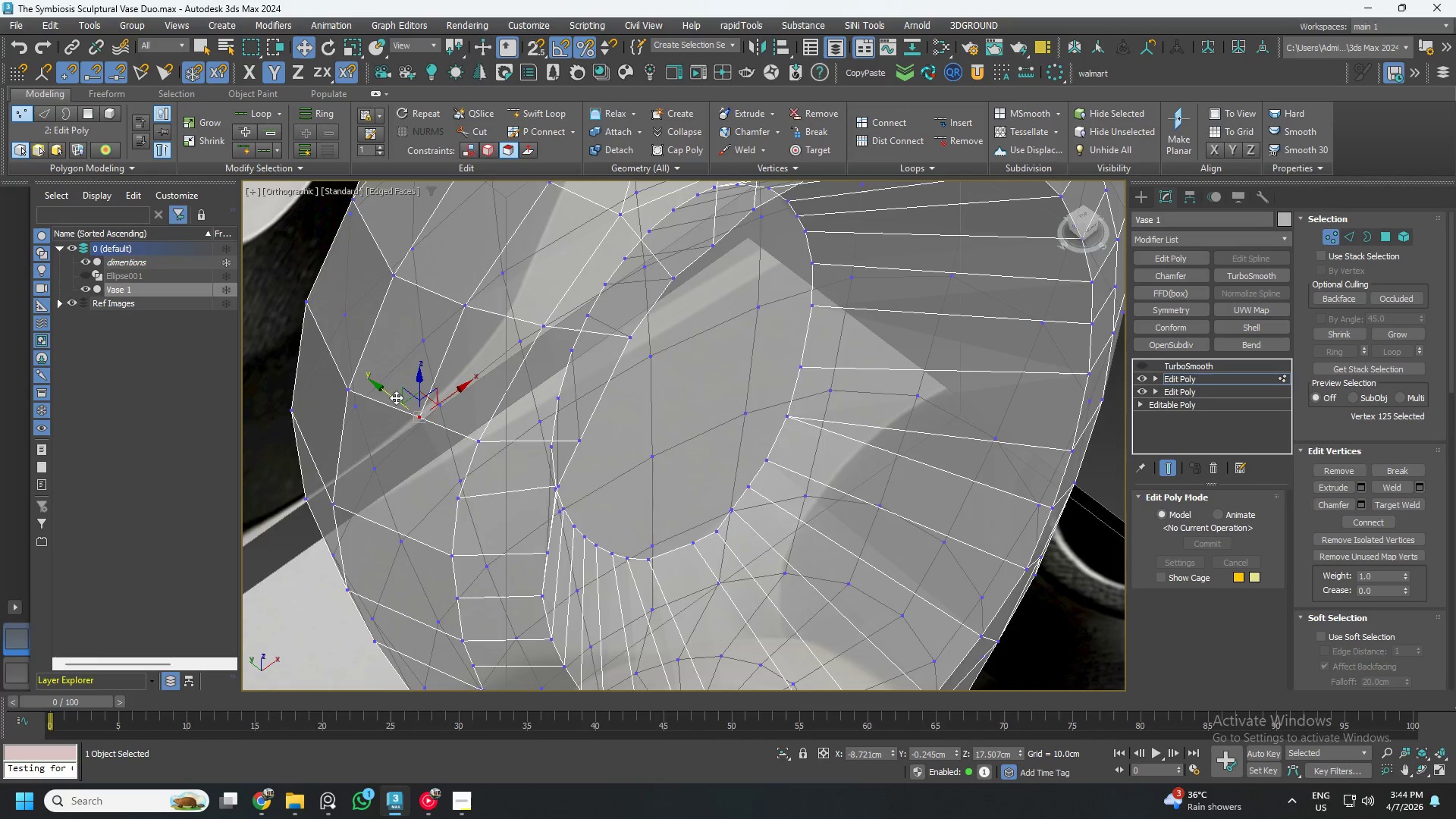 
hold_key(key=AltLeft, duration=0.72)
 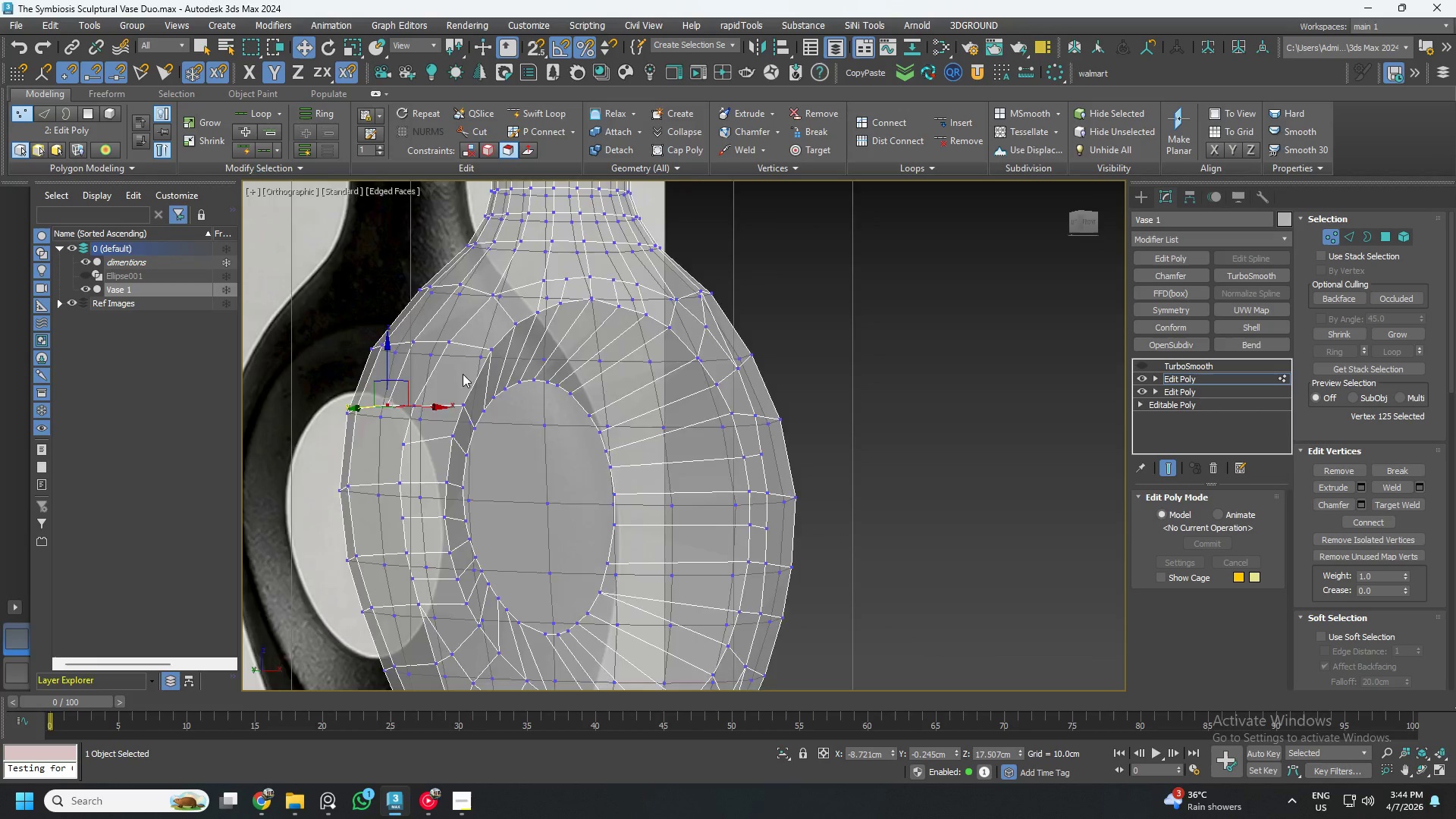 
scroll: coordinate [469, 419], scroll_direction: down, amount: 2.0
 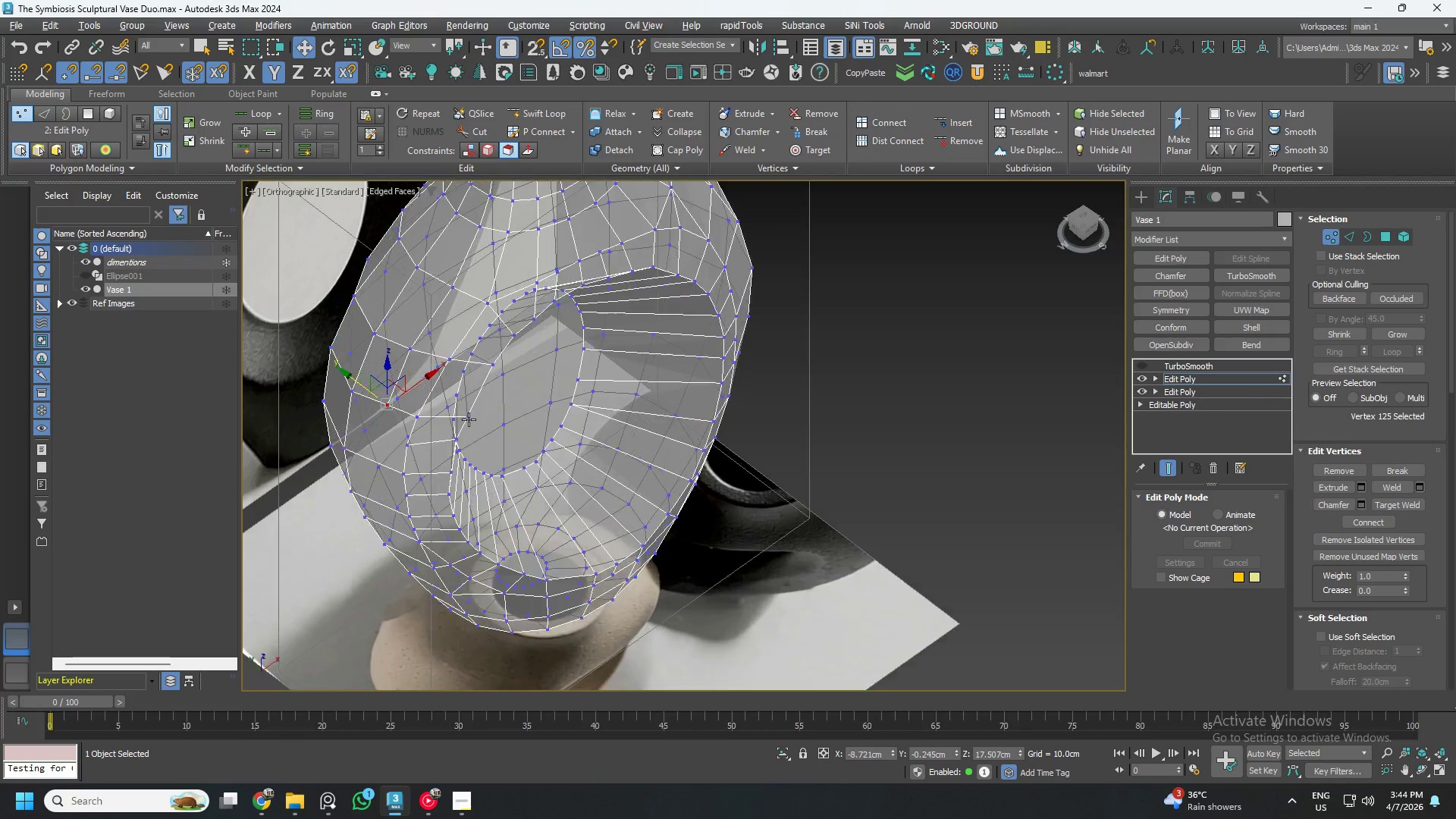 
hold_key(key=AltLeft, duration=0.64)
 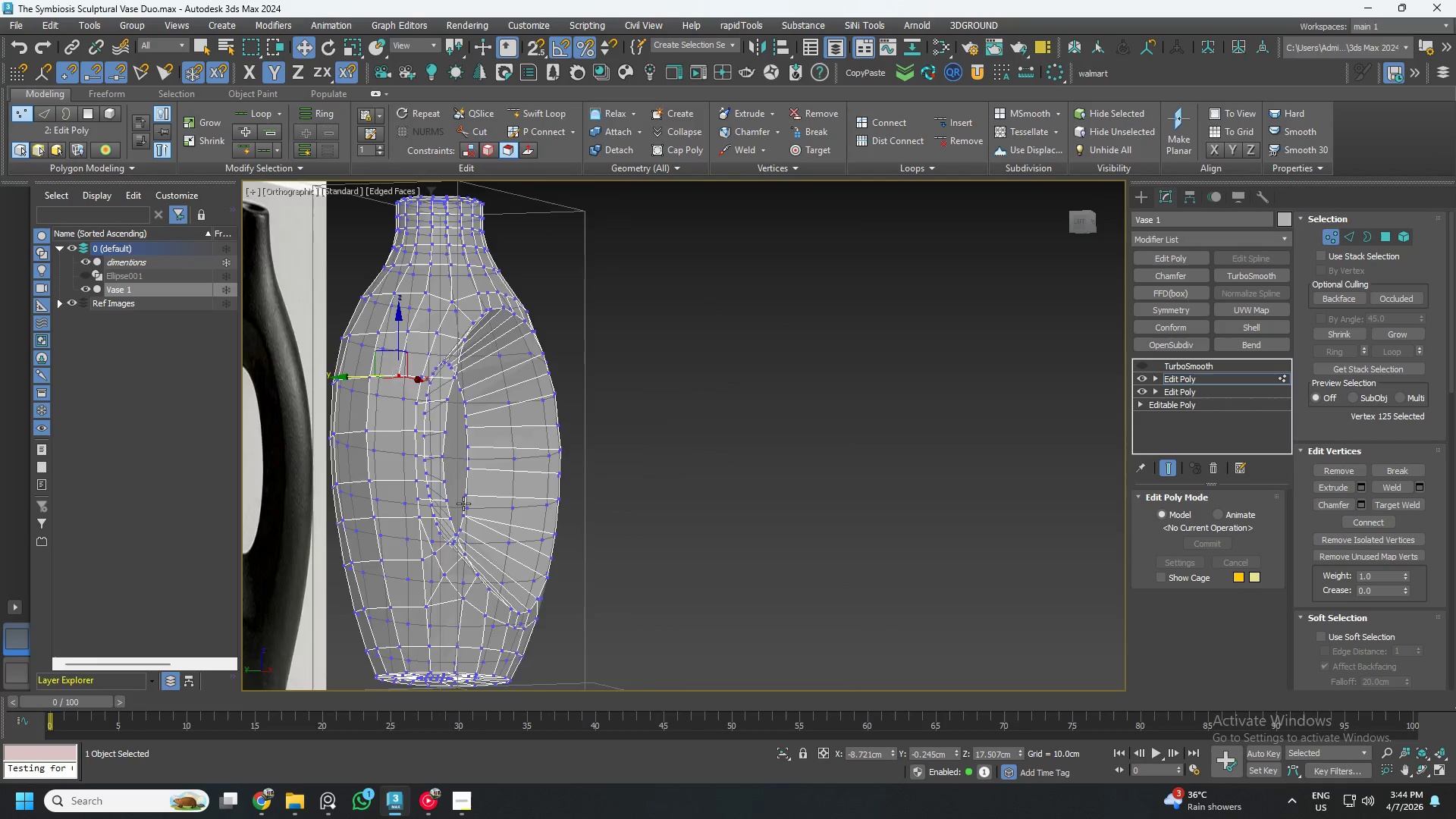 
scroll: coordinate [460, 384], scroll_direction: down, amount: 2.0
 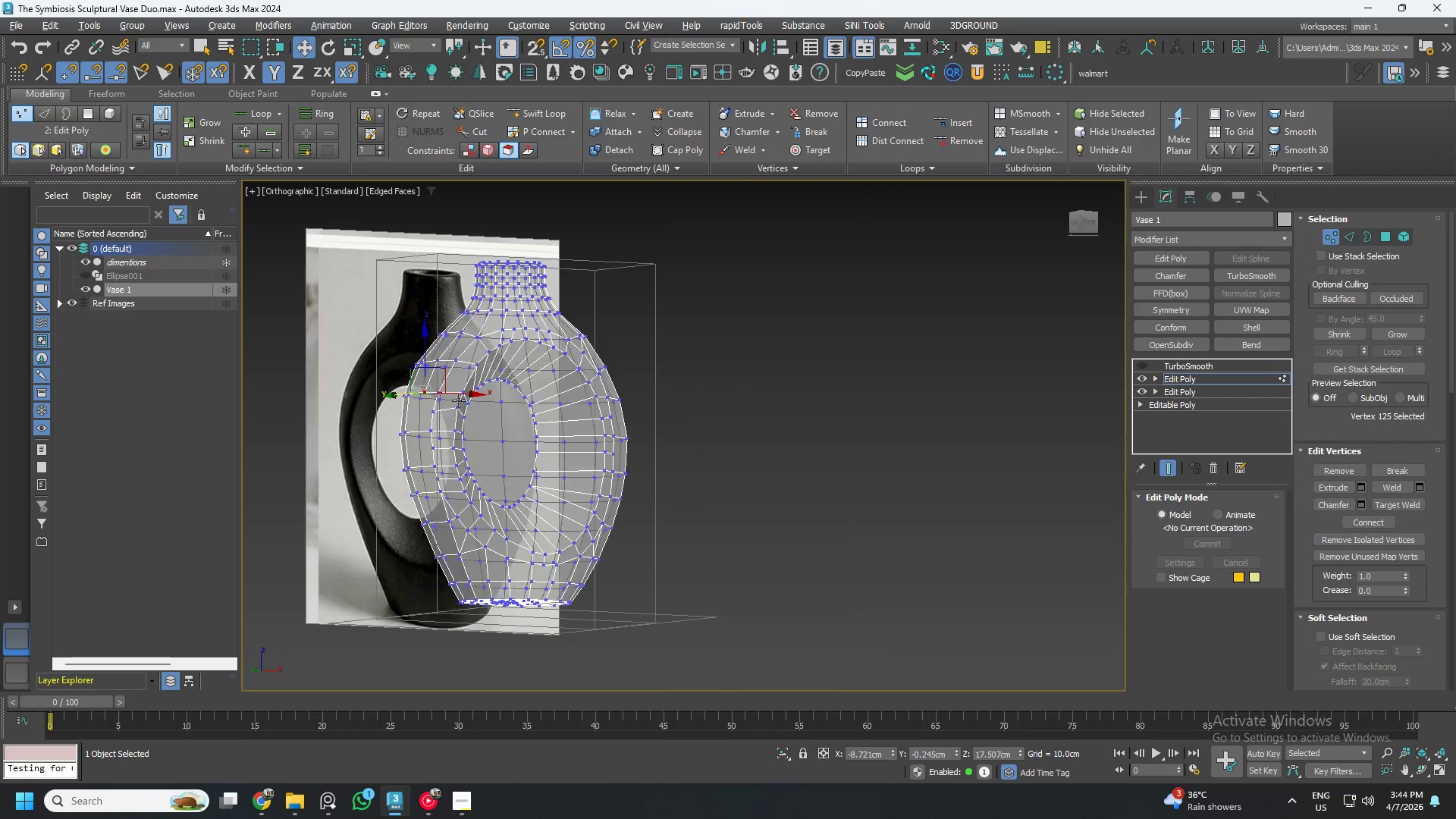 
hold_key(key=AltLeft, duration=2.28)
scroll: coordinate [463, 504], scroll_direction: up, amount: 2.0
 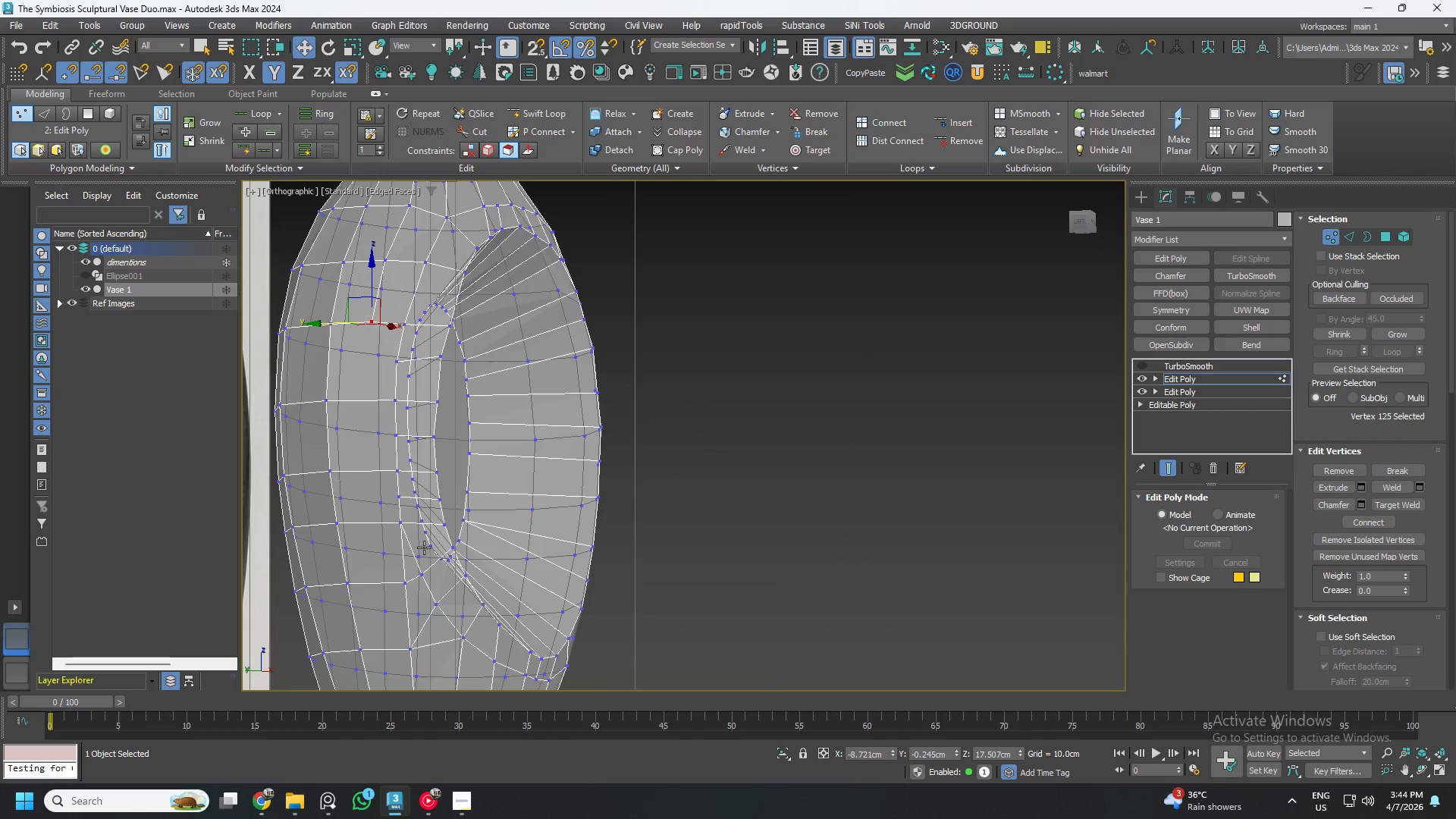 
hold_key(key=AltLeft, duration=1.5)
 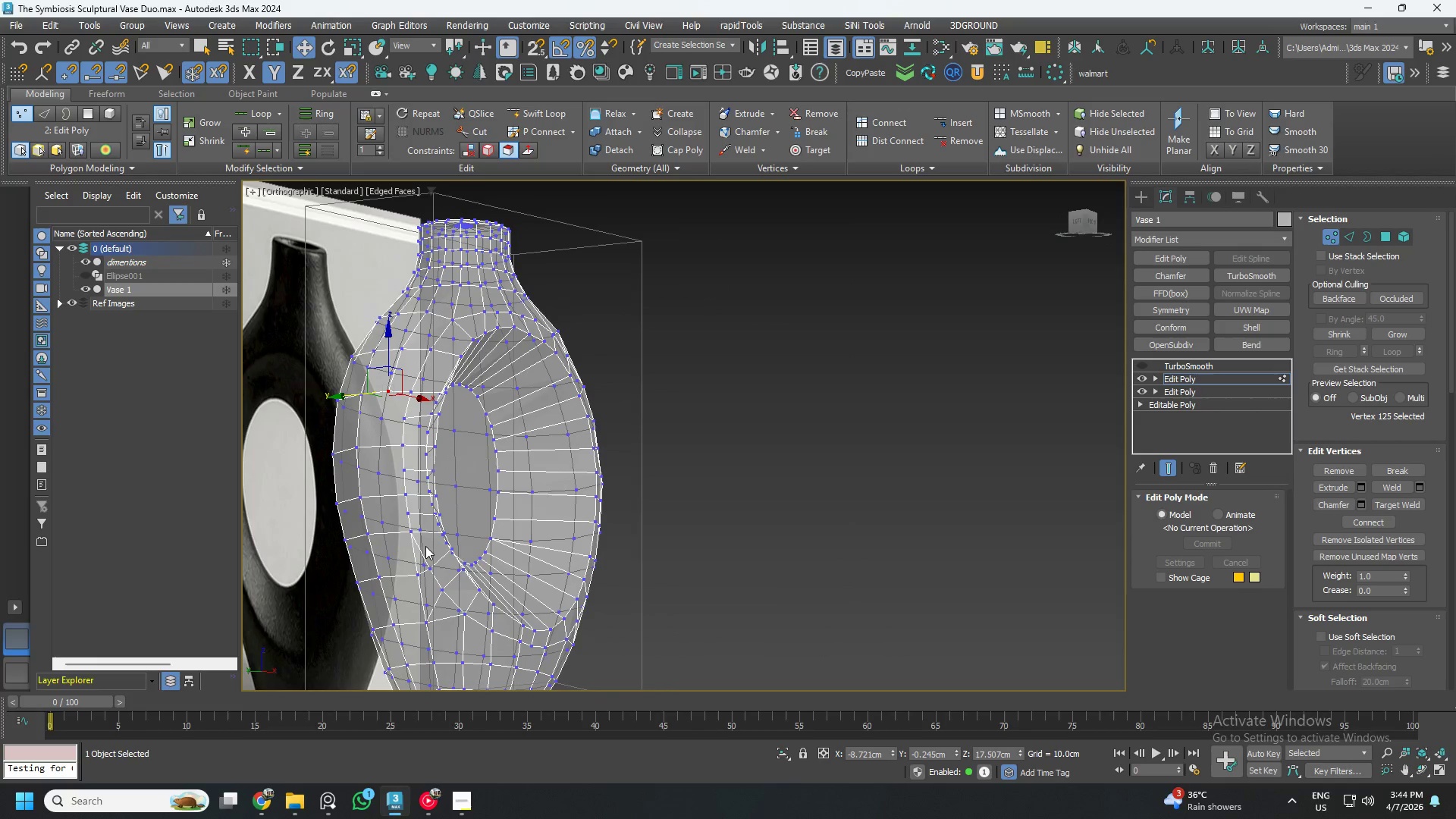 
scroll: coordinate [428, 558], scroll_direction: down, amount: 1.0
 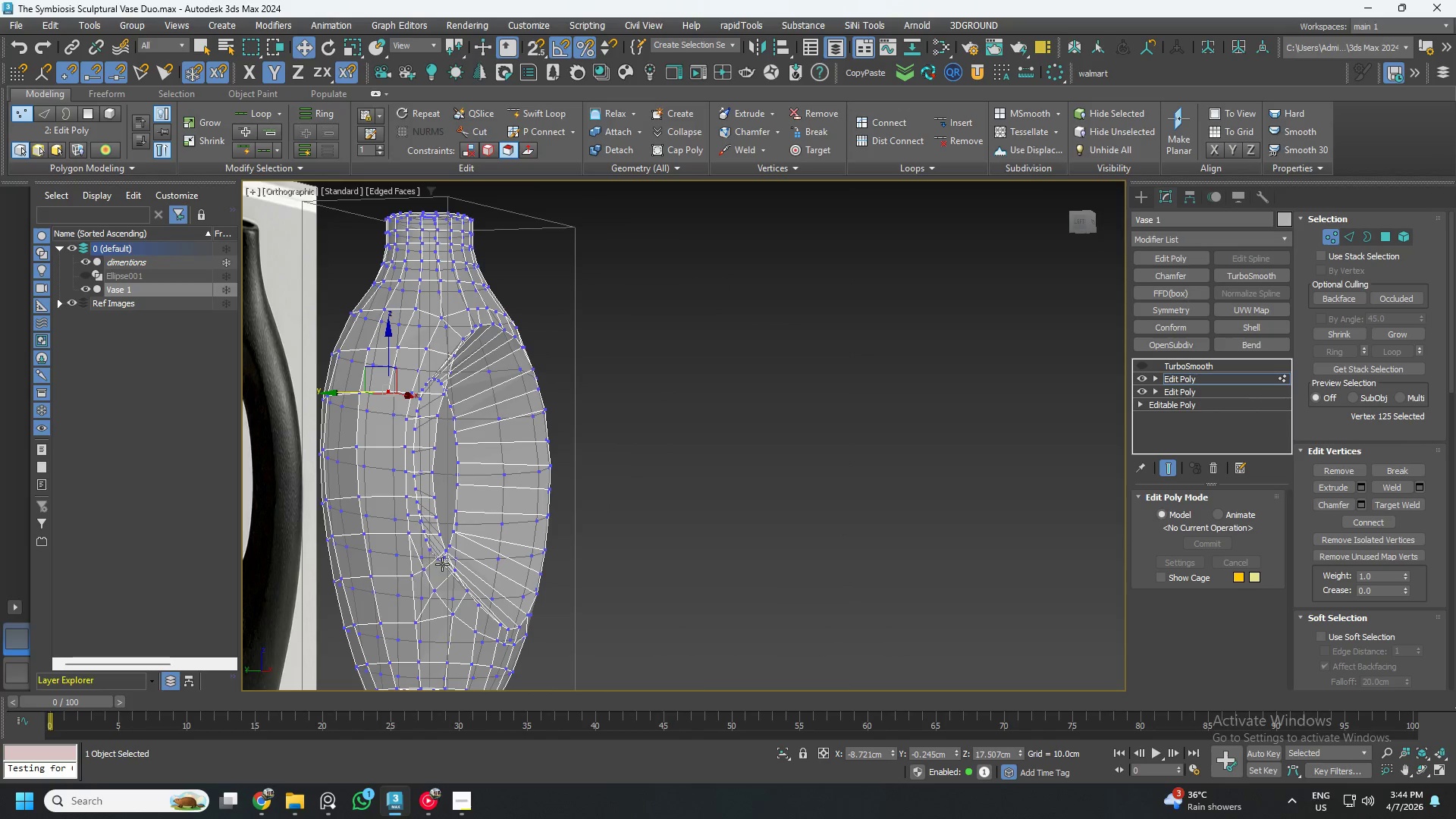 
key(Alt+AltLeft)
 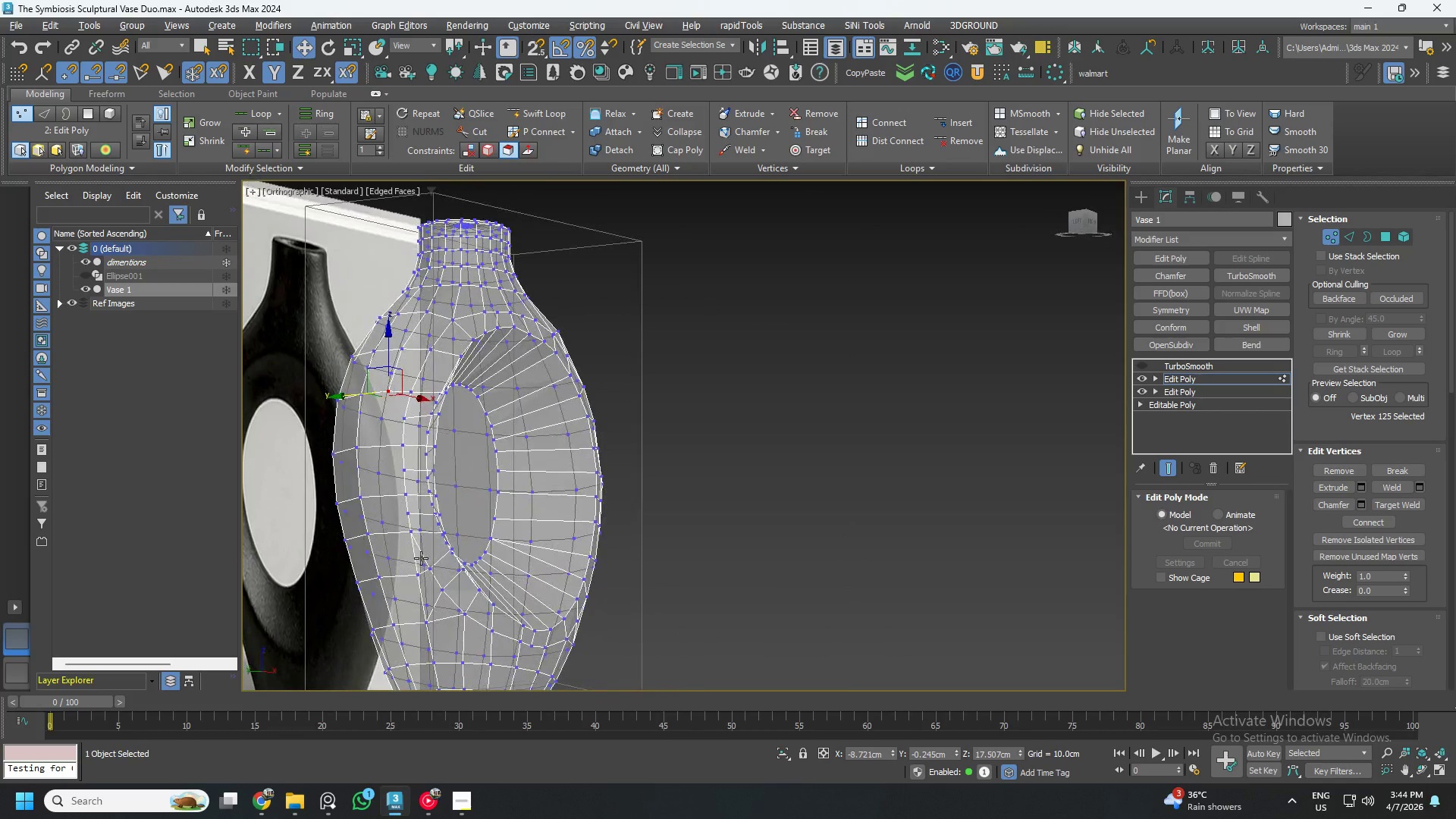 
key(Alt+AltLeft)
 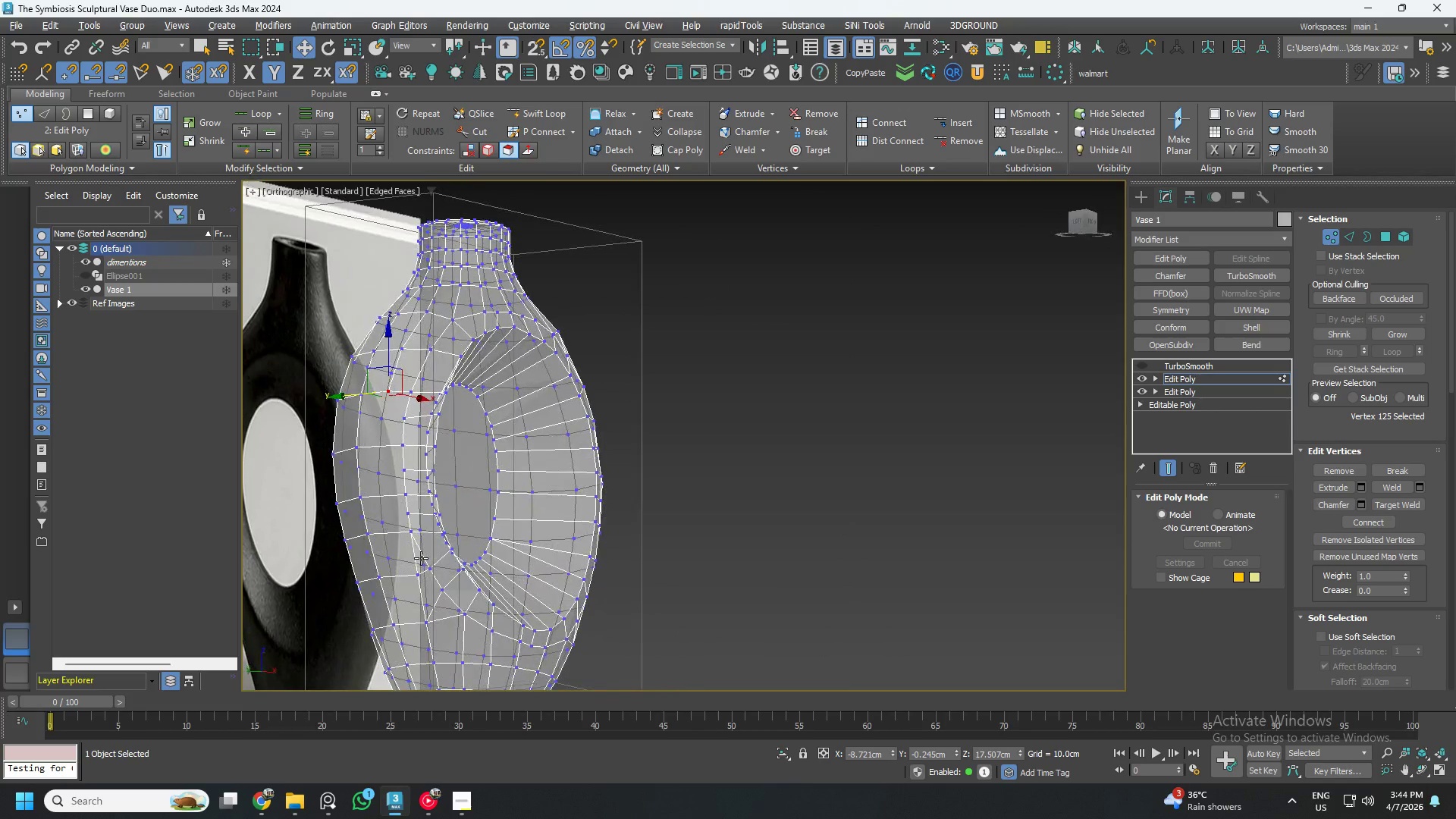 
key(Alt+AltLeft)
 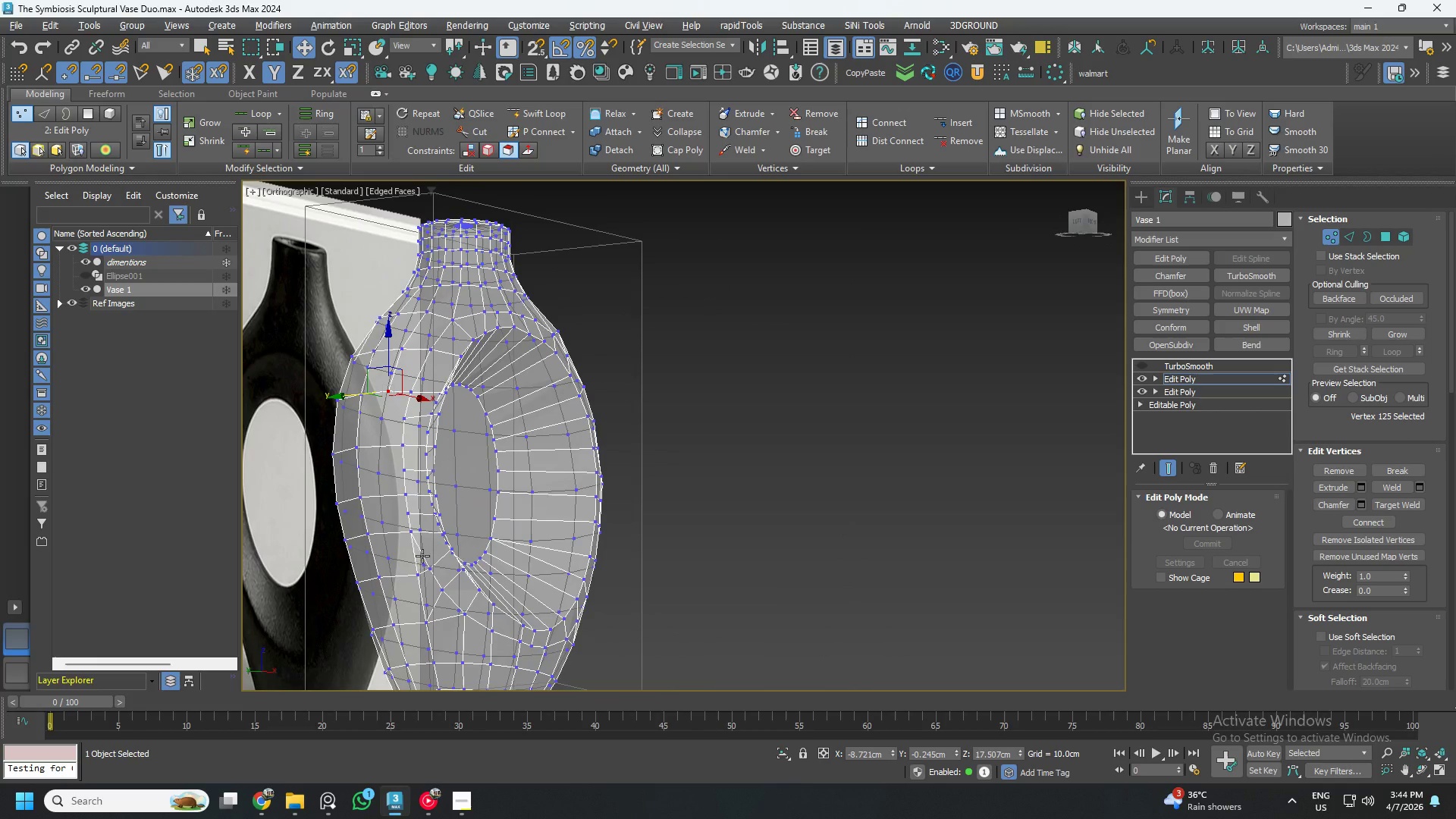 
key(Alt+AltLeft)
 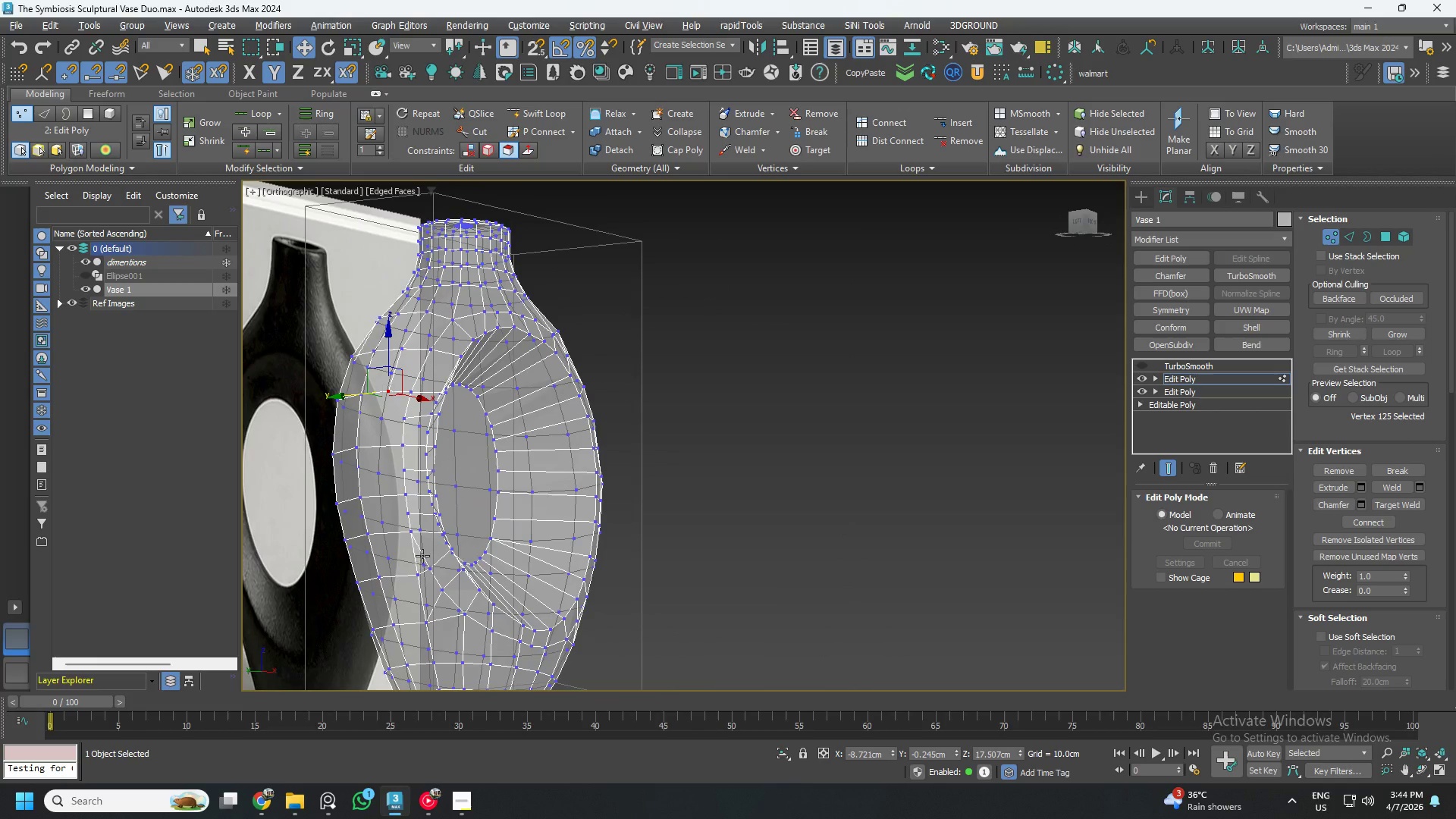 
key(Alt+AltLeft)
 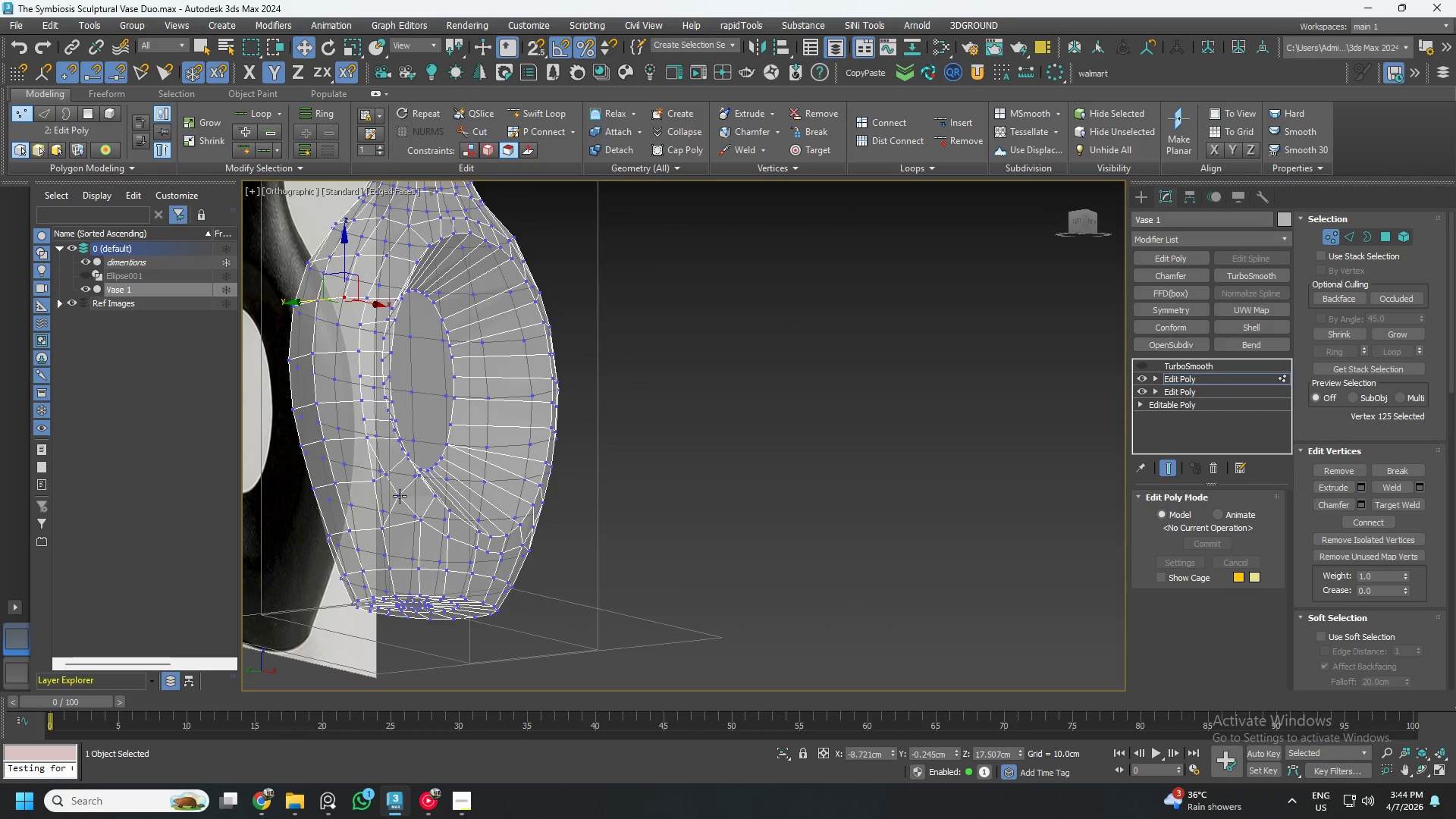 
hold_key(key=AltLeft, duration=0.92)
 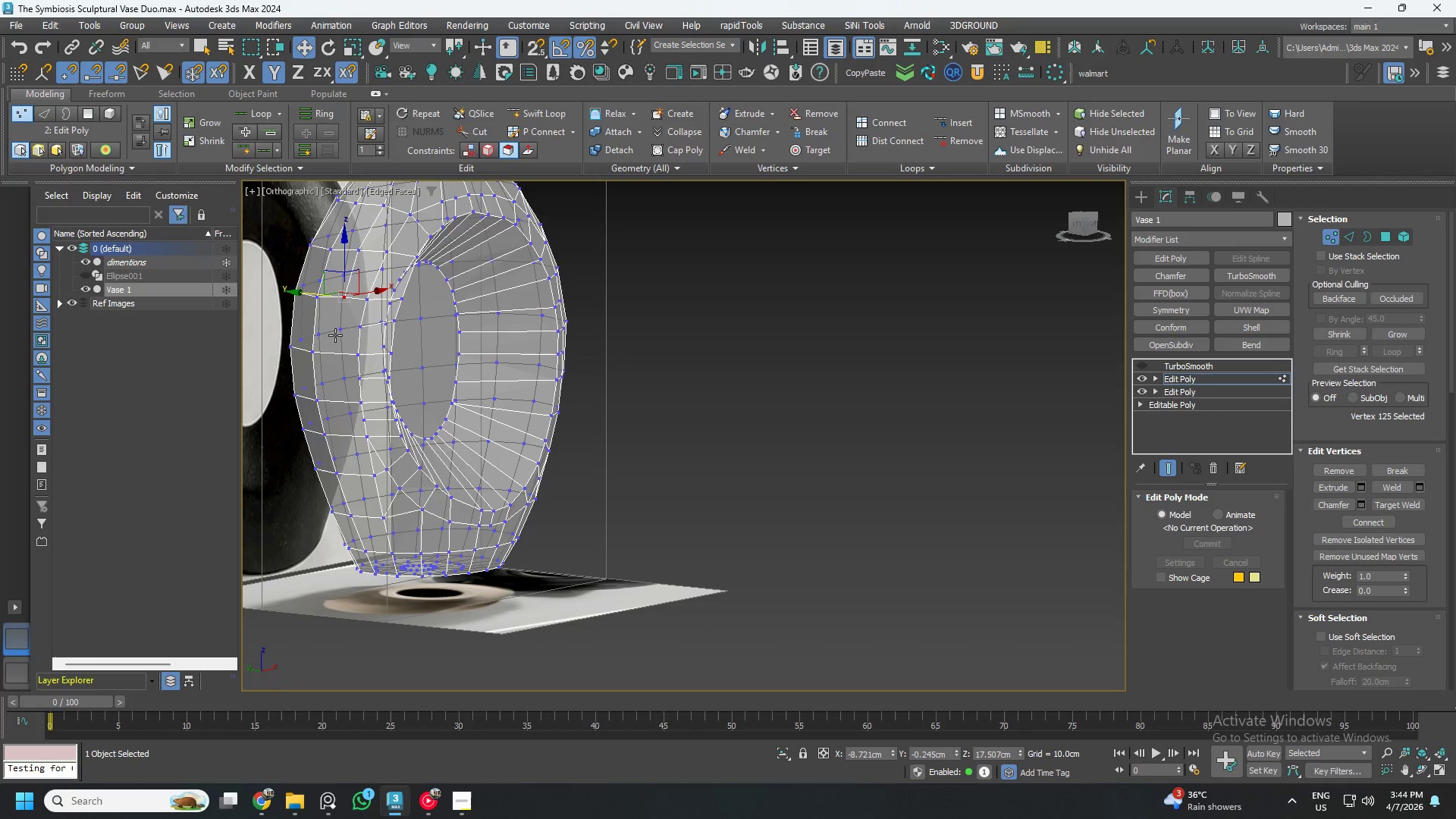 
scroll: coordinate [347, 337], scroll_direction: up, amount: 2.0
 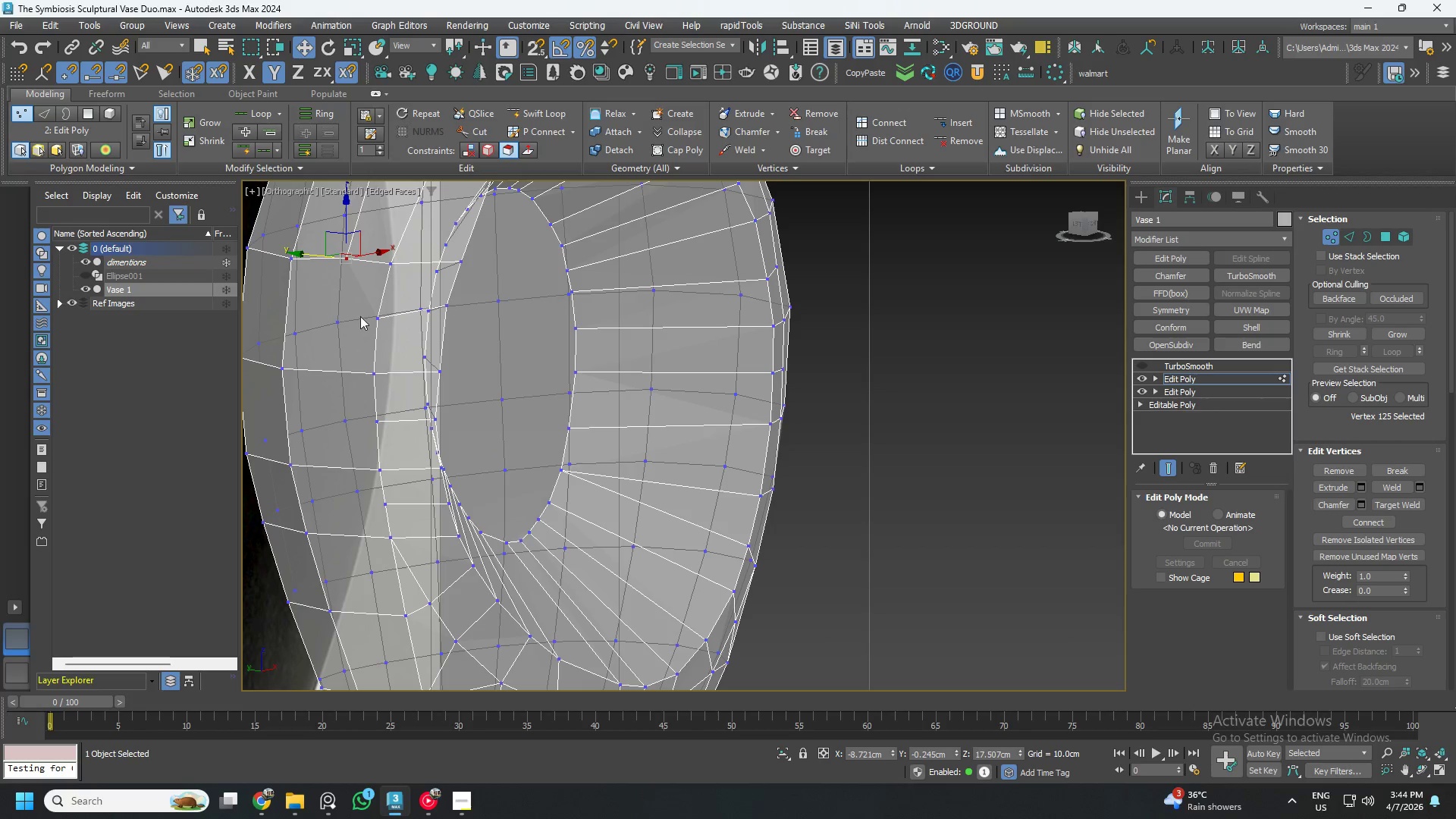 
hold_key(key=ControlLeft, duration=0.77)
left_click([374, 373])
 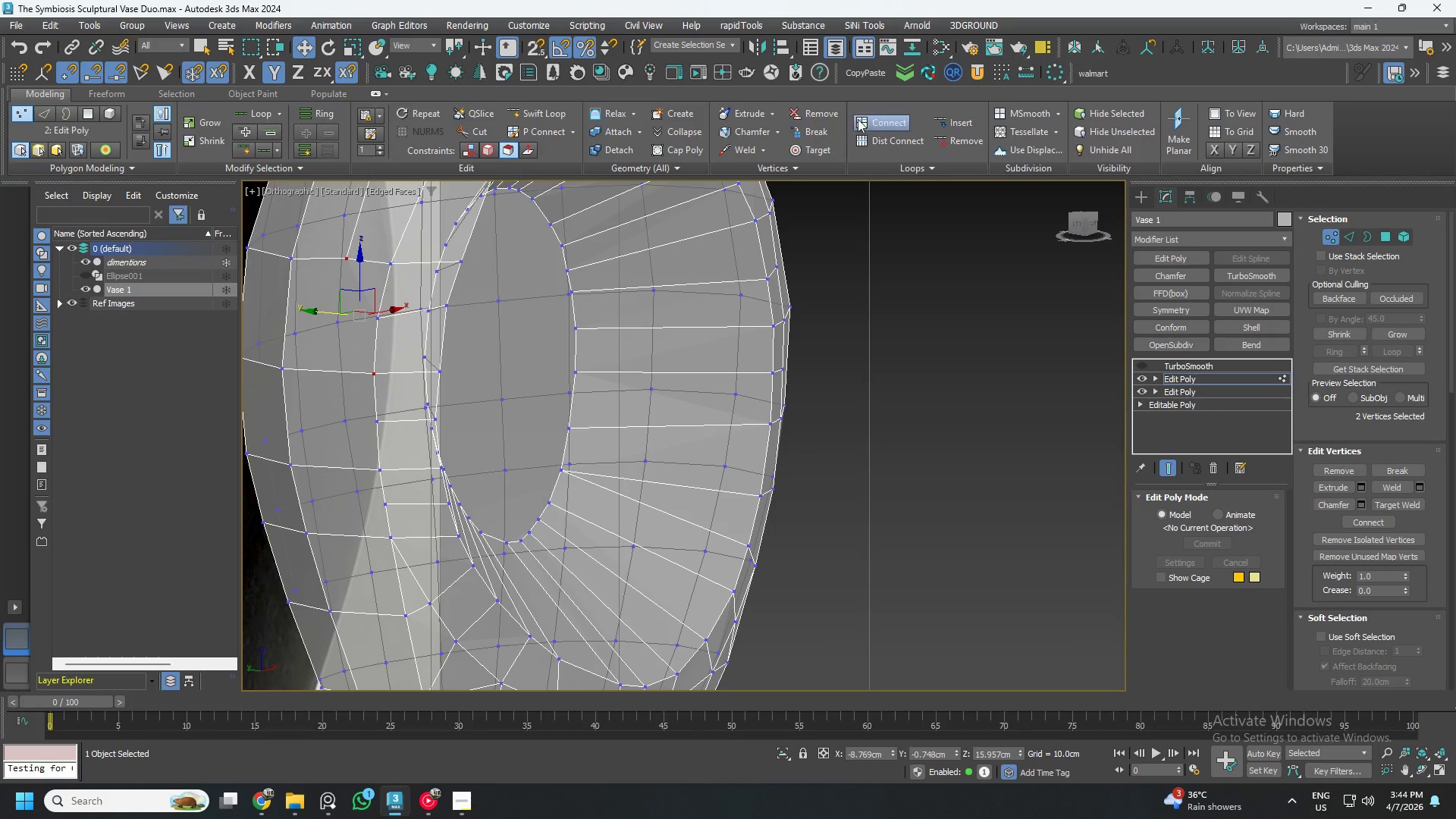 
left_click([879, 117])
 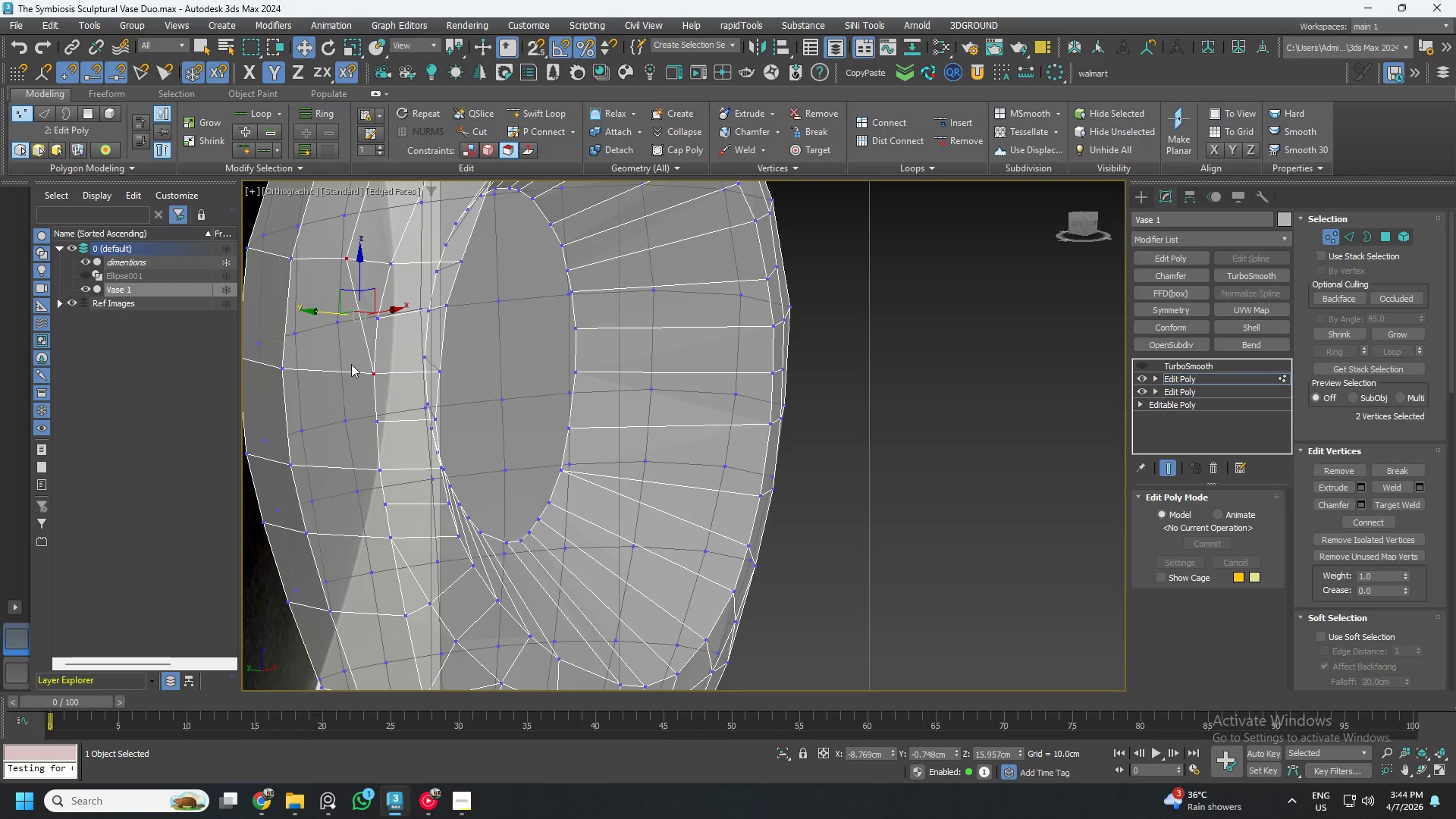 
left_click([344, 257])
 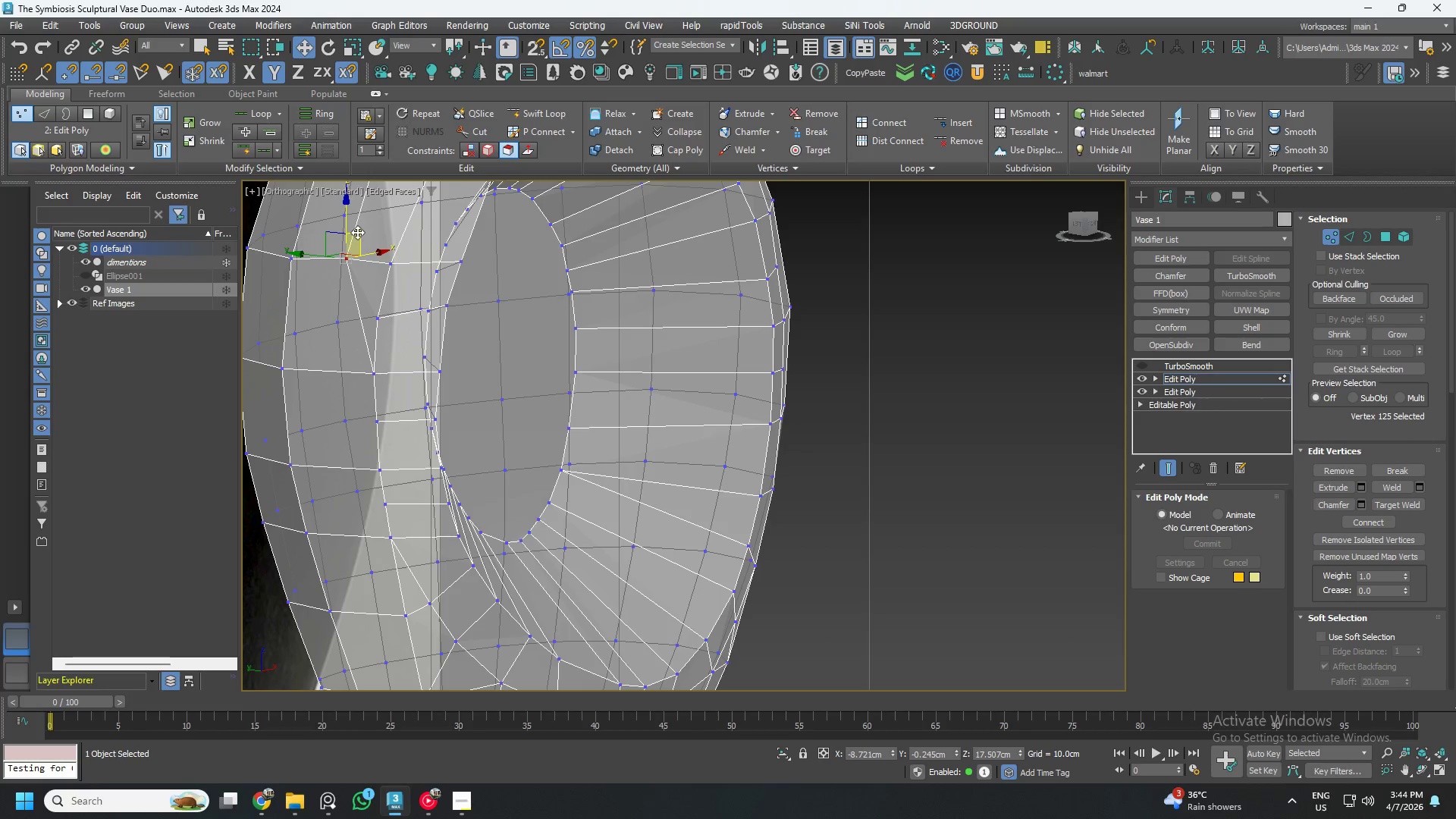 
left_click_drag(start_coordinate=[357, 232], to_coordinate=[355, 237])
 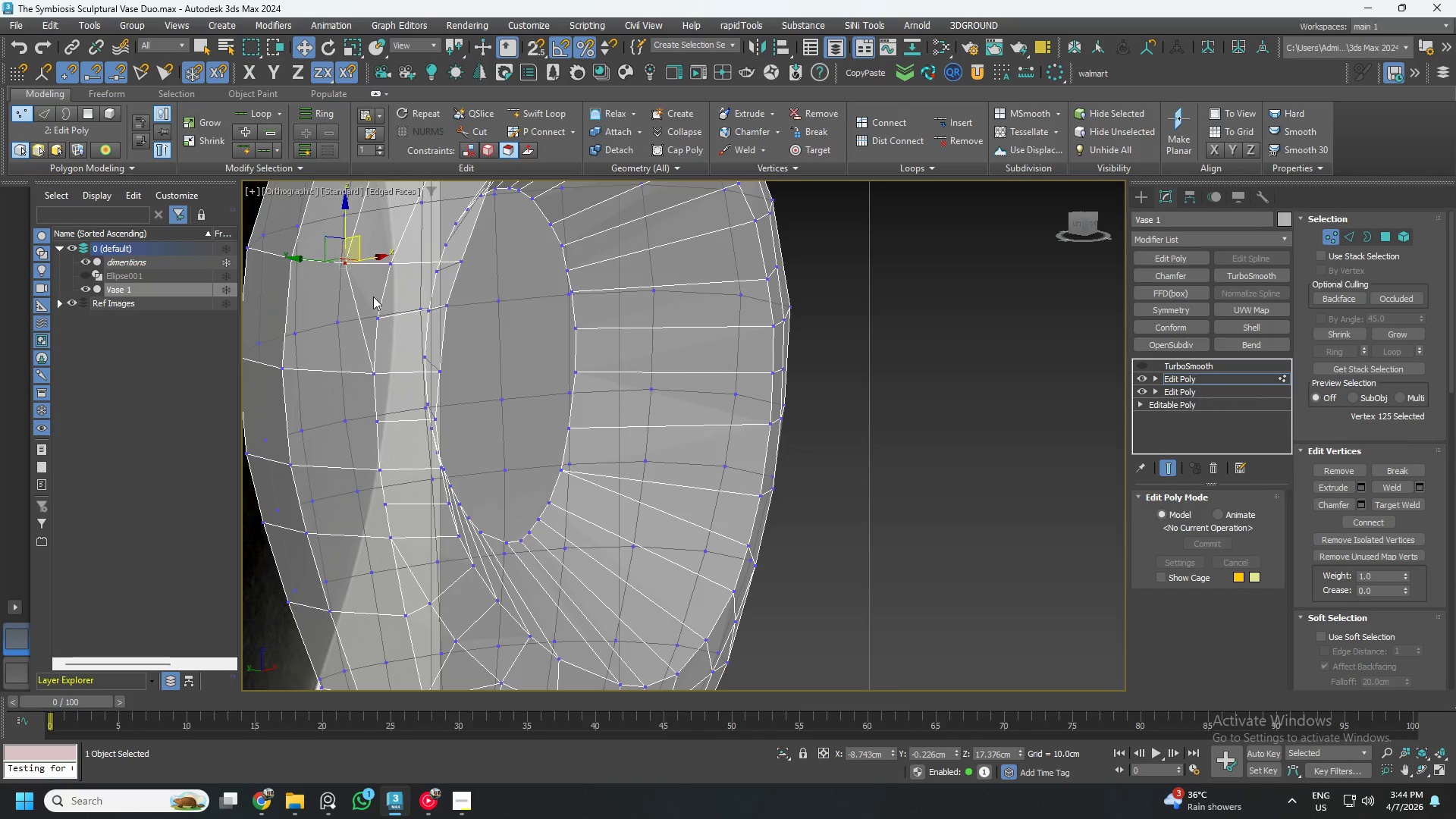 
hold_key(key=AltLeft, duration=0.5)
 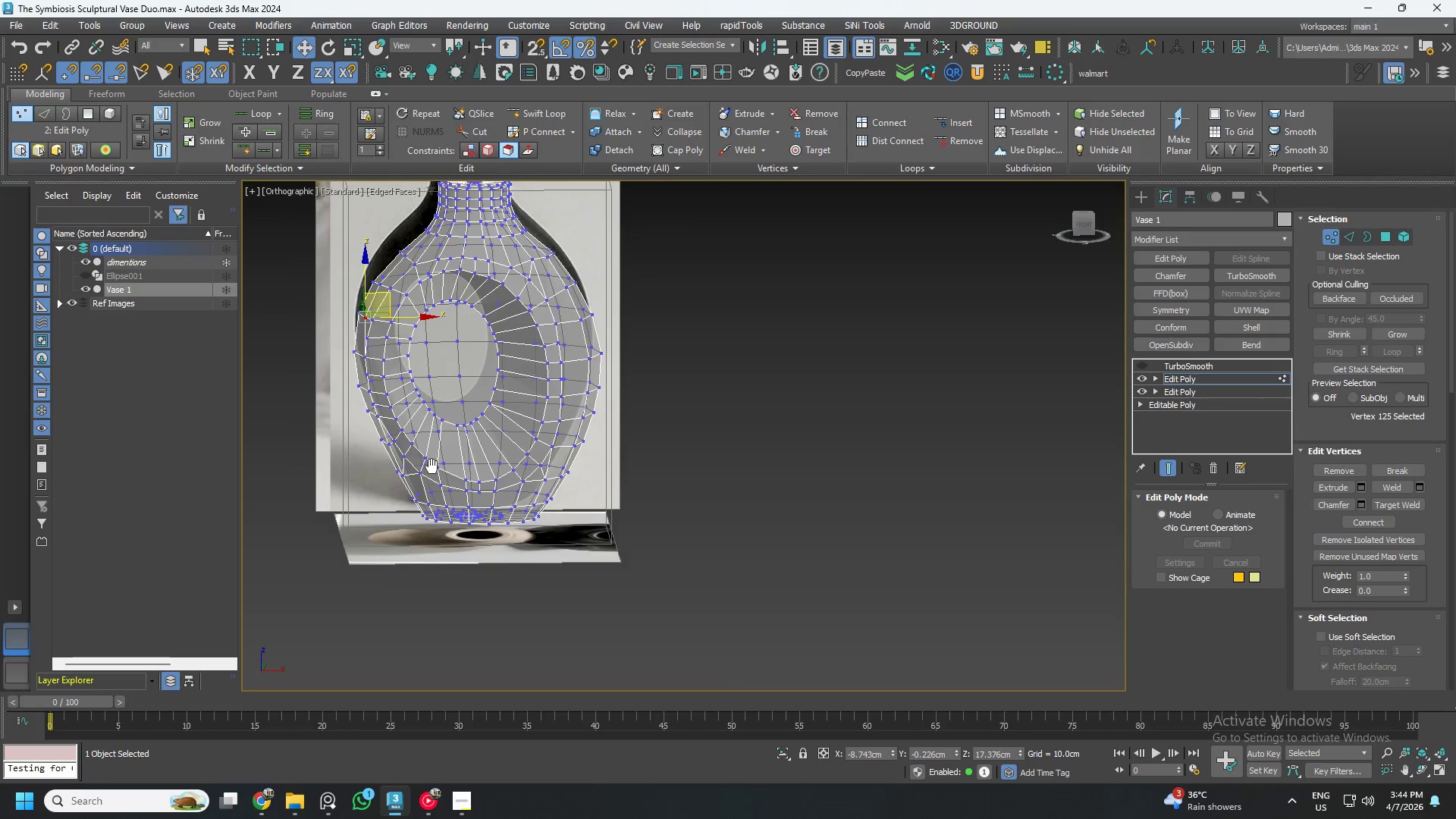 
scroll: coordinate [382, 329], scroll_direction: down, amount: 3.0
 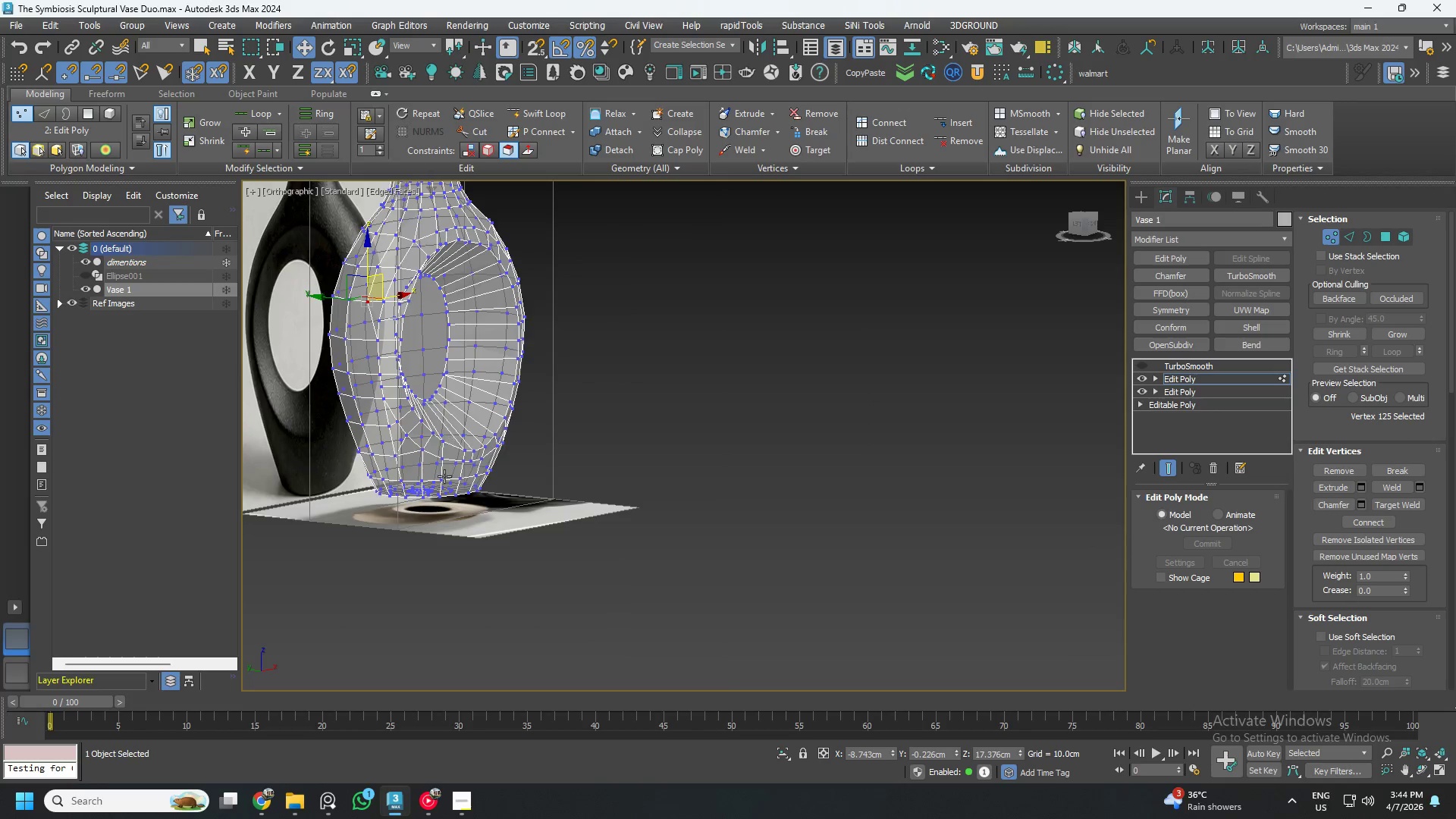 
hold_key(key=AltLeft, duration=0.42)
 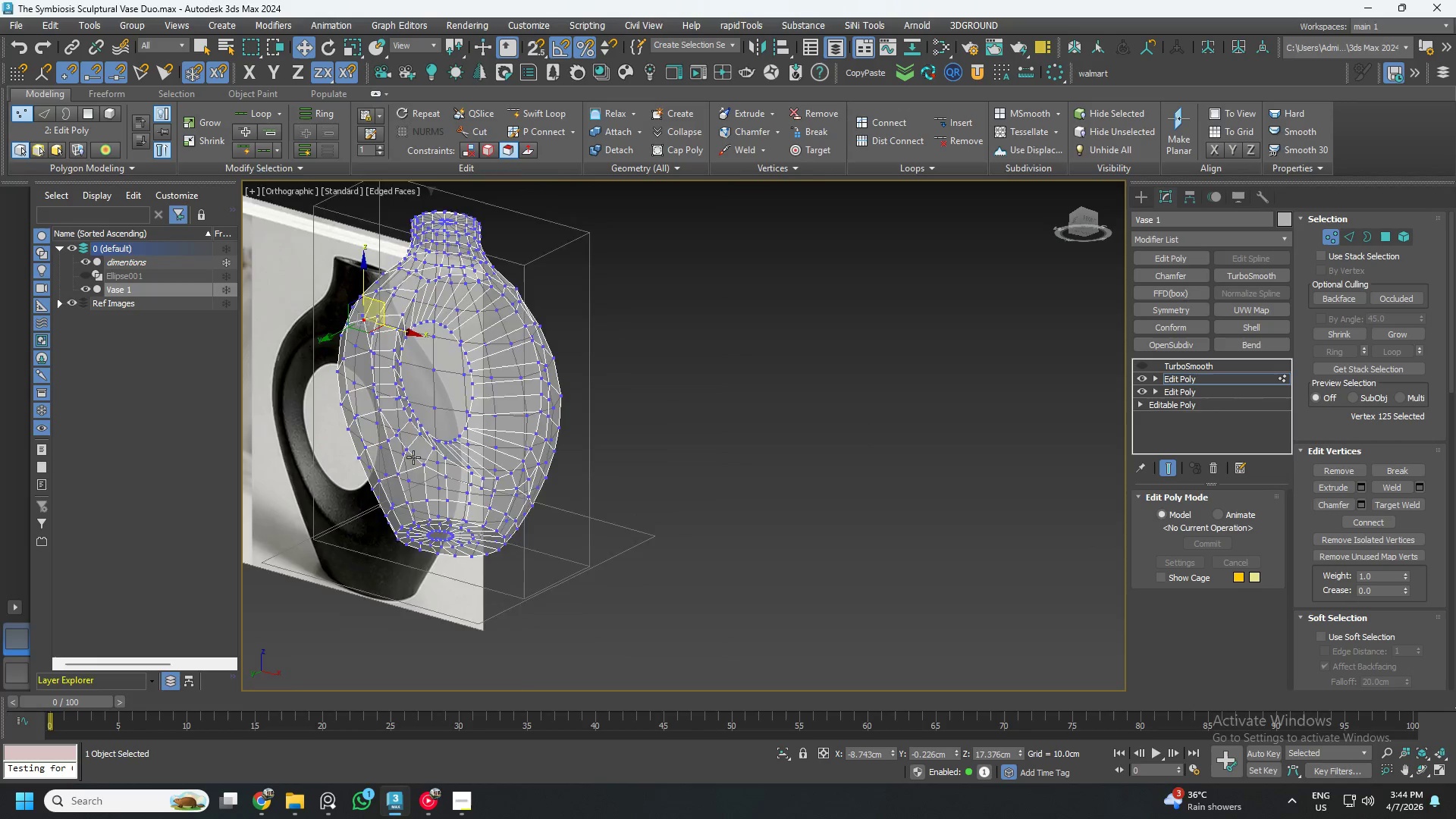 
scroll: coordinate [403, 457], scroll_direction: up, amount: 4.0
 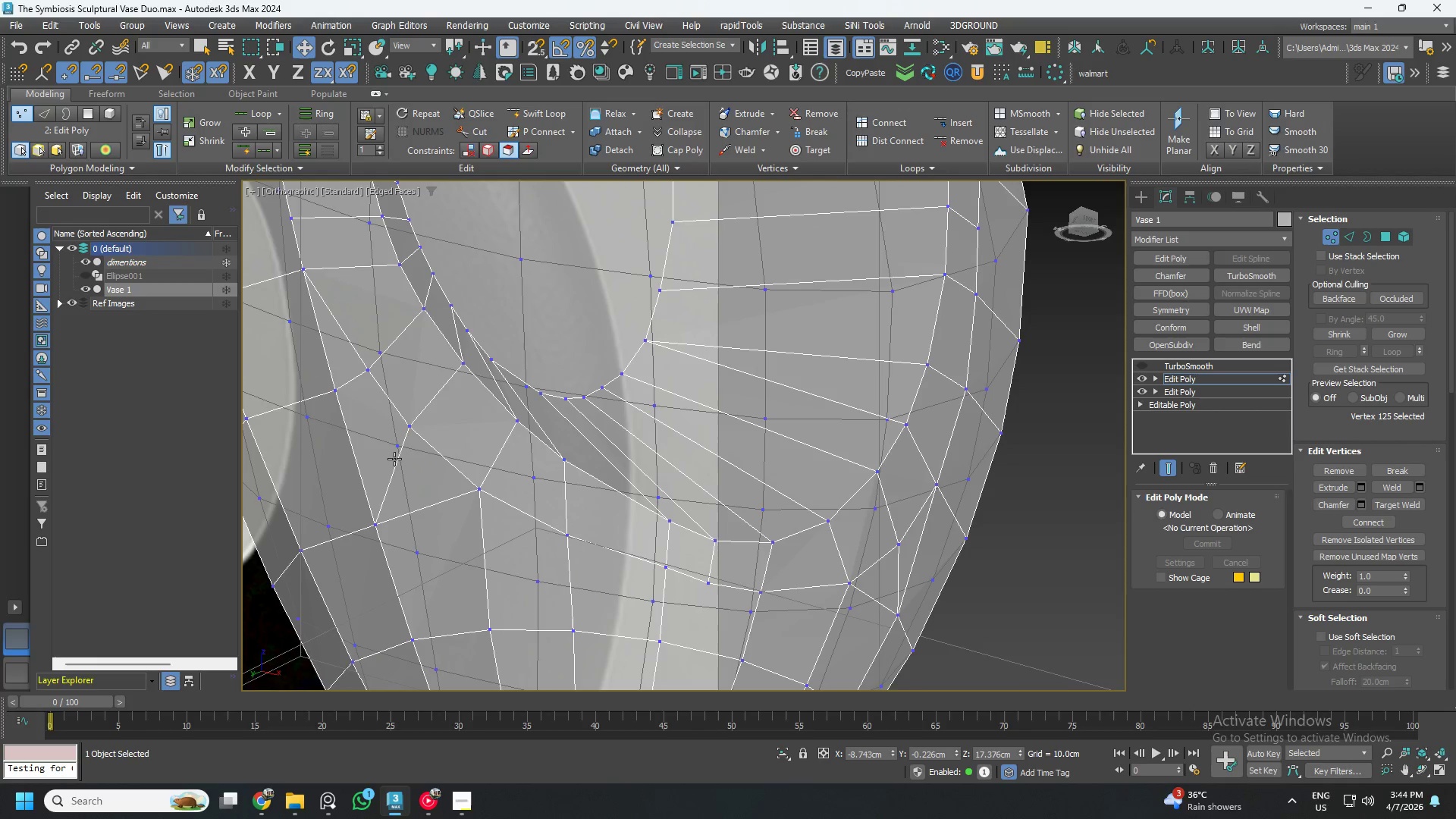 
key(2)
 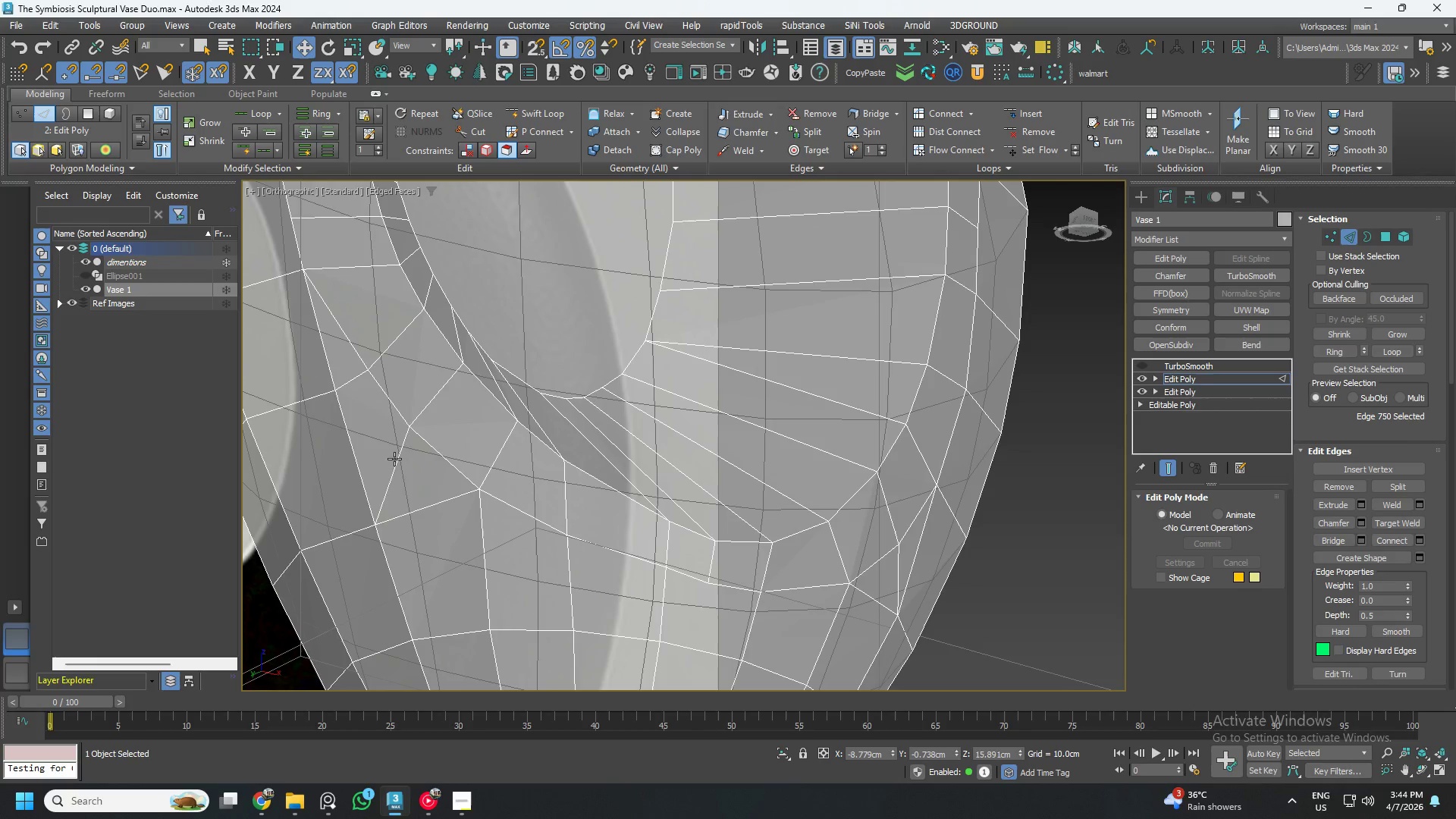 
left_click([394, 459])
 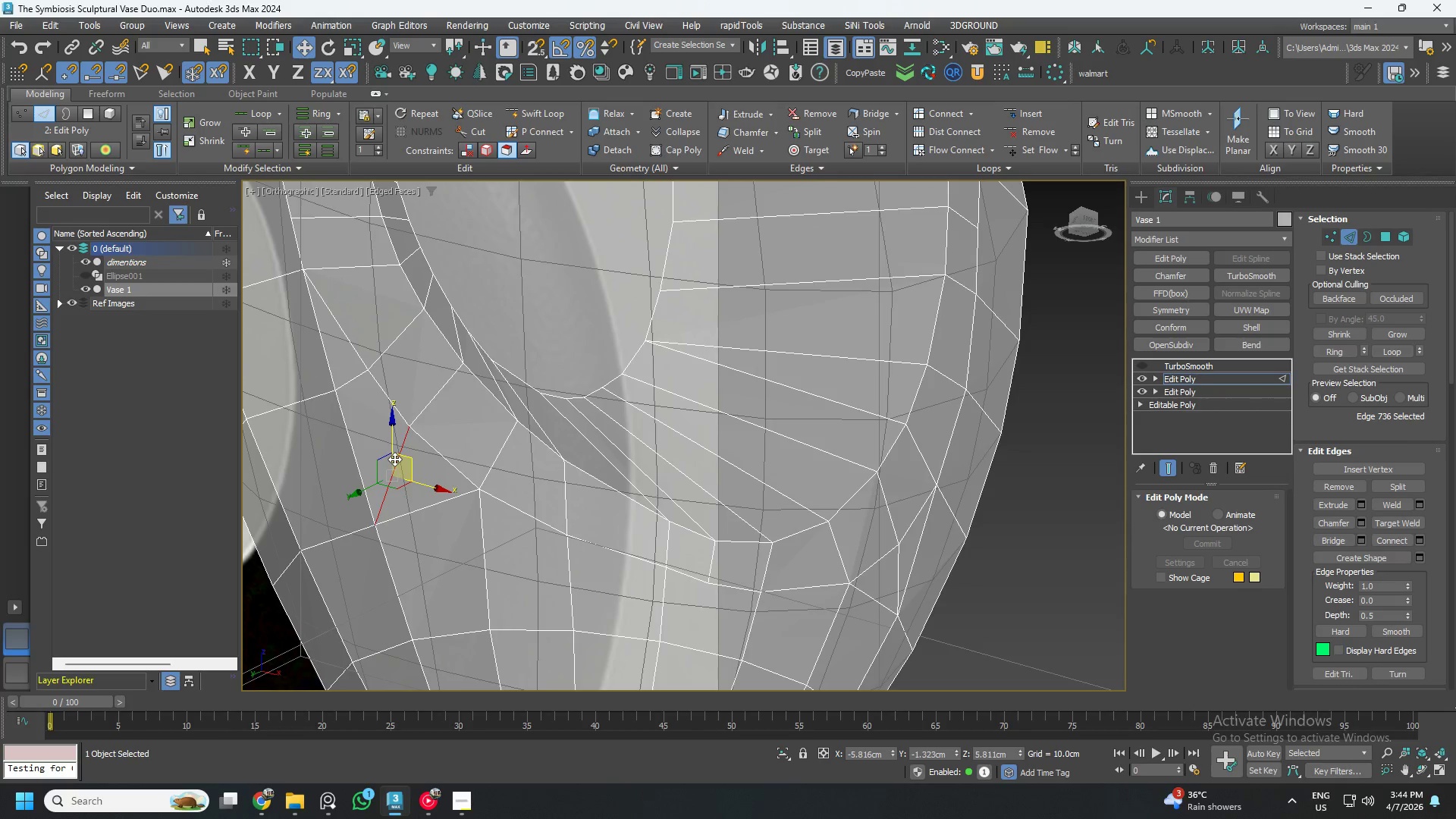 
hold_key(key=ControlLeft, duration=0.58)
 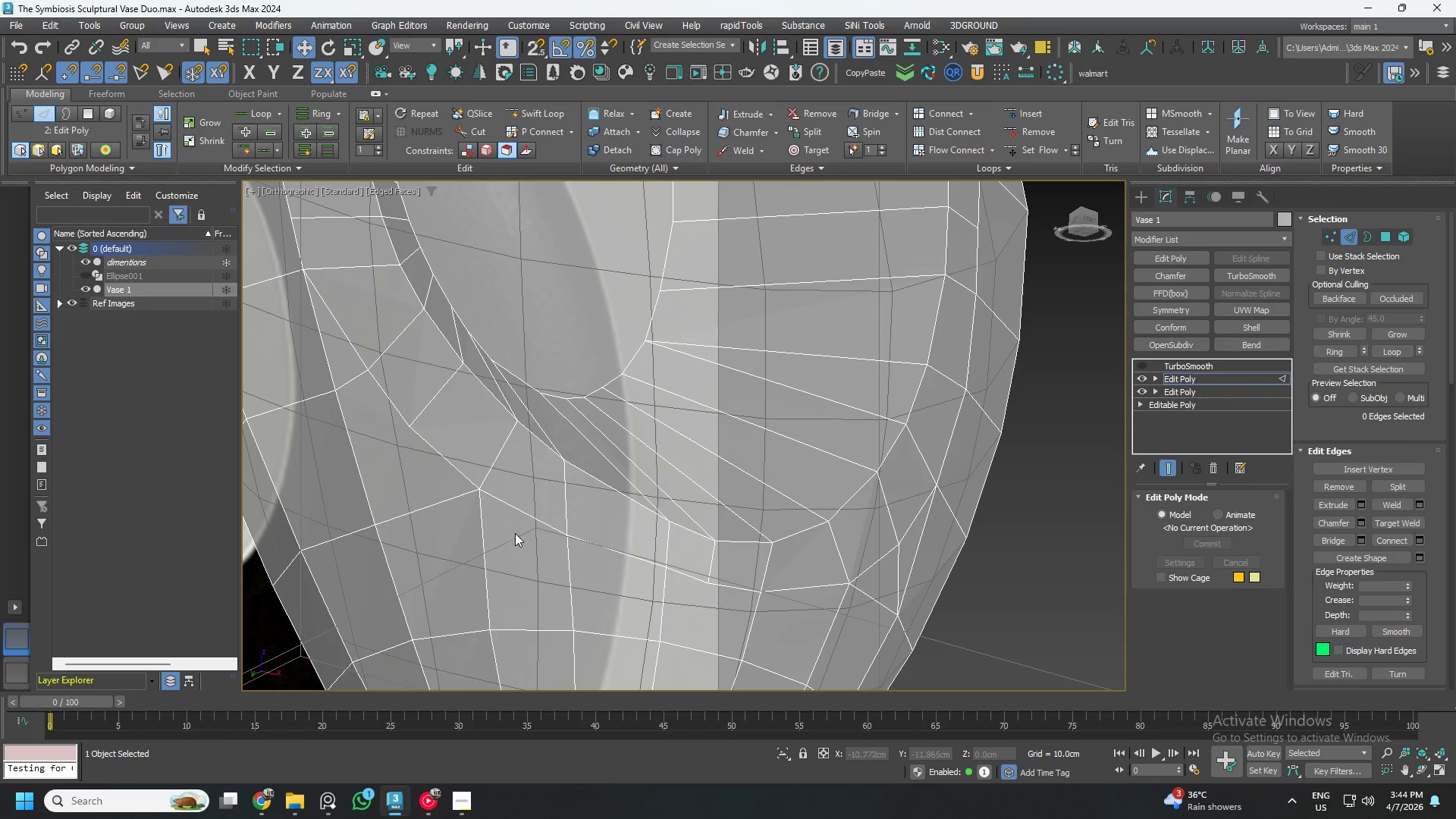 
key(Backspace)
 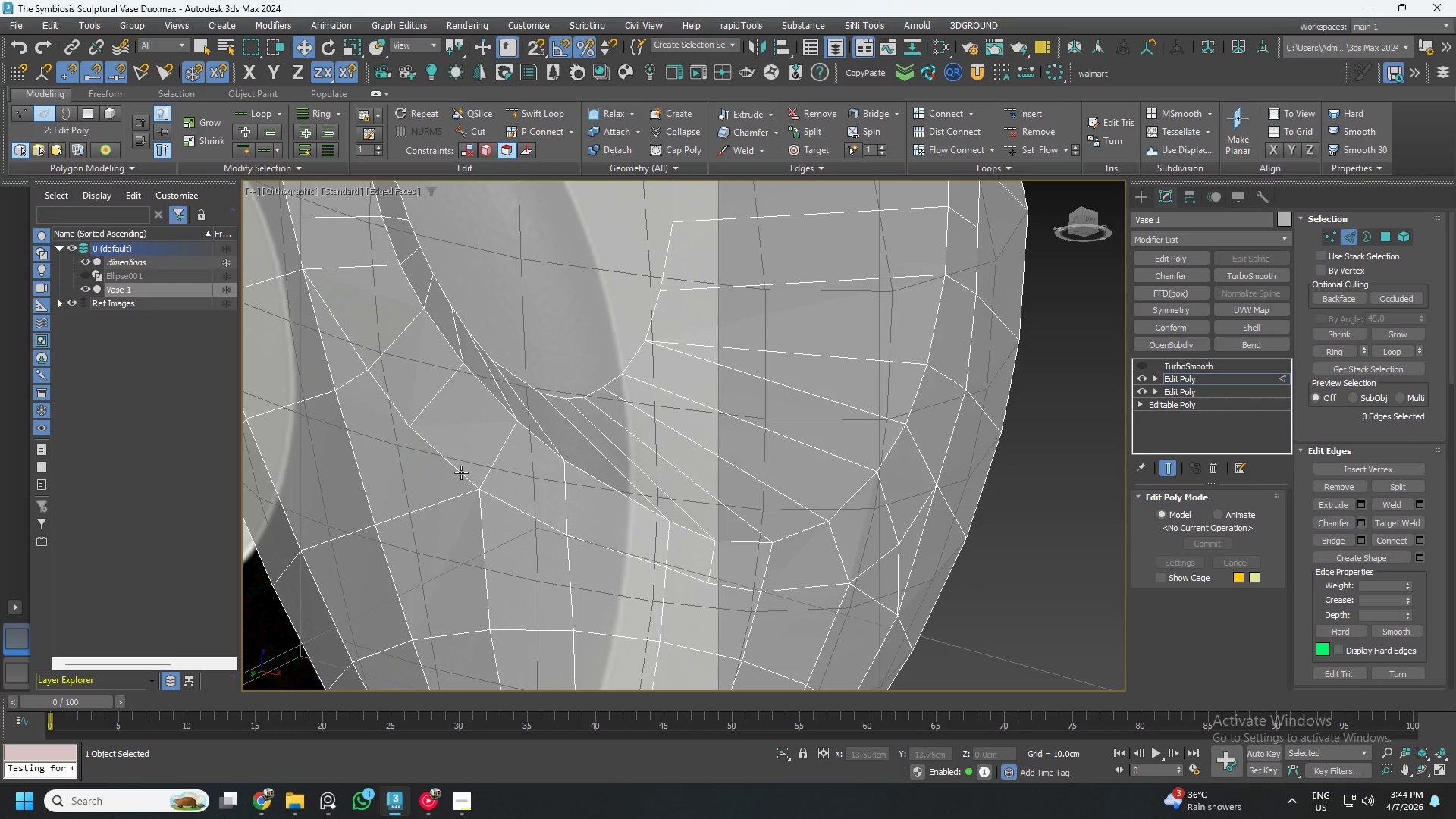 
hold_key(key=AltLeft, duration=0.48)
 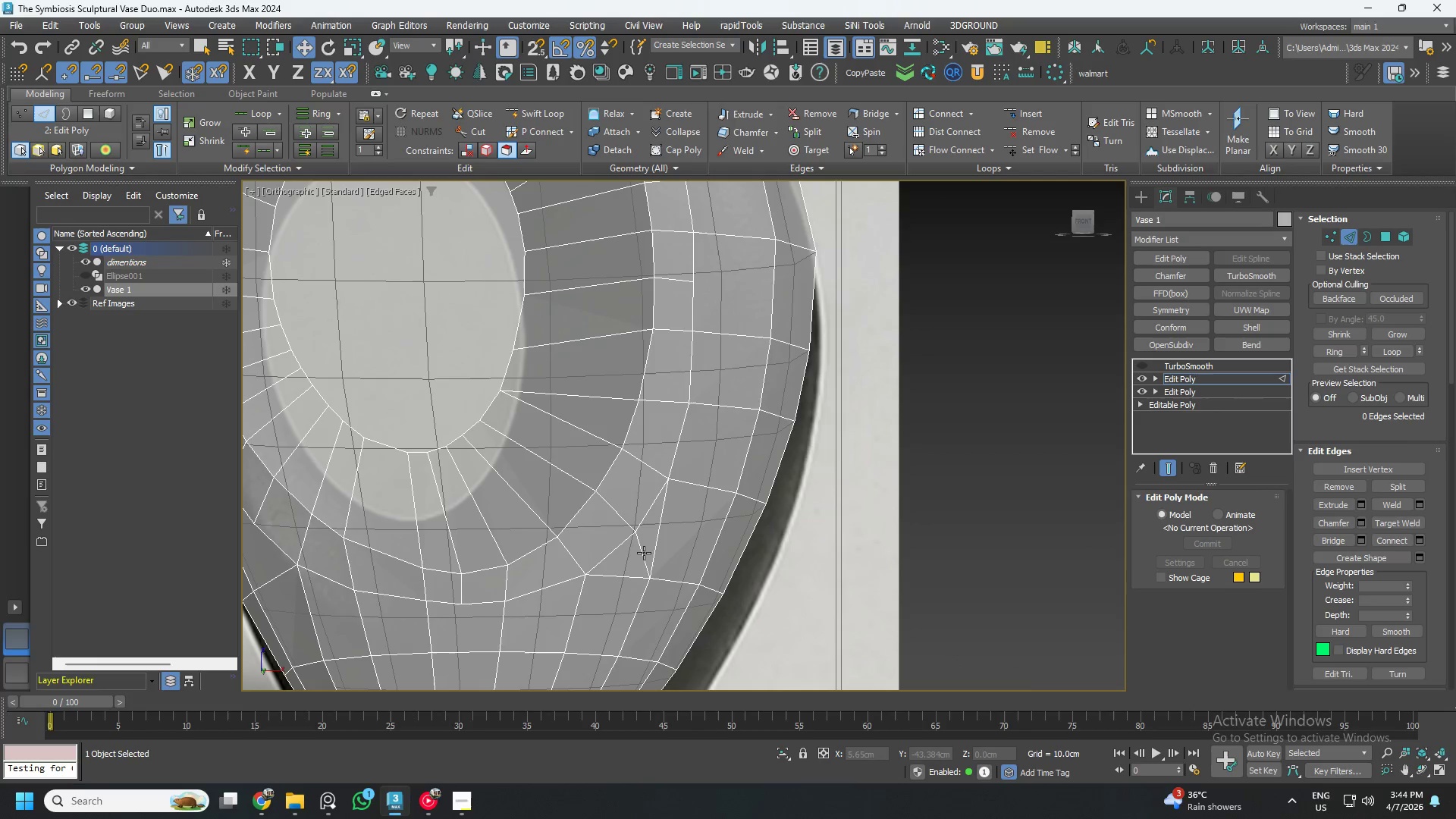 
scroll: coordinate [513, 489], scroll_direction: down, amount: 1.0
 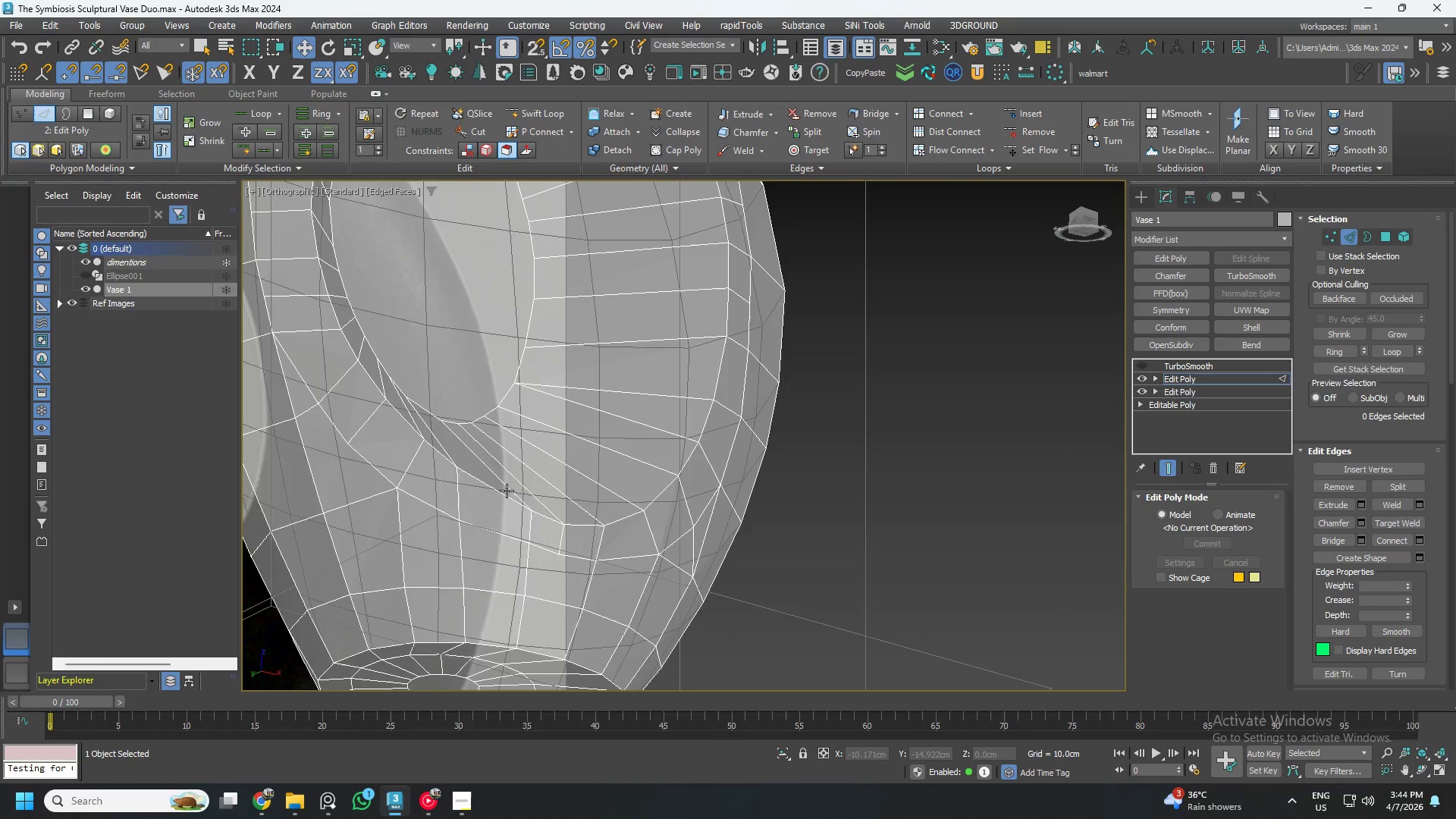 
left_click([642, 553])
 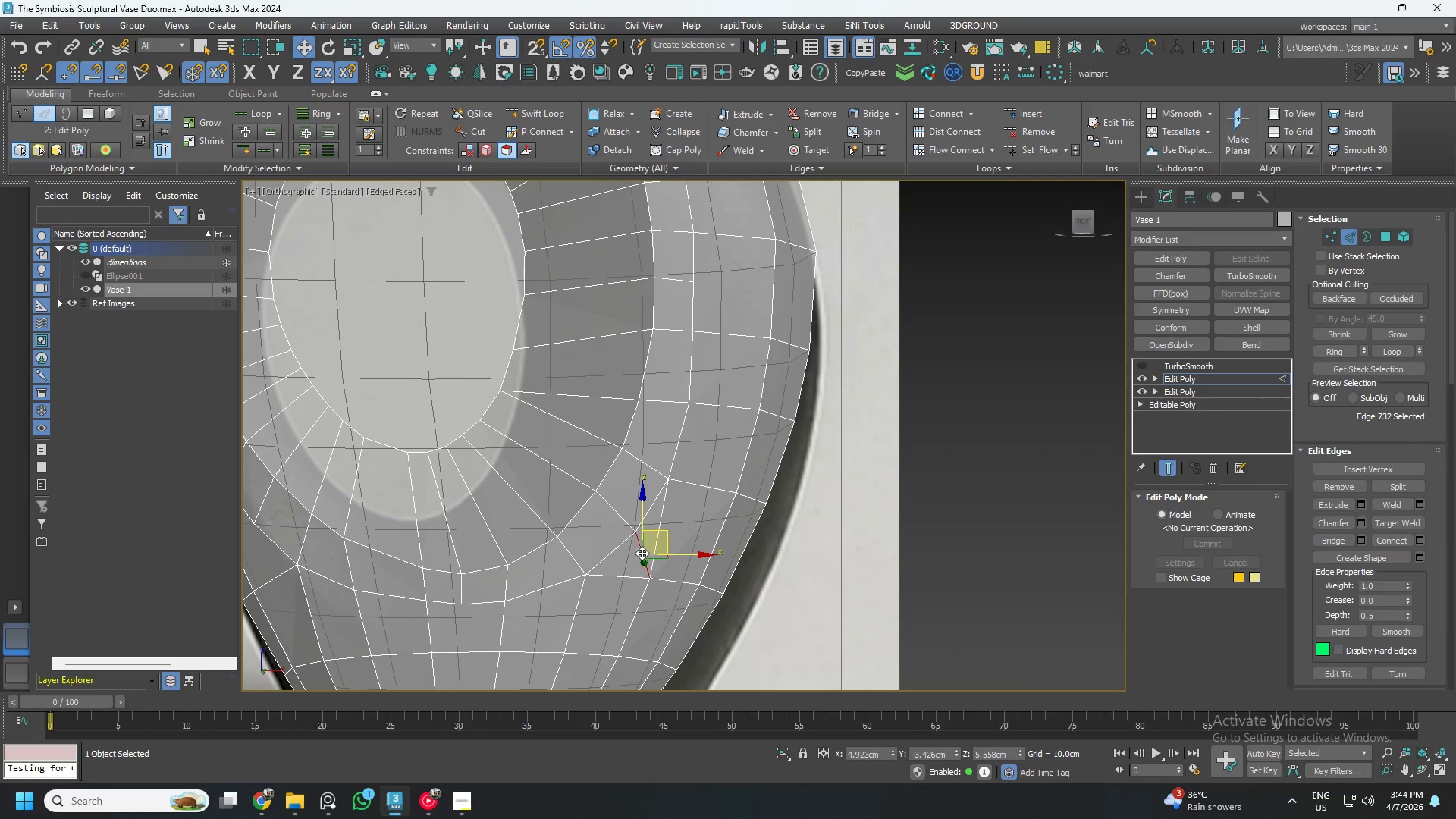 
hold_key(key=ControlLeft, duration=0.39)
 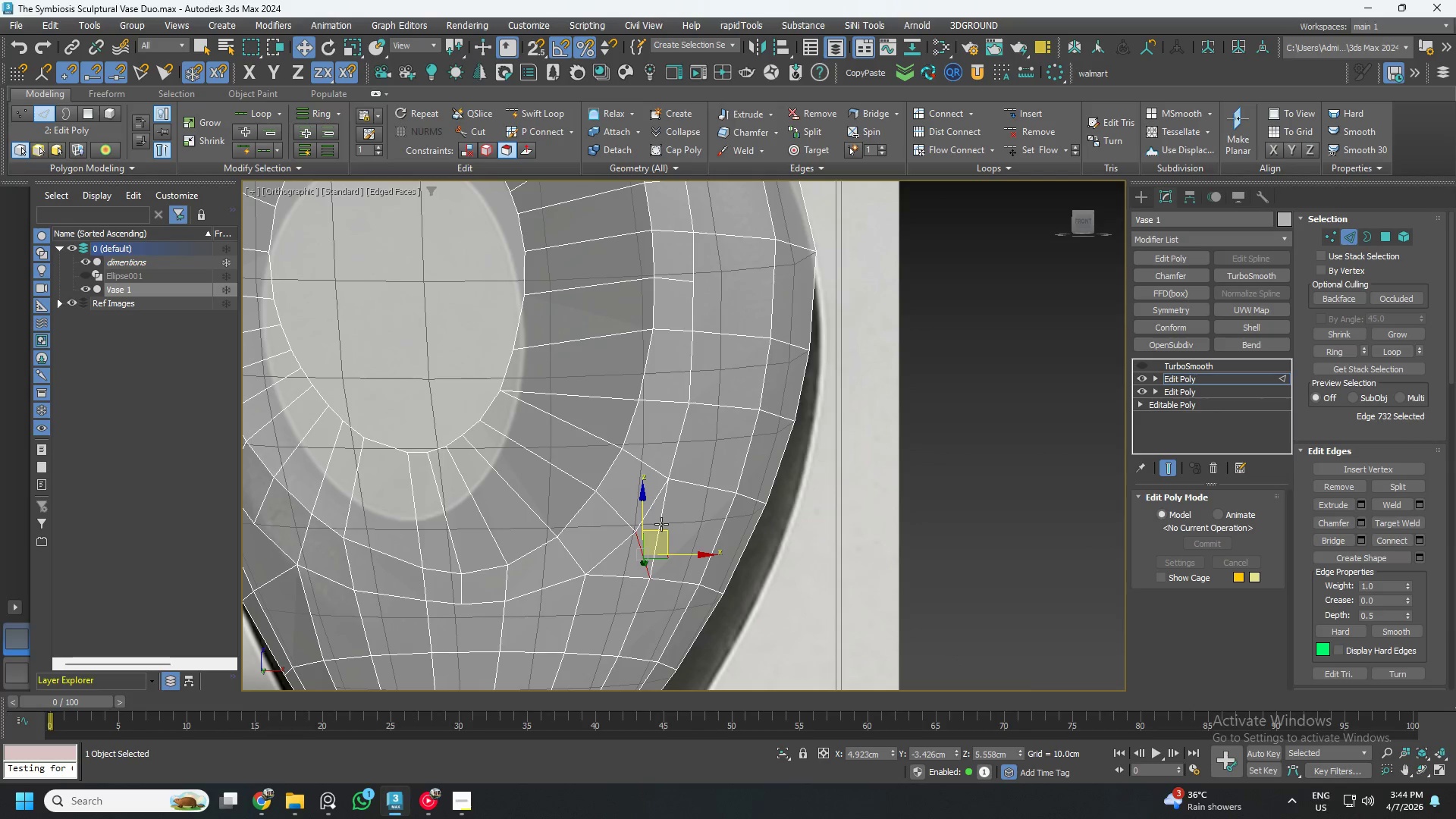 
left_click([659, 532])
 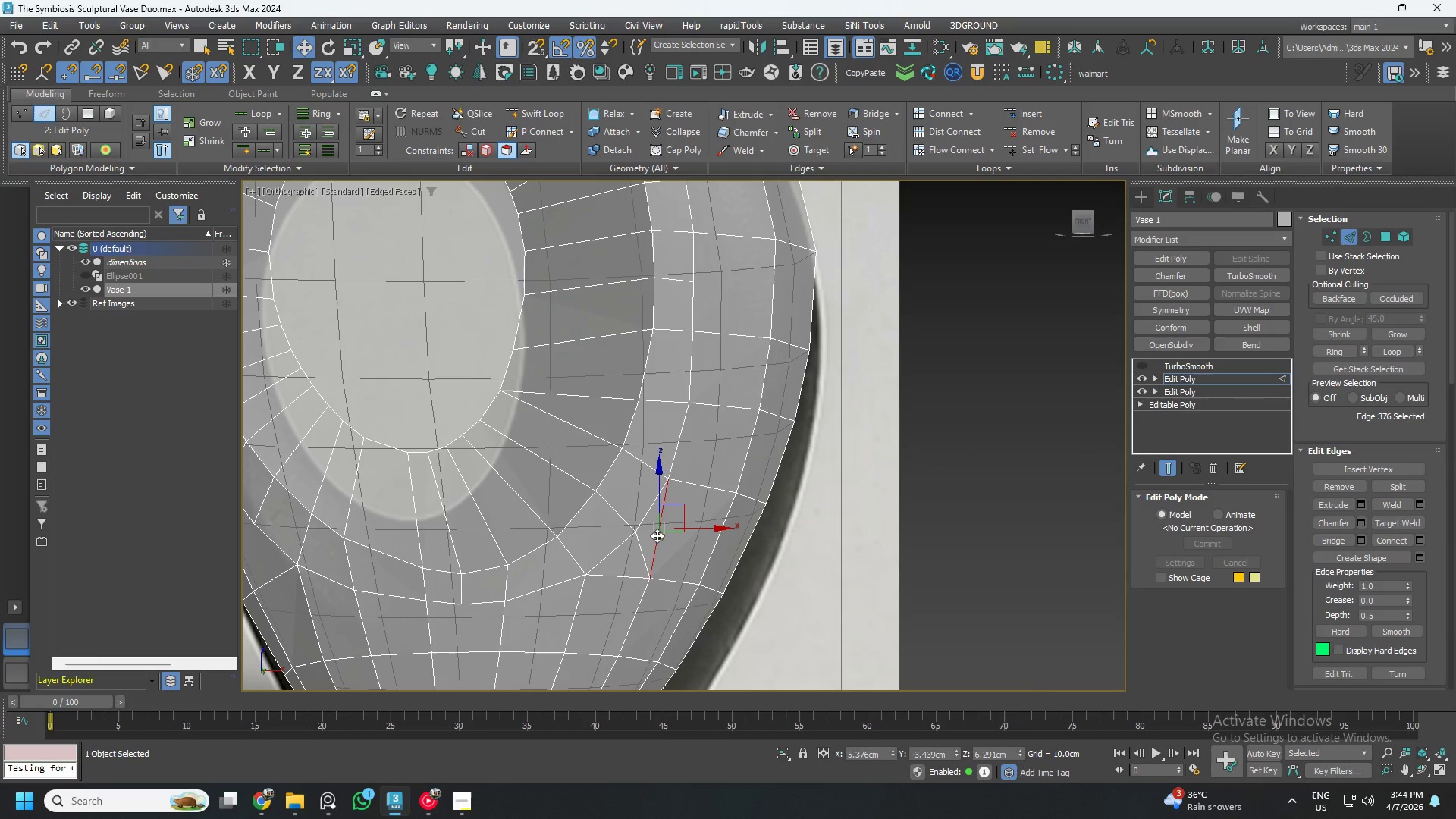 
key(Control+Backspace)
 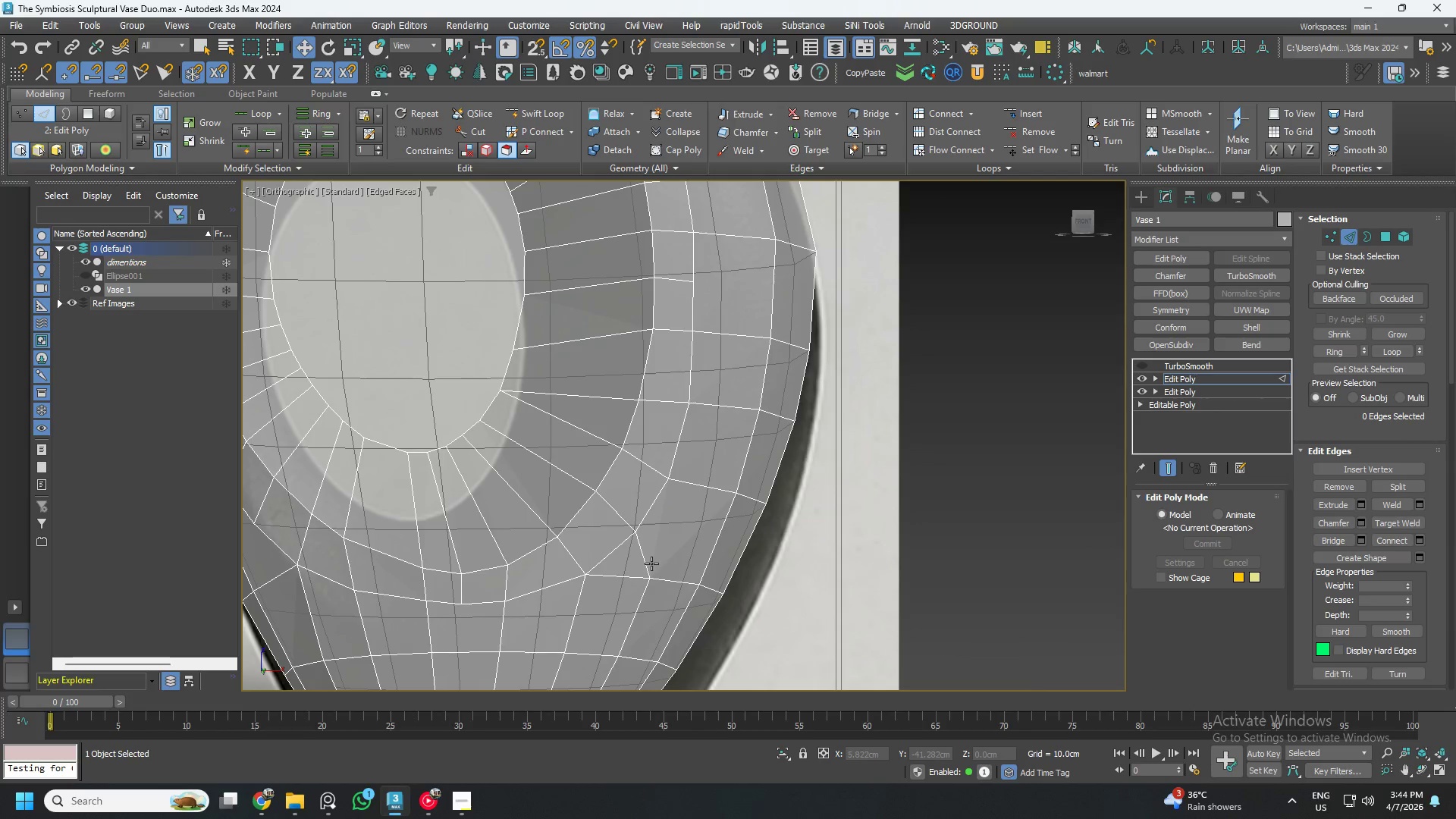 
hold_key(key=AltLeft, duration=1.02)
 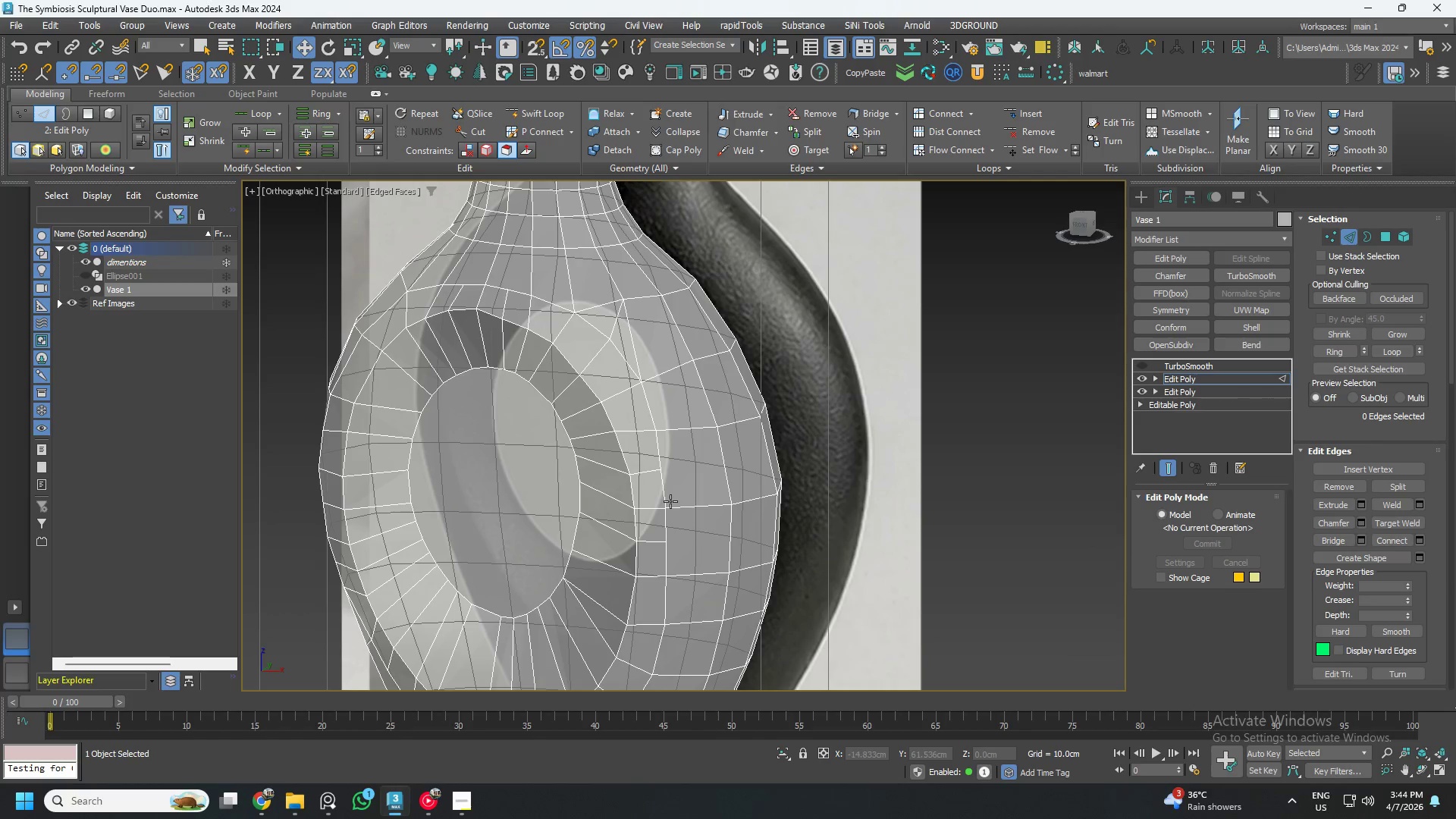 
scroll: coordinate [665, 563], scroll_direction: down, amount: 1.0
 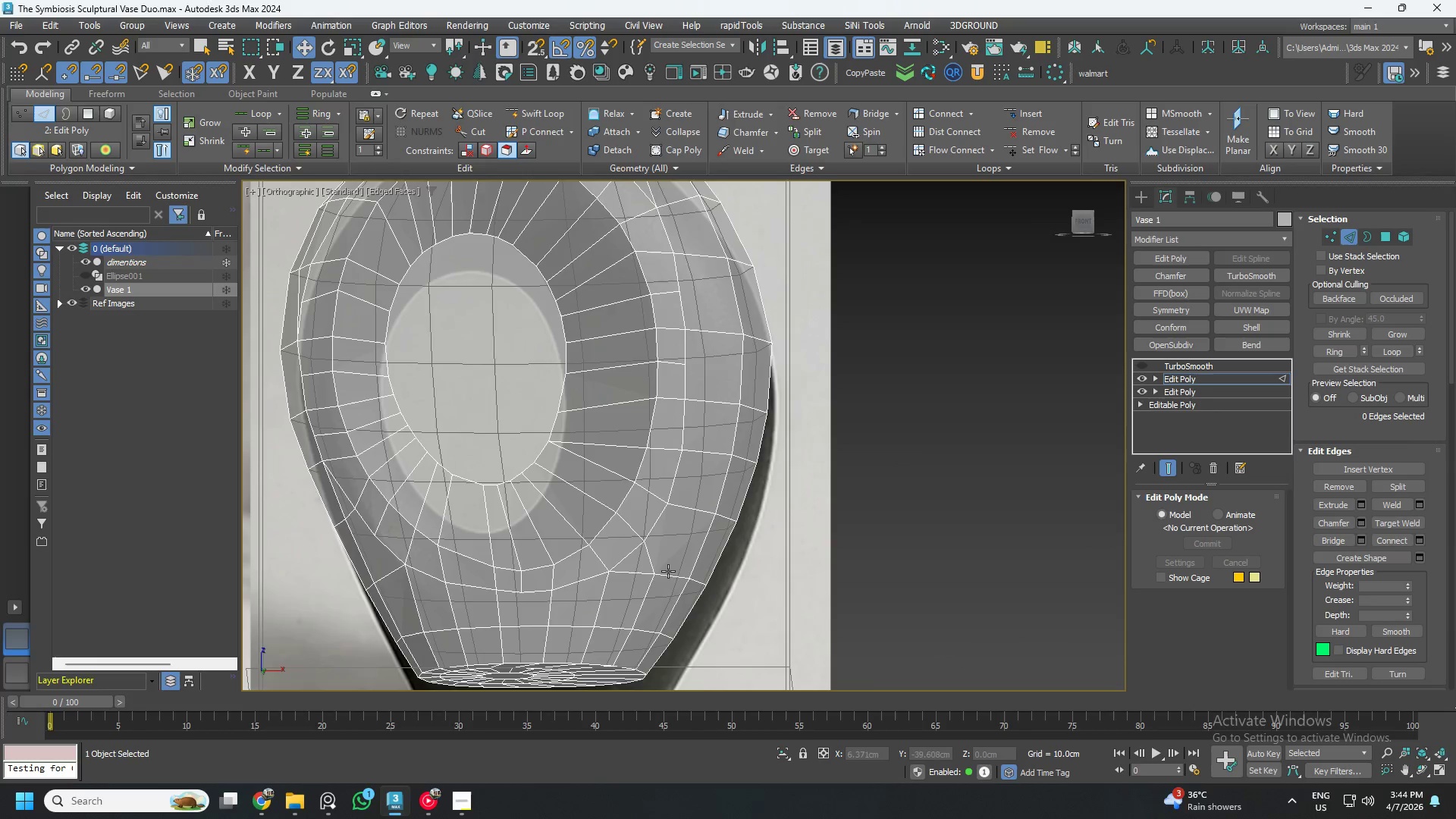 
hold_key(key=AltLeft, duration=0.75)
 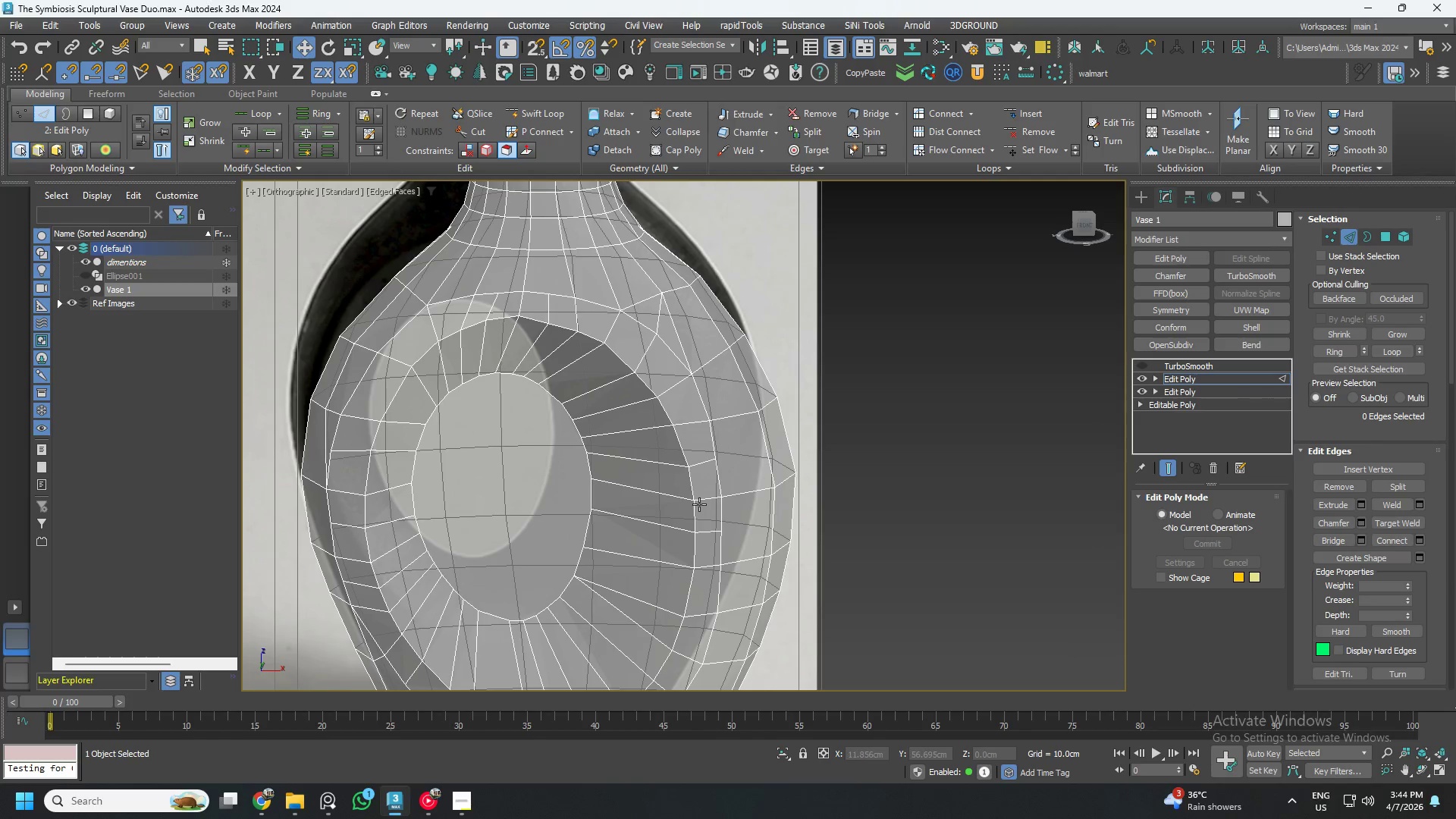 
scroll: coordinate [699, 504], scroll_direction: down, amount: 1.0
 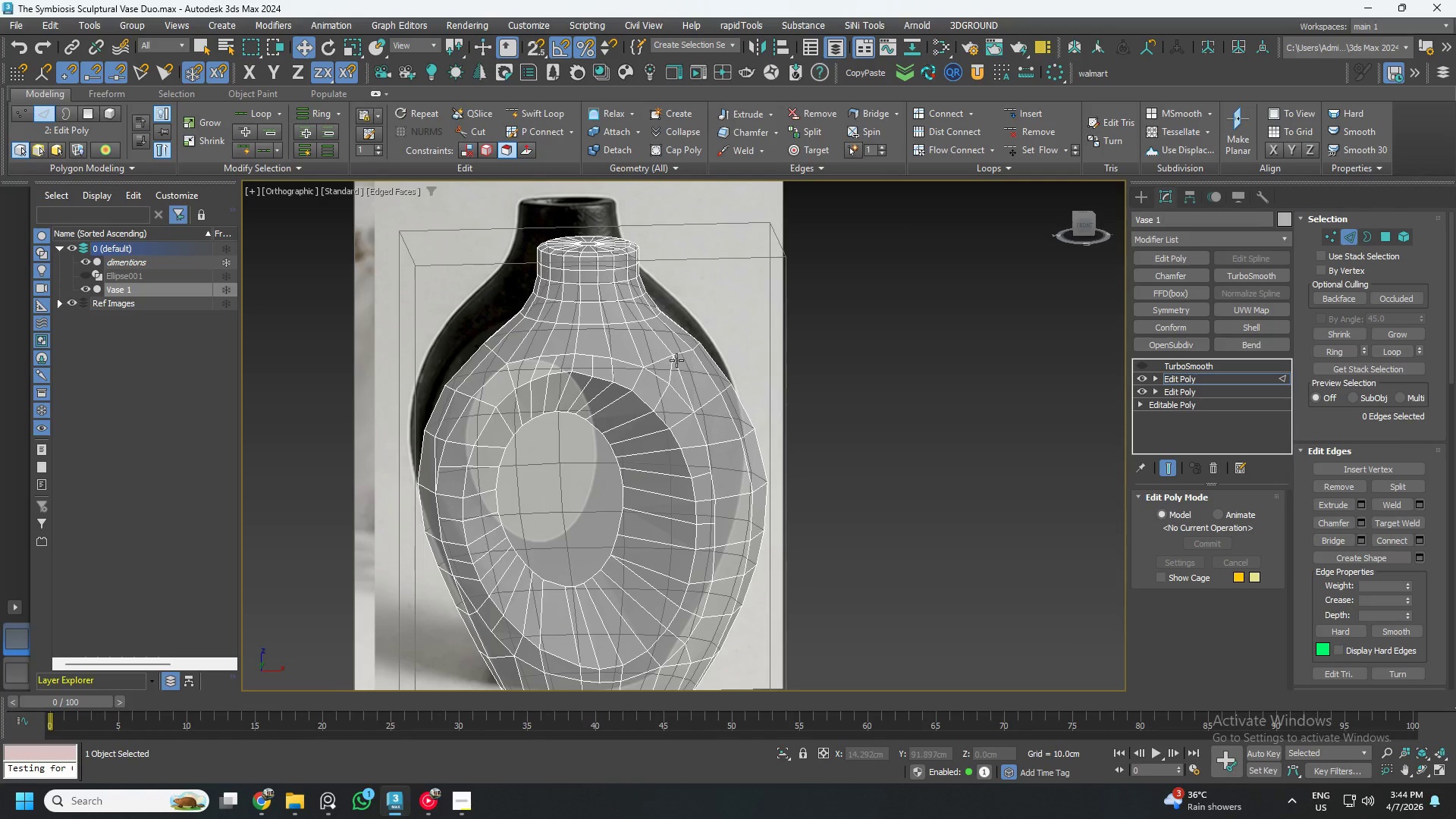 
scroll: coordinate [675, 359], scroll_direction: up, amount: 2.0
 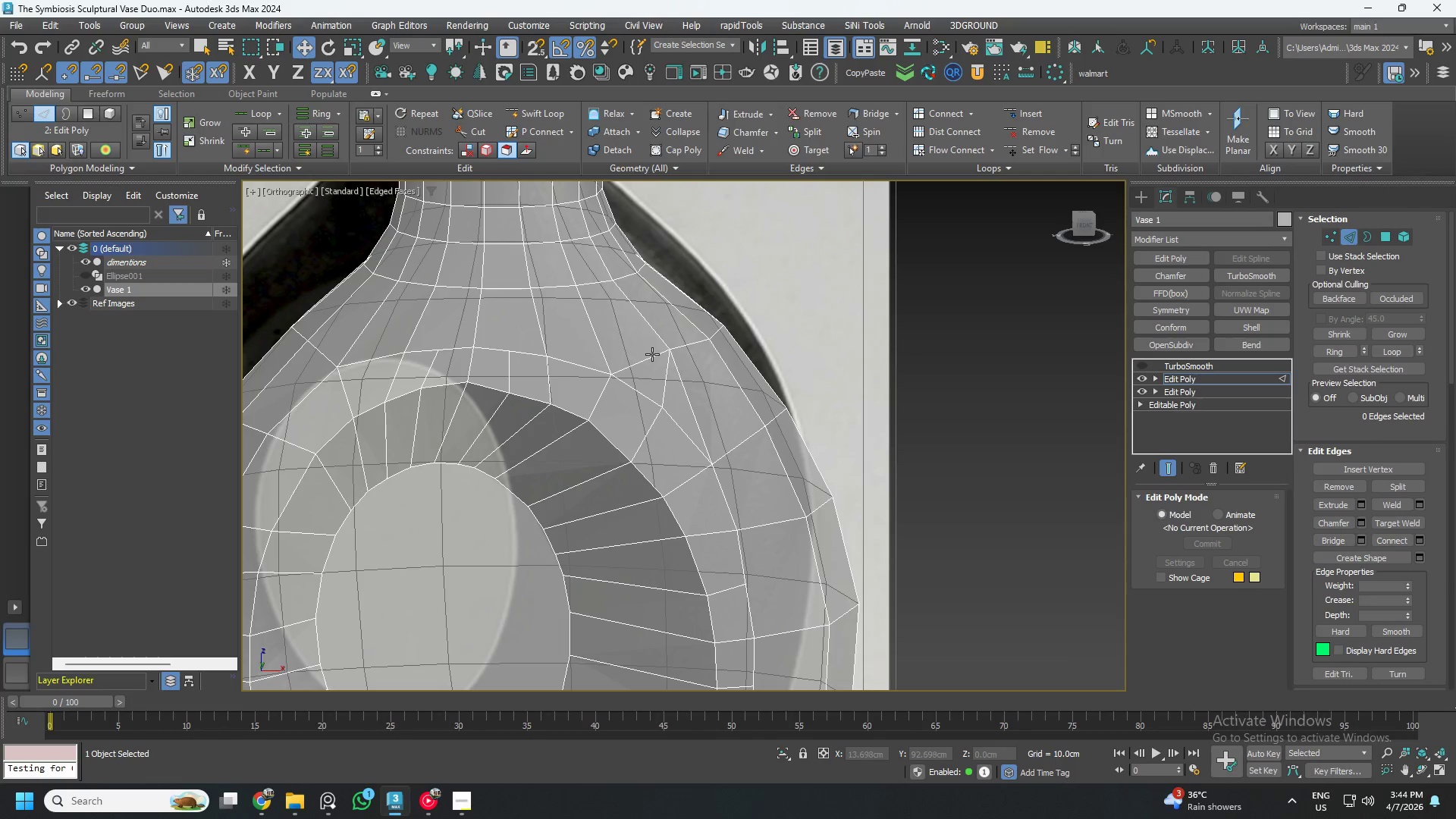 
left_click([652, 354])
 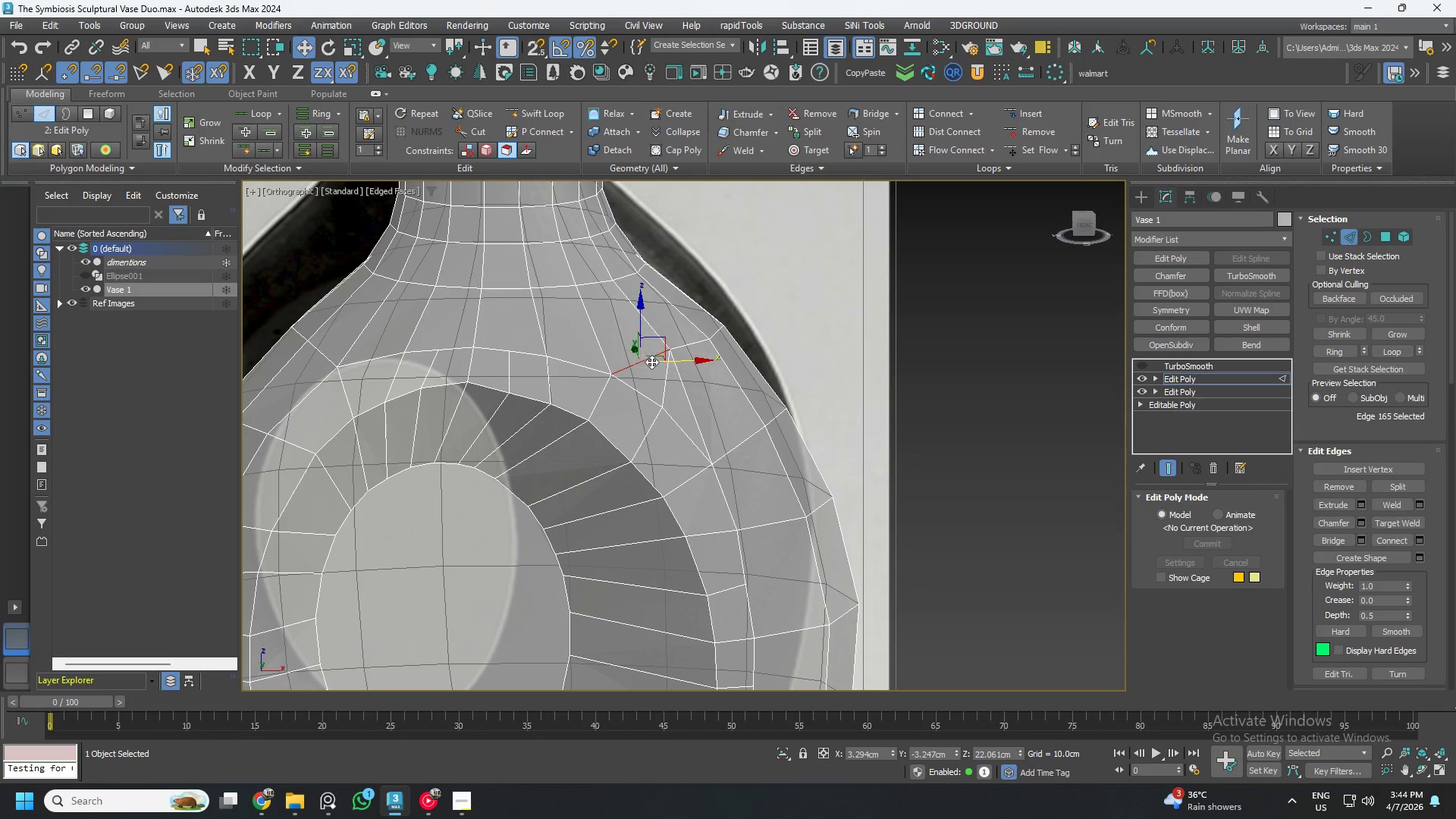 
key(Control+Backspace)
 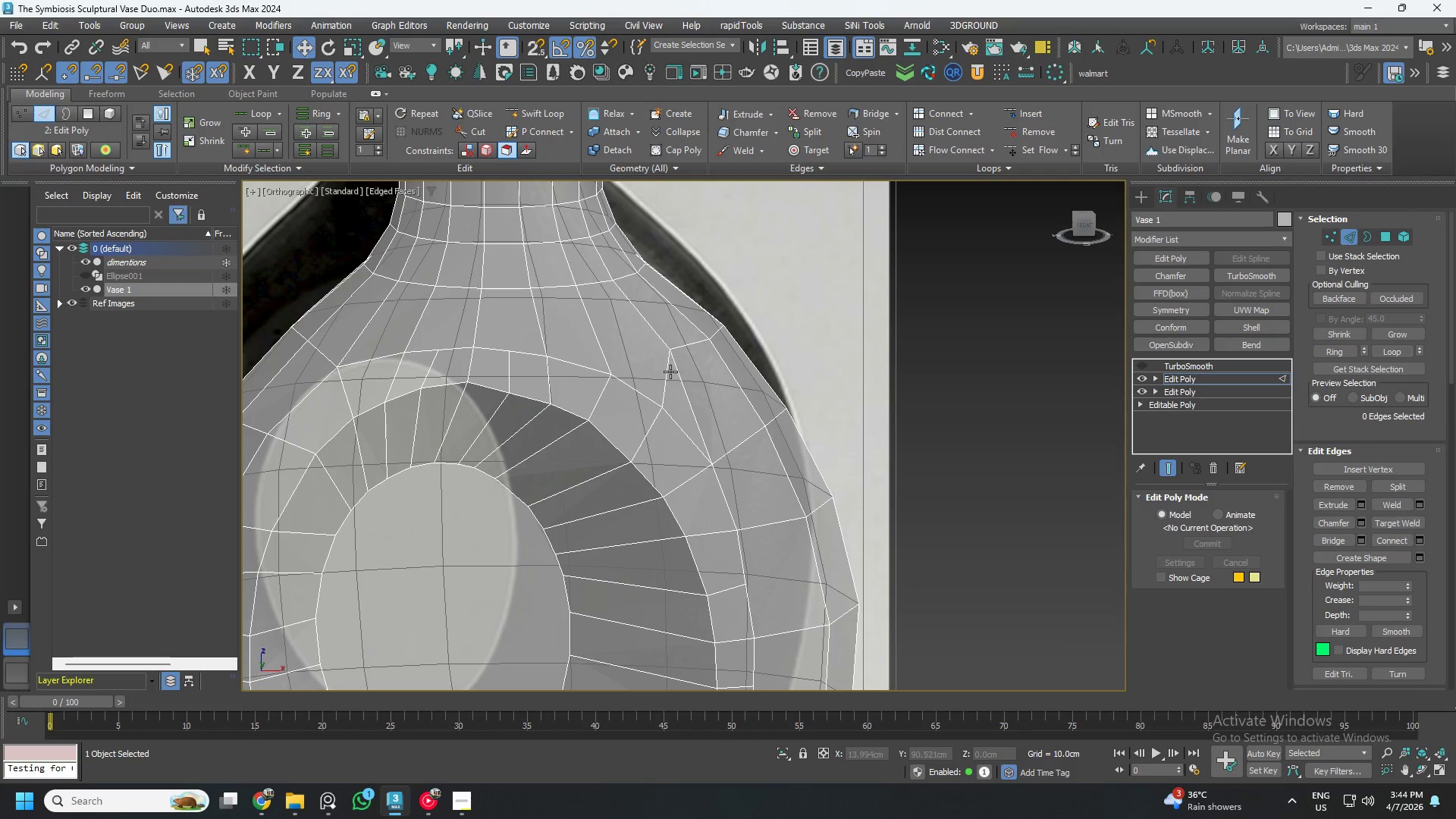 
scroll: coordinate [667, 381], scroll_direction: down, amount: 1.0
 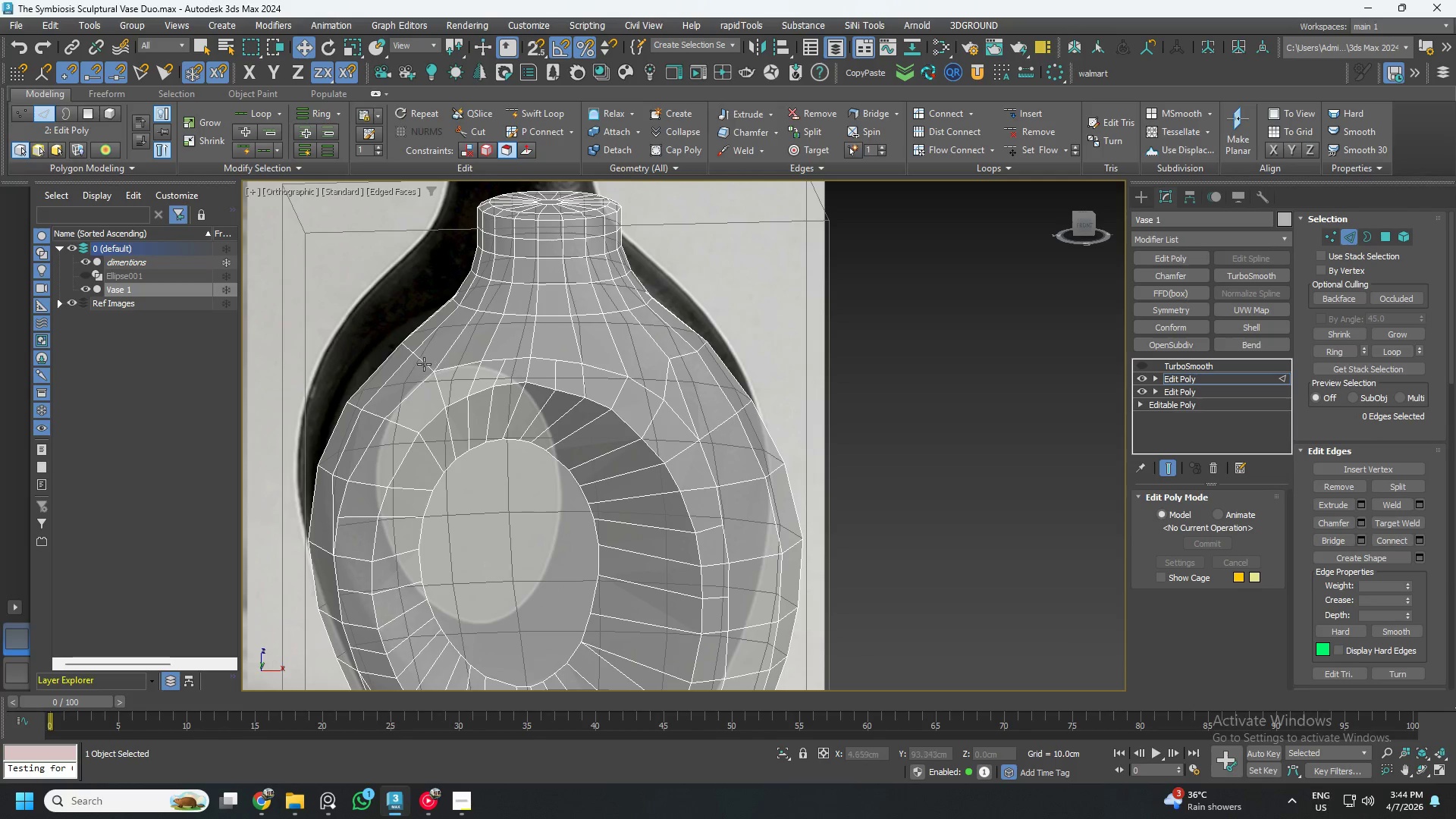 
scroll: coordinate [459, 369], scroll_direction: up, amount: 2.0
 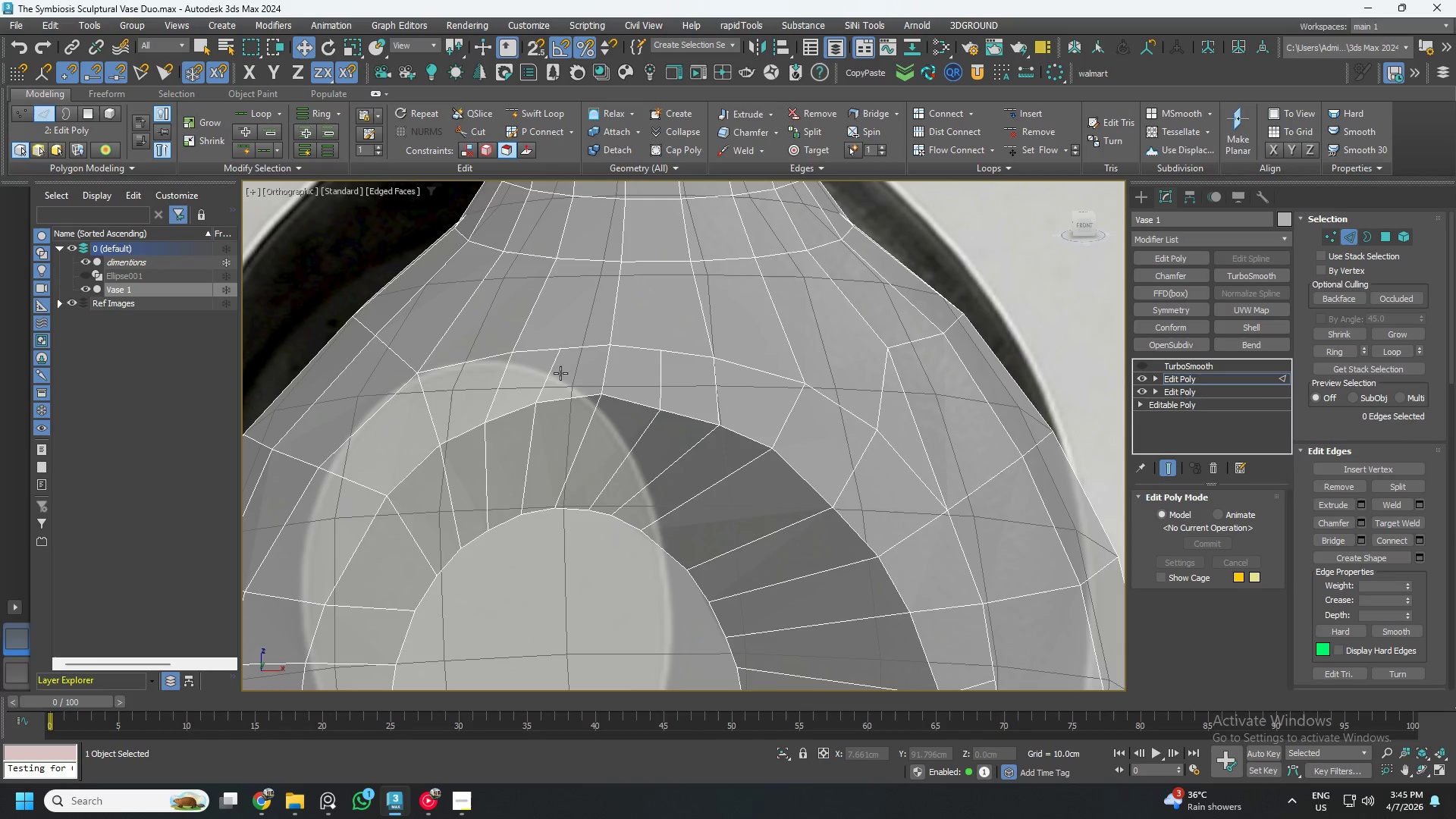 
key(1)
 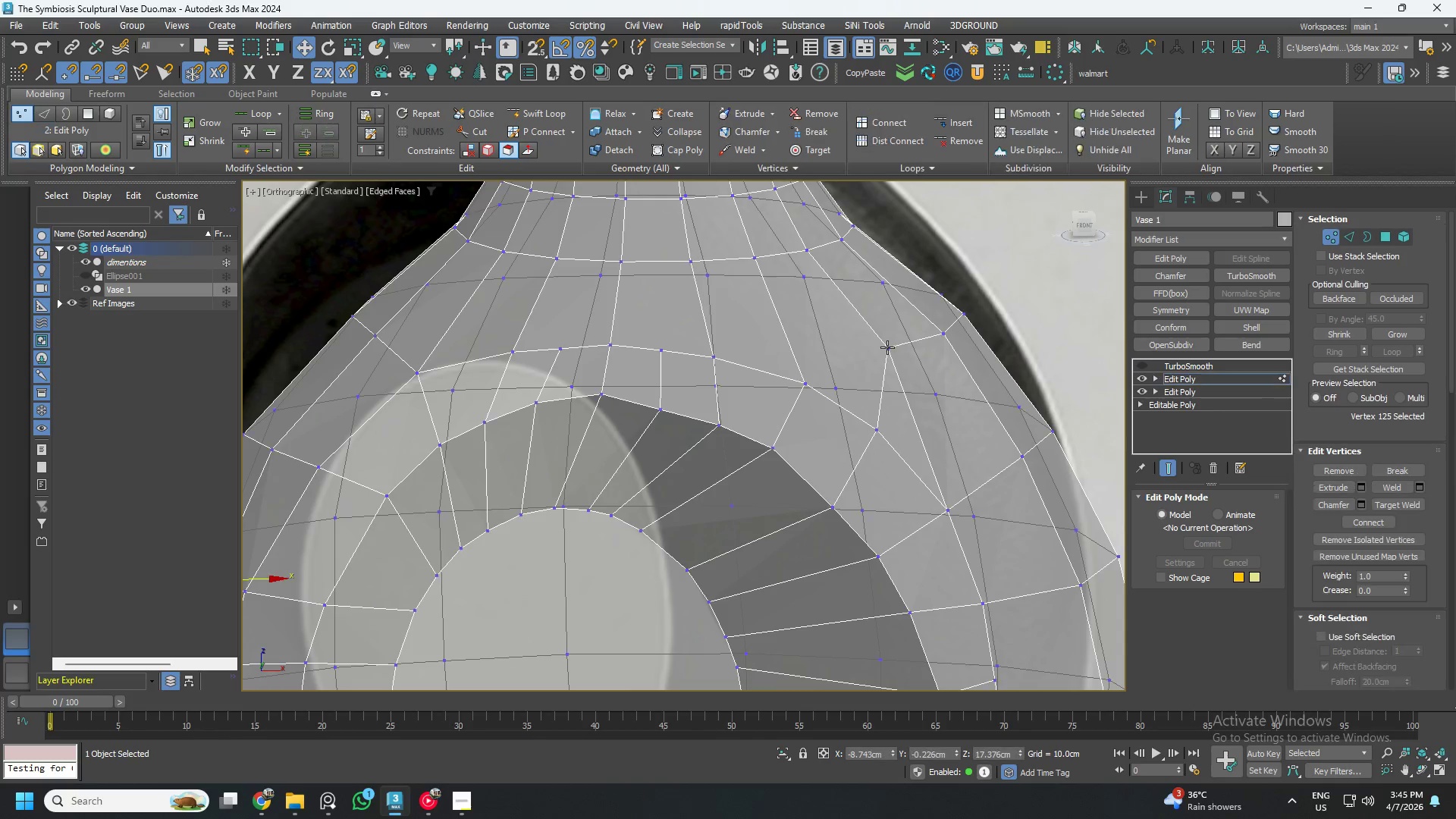 
left_click([886, 347])
 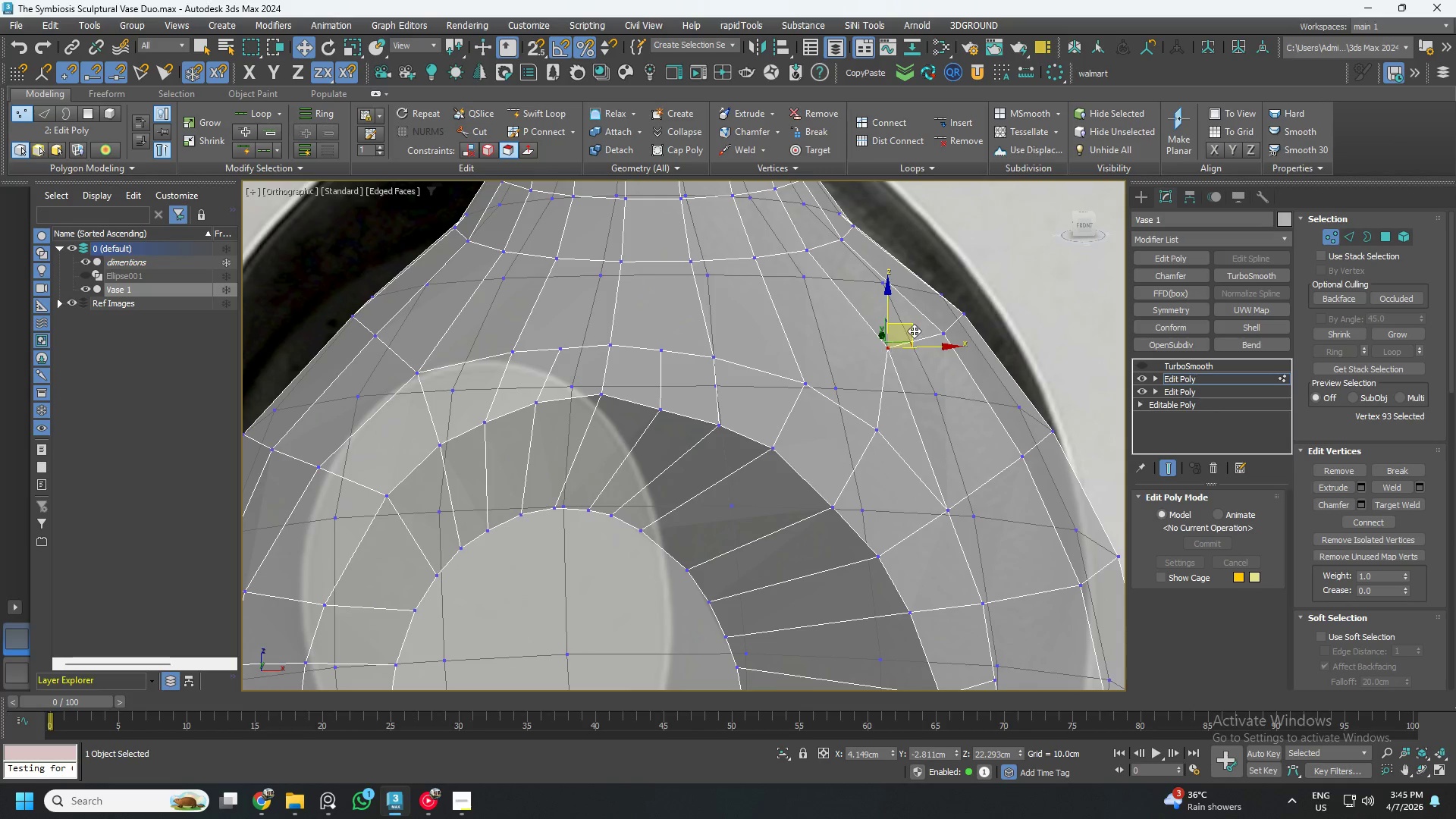 
left_click_drag(start_coordinate=[910, 325], to_coordinate=[923, 351])
 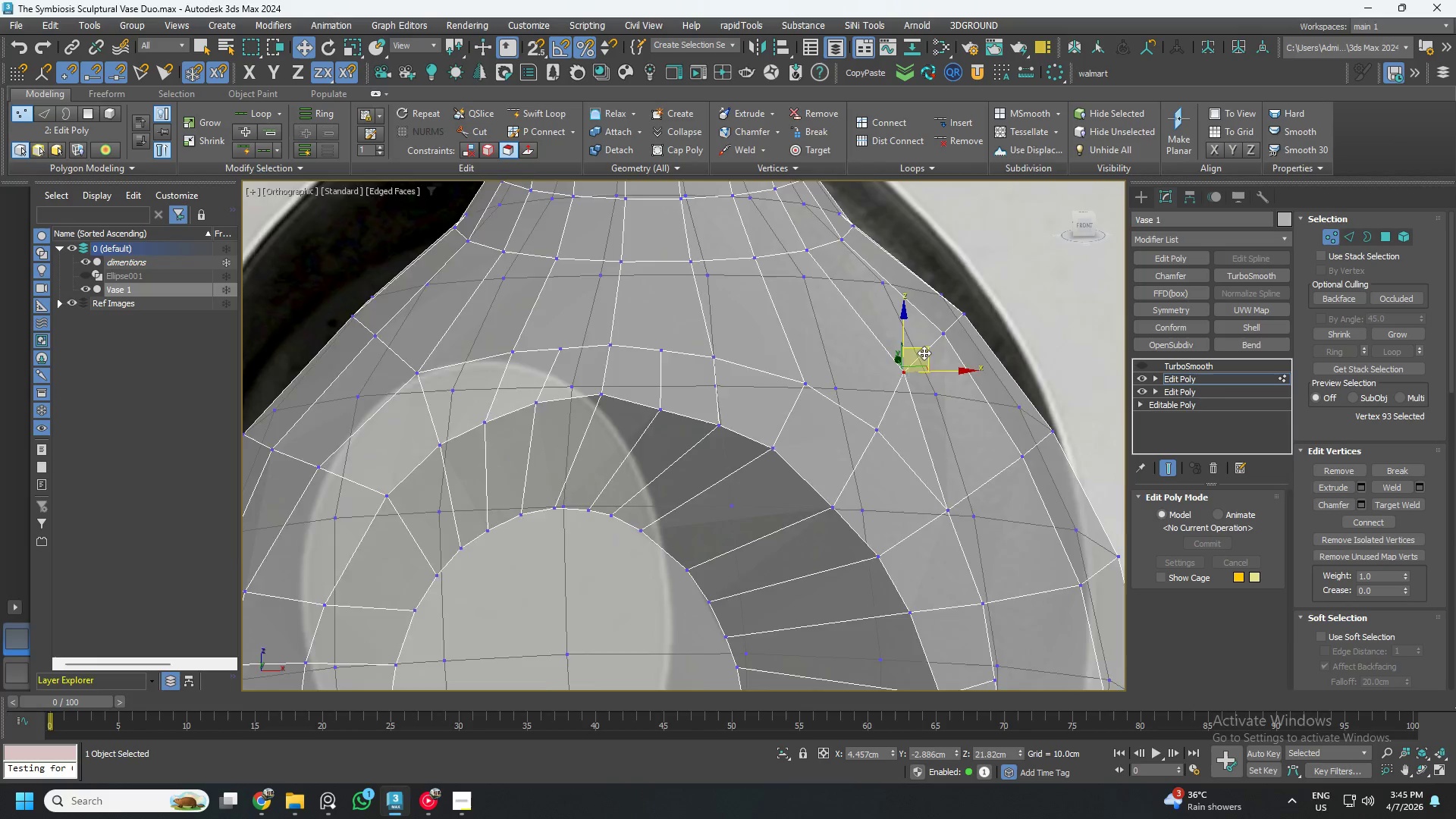 
scroll: coordinate [924, 353], scroll_direction: down, amount: 1.0
 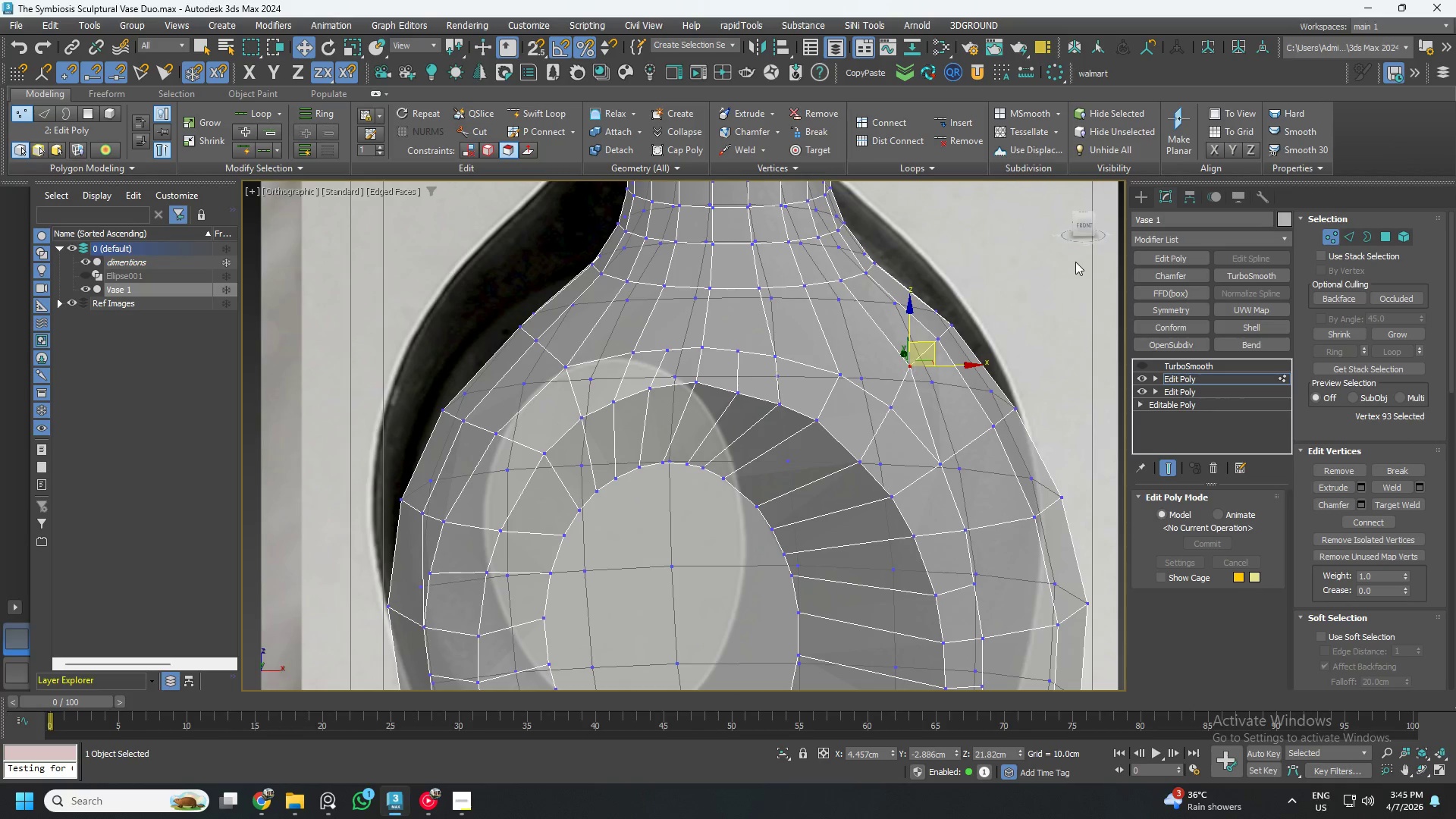 
left_click([1082, 228])
 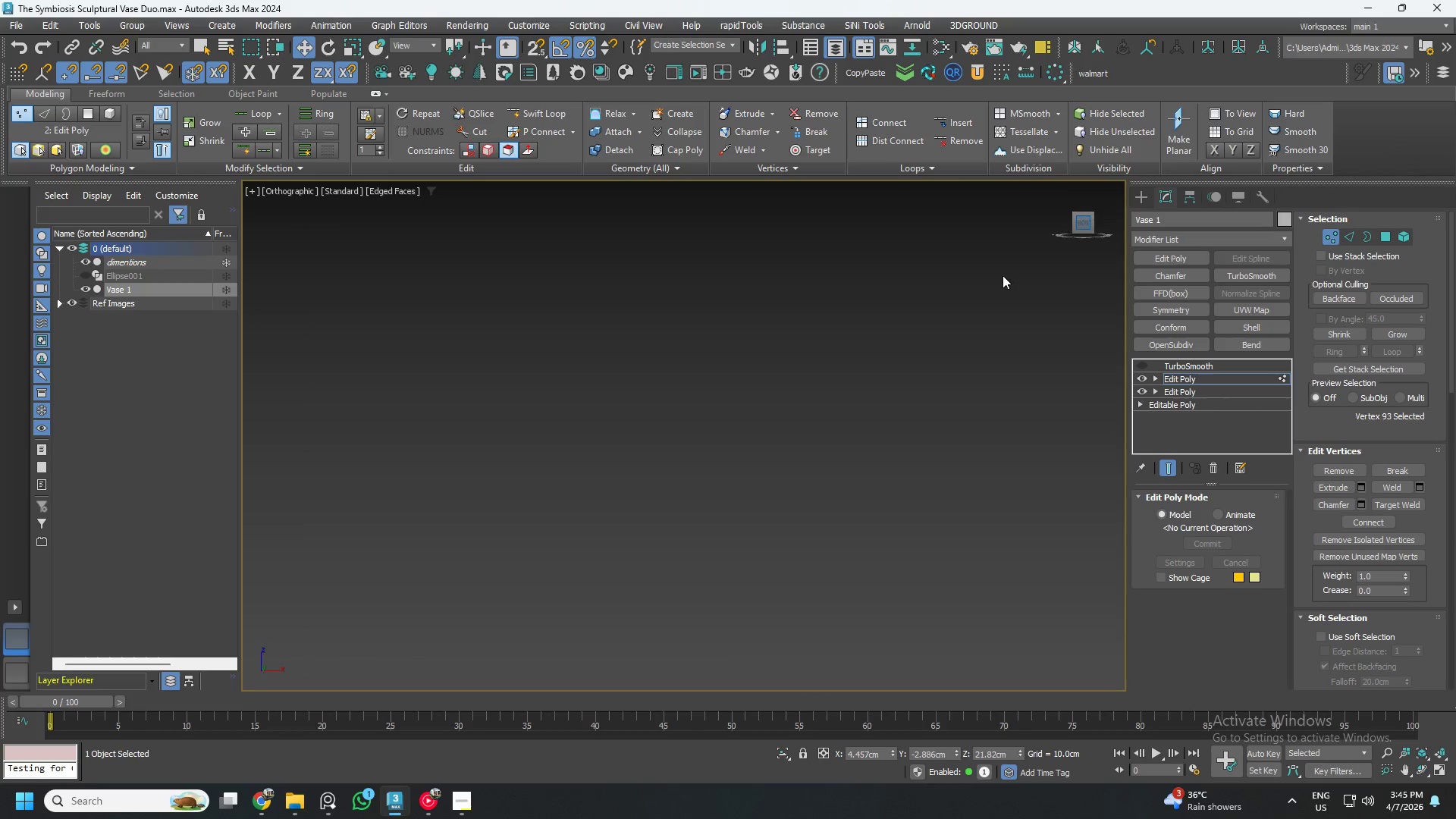 
key(Z)
 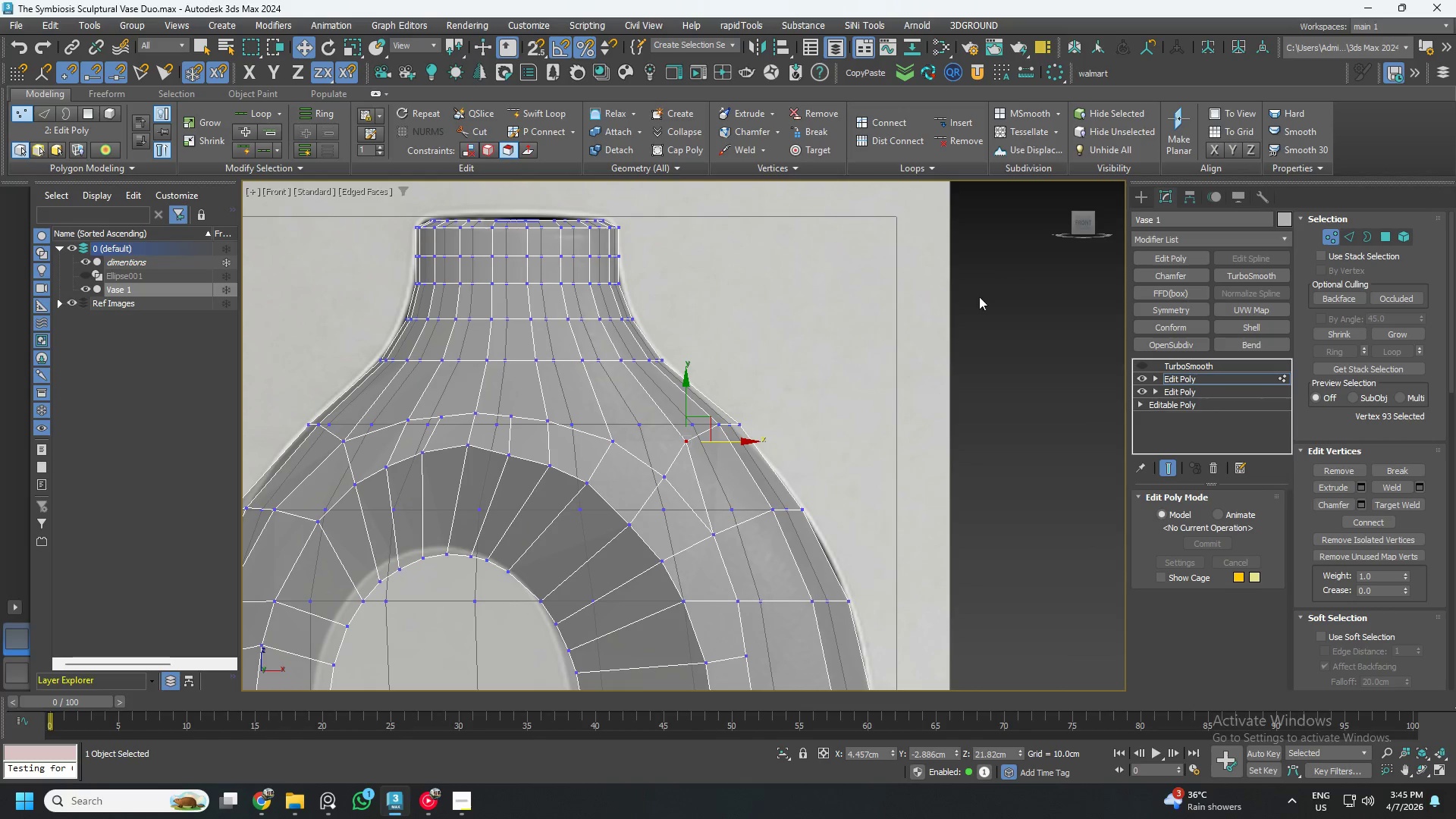 
key(Control+ControlLeft)
 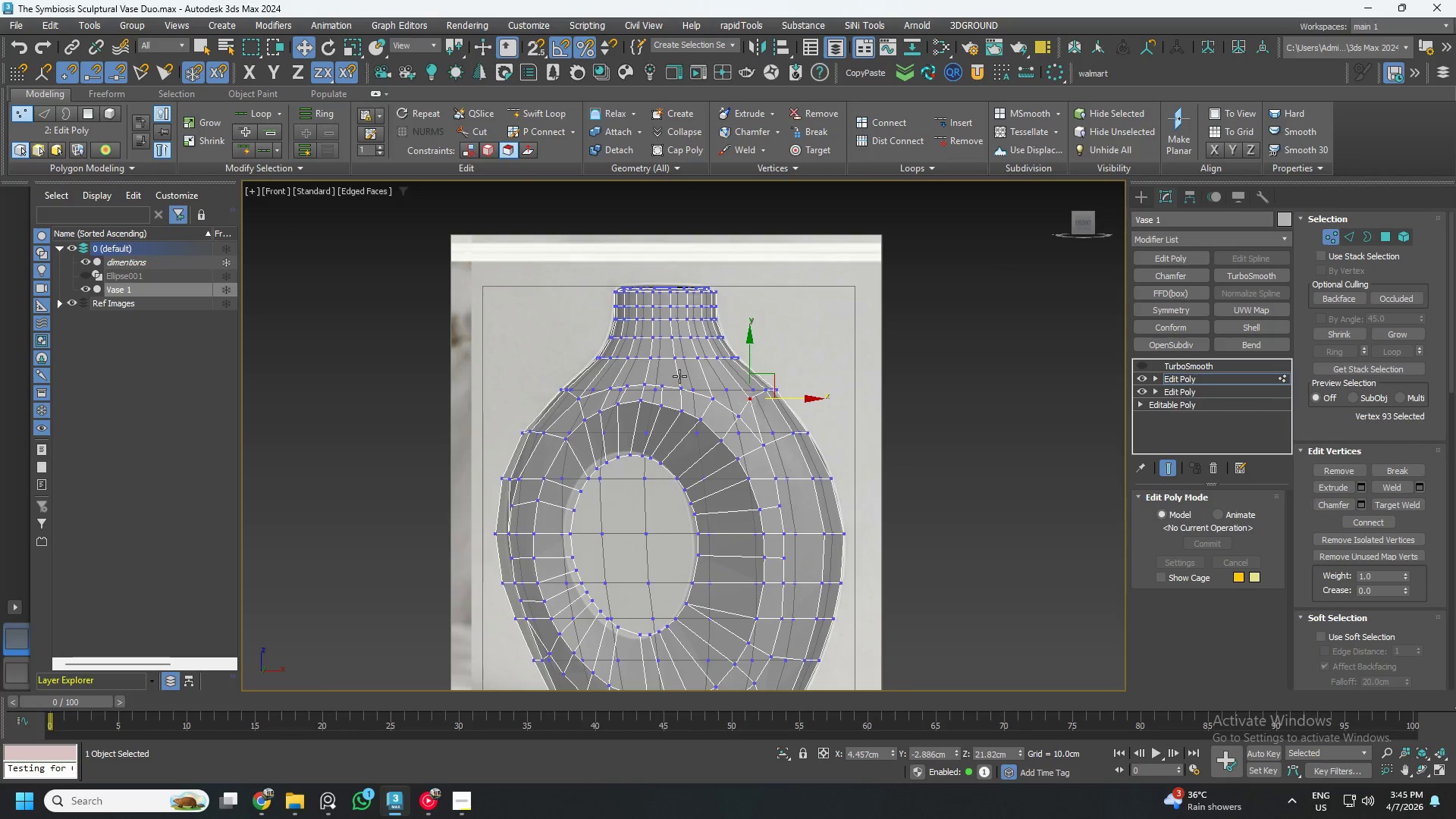 
scroll: coordinate [787, 362], scroll_direction: down, amount: 2.0
 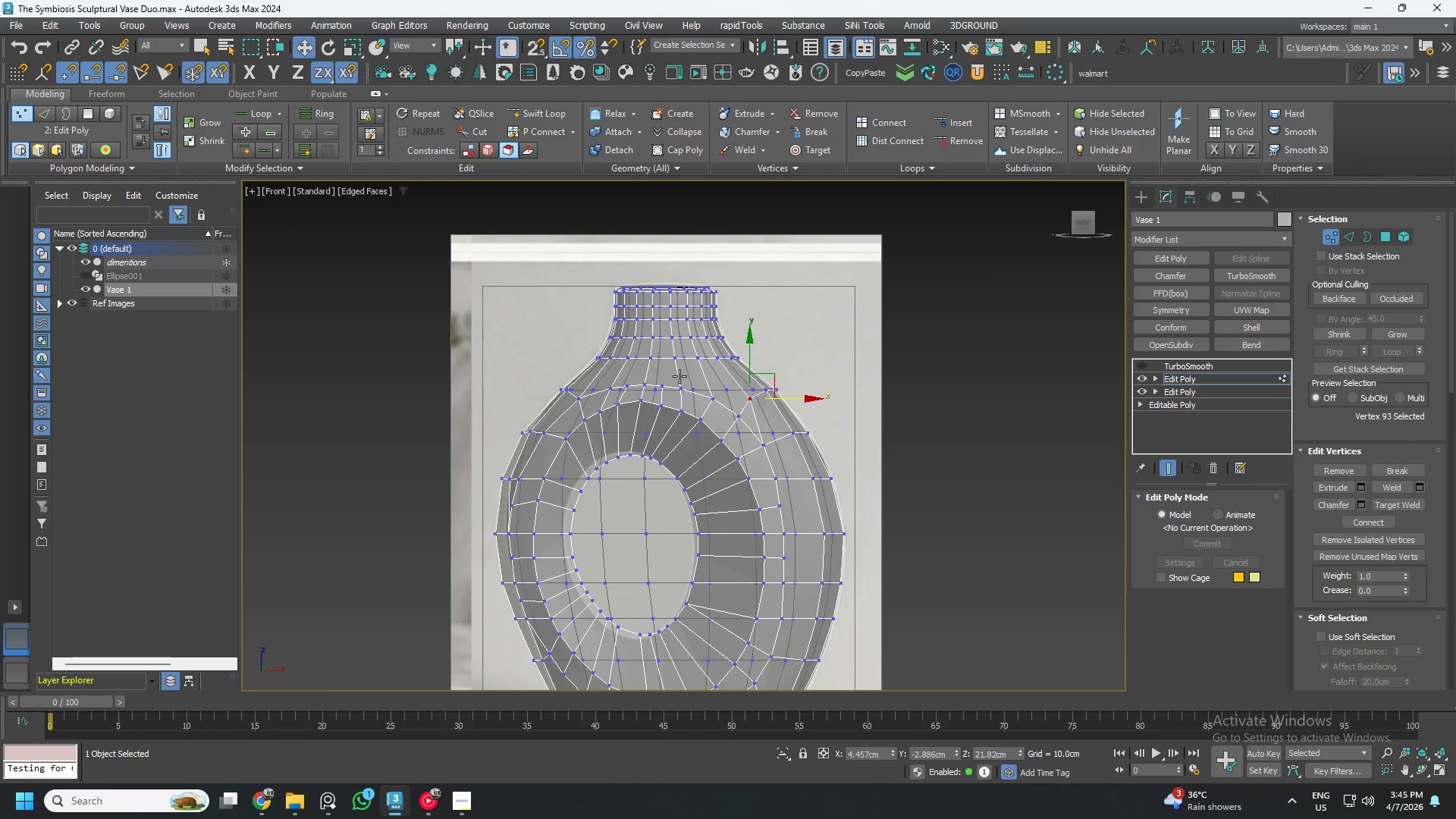 
key(Control+S)
 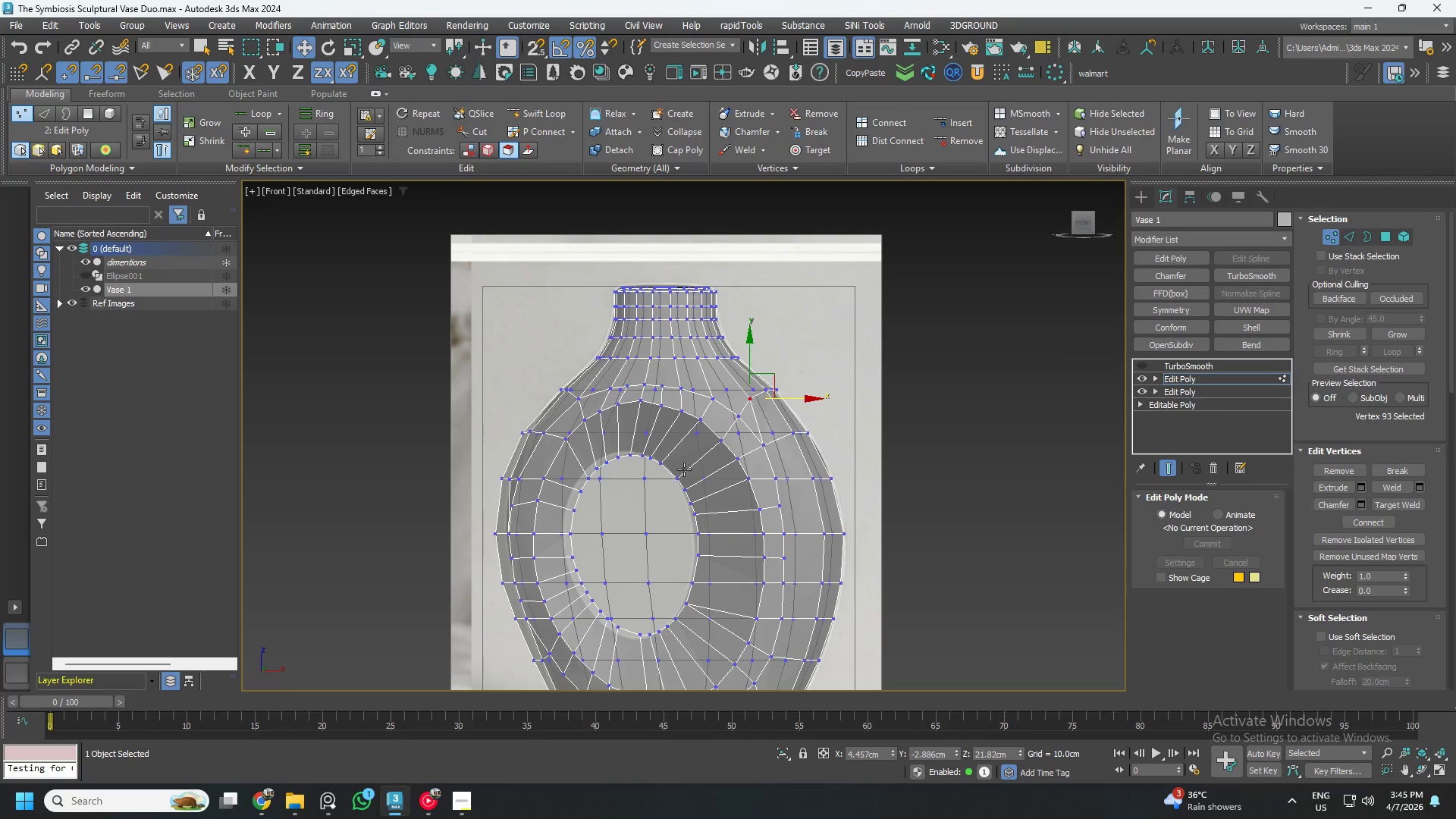 
wait(6.14)
 